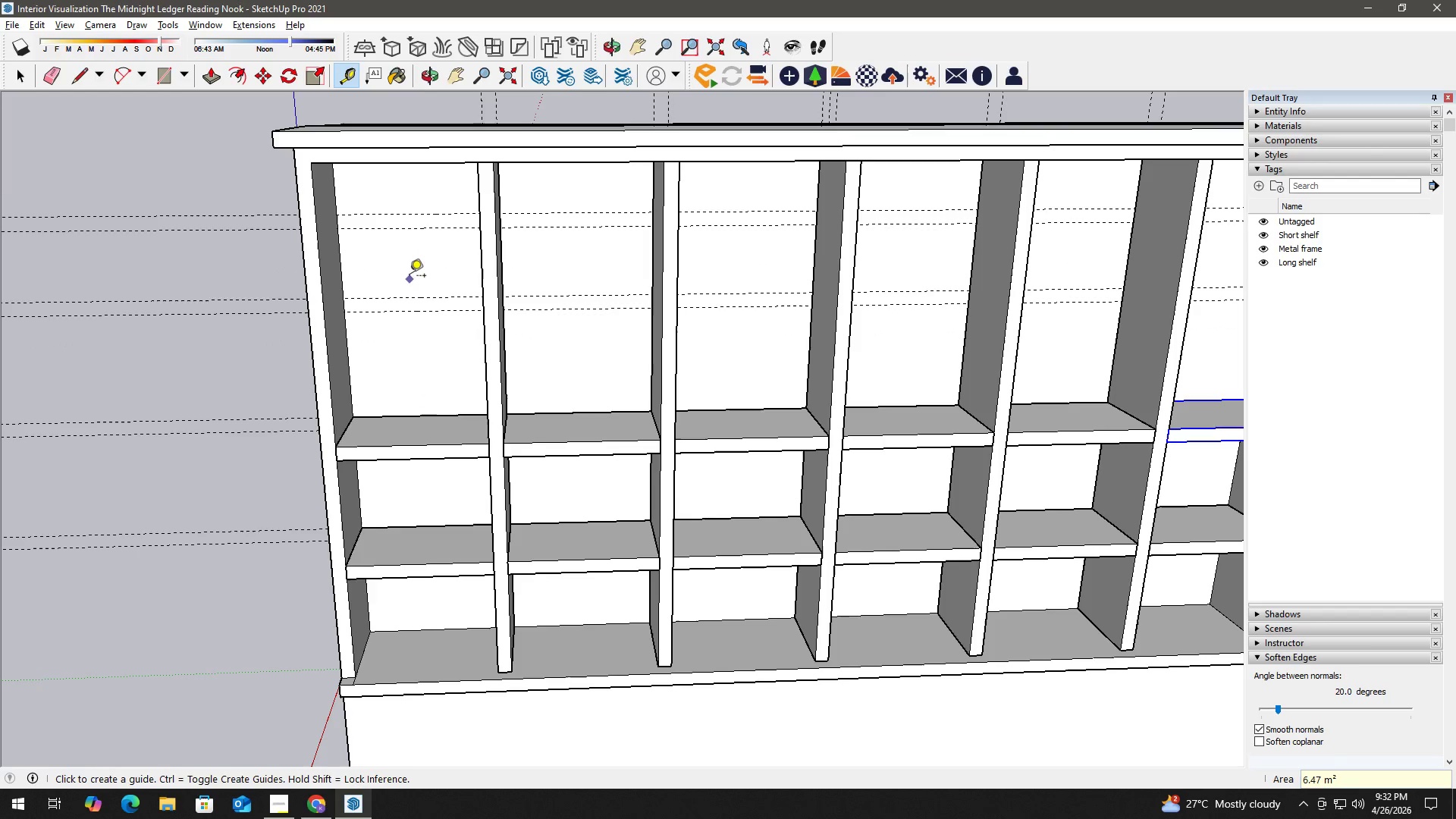 
key(Space)
 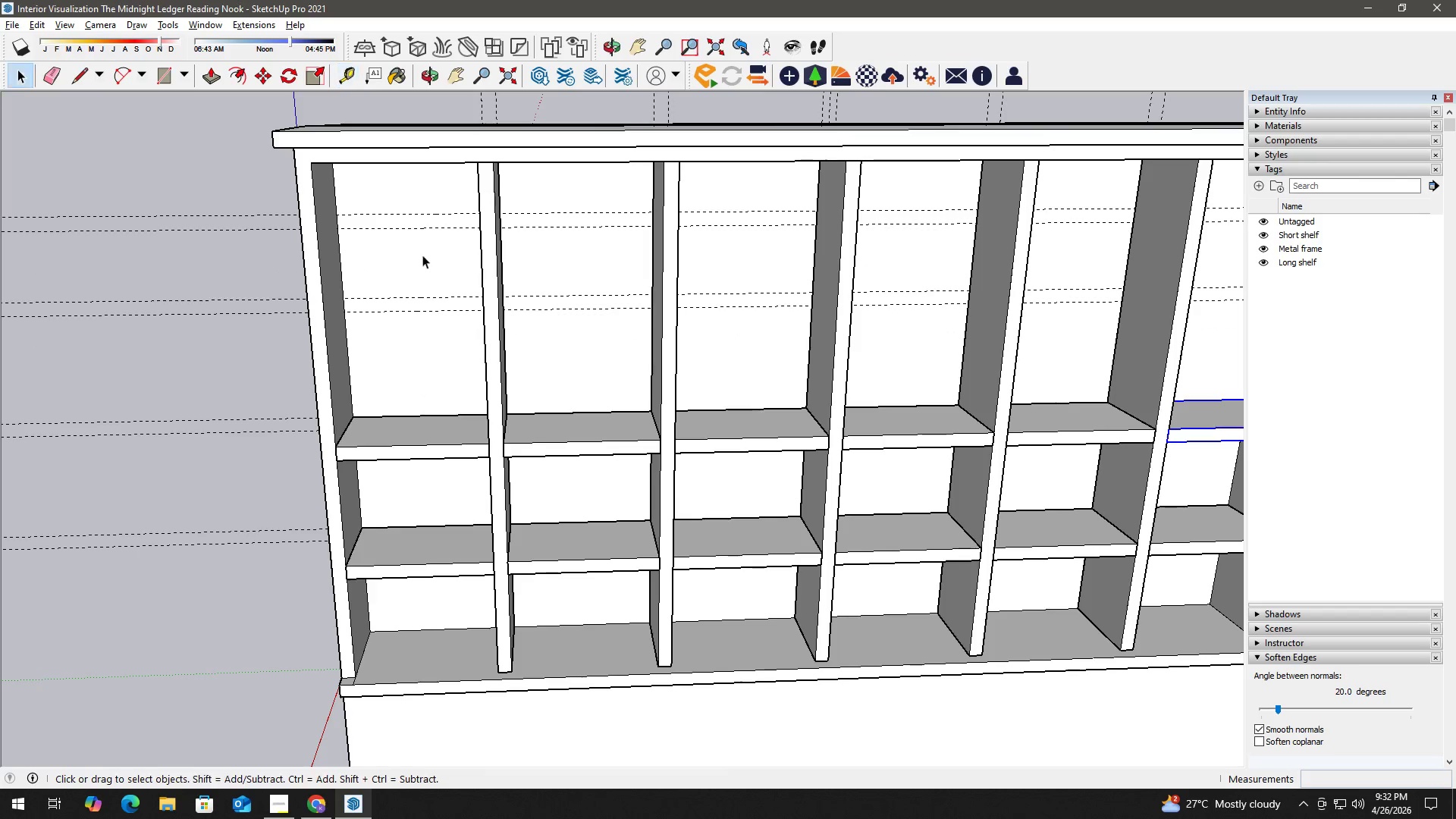 
key(E)
 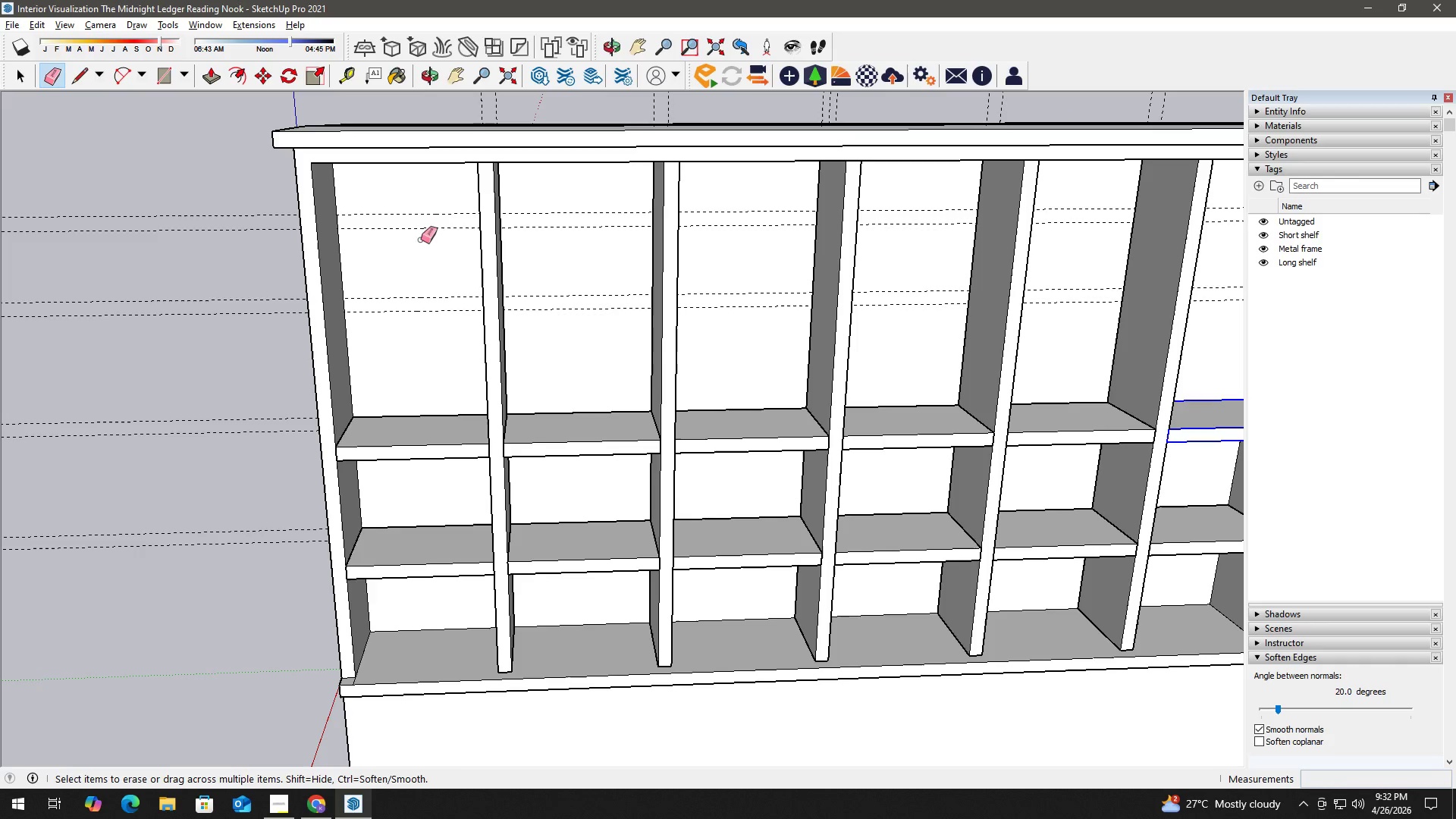 
left_click_drag(start_coordinate=[422, 243], to_coordinate=[406, 200])
 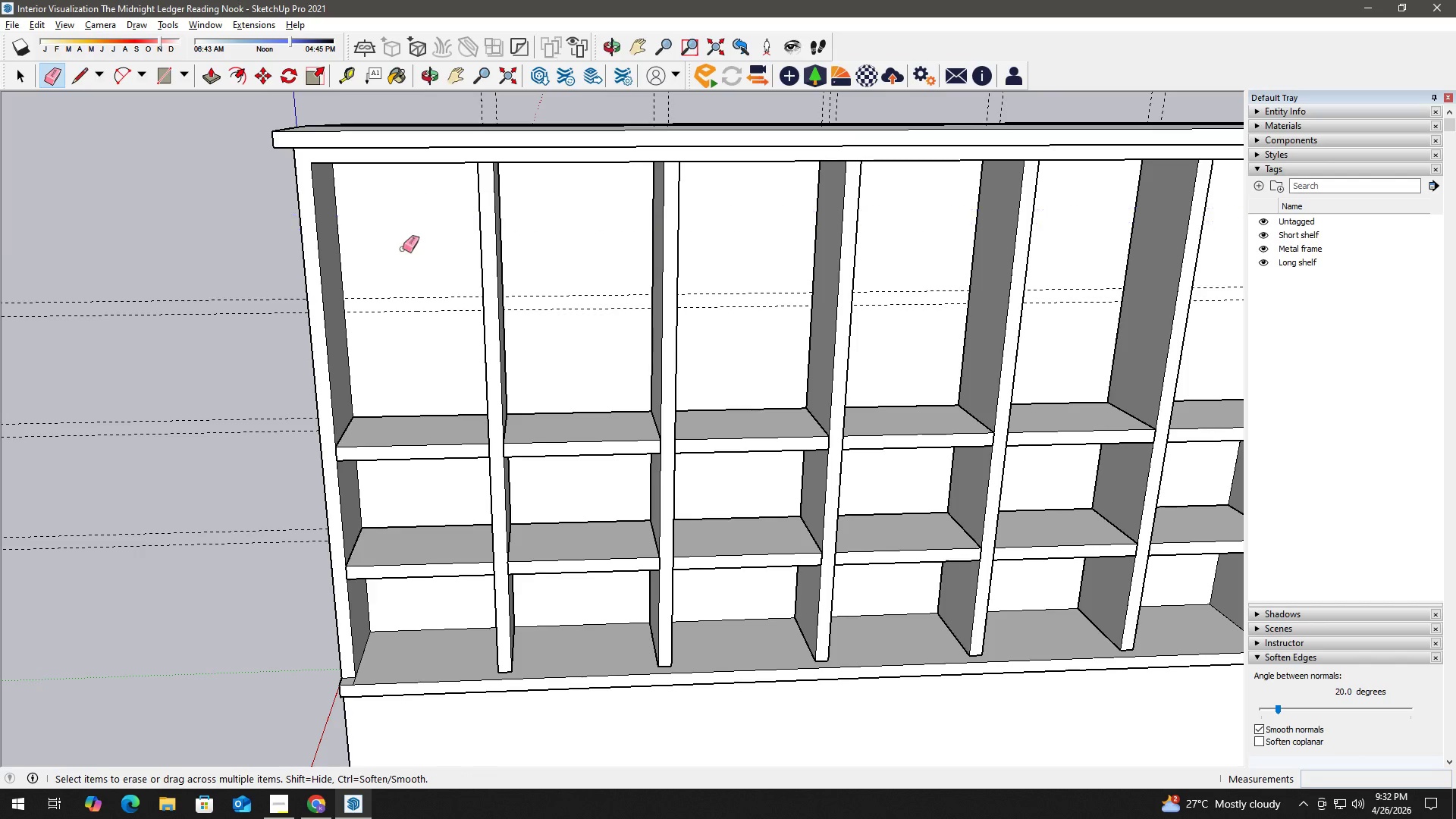 
key(Space)
 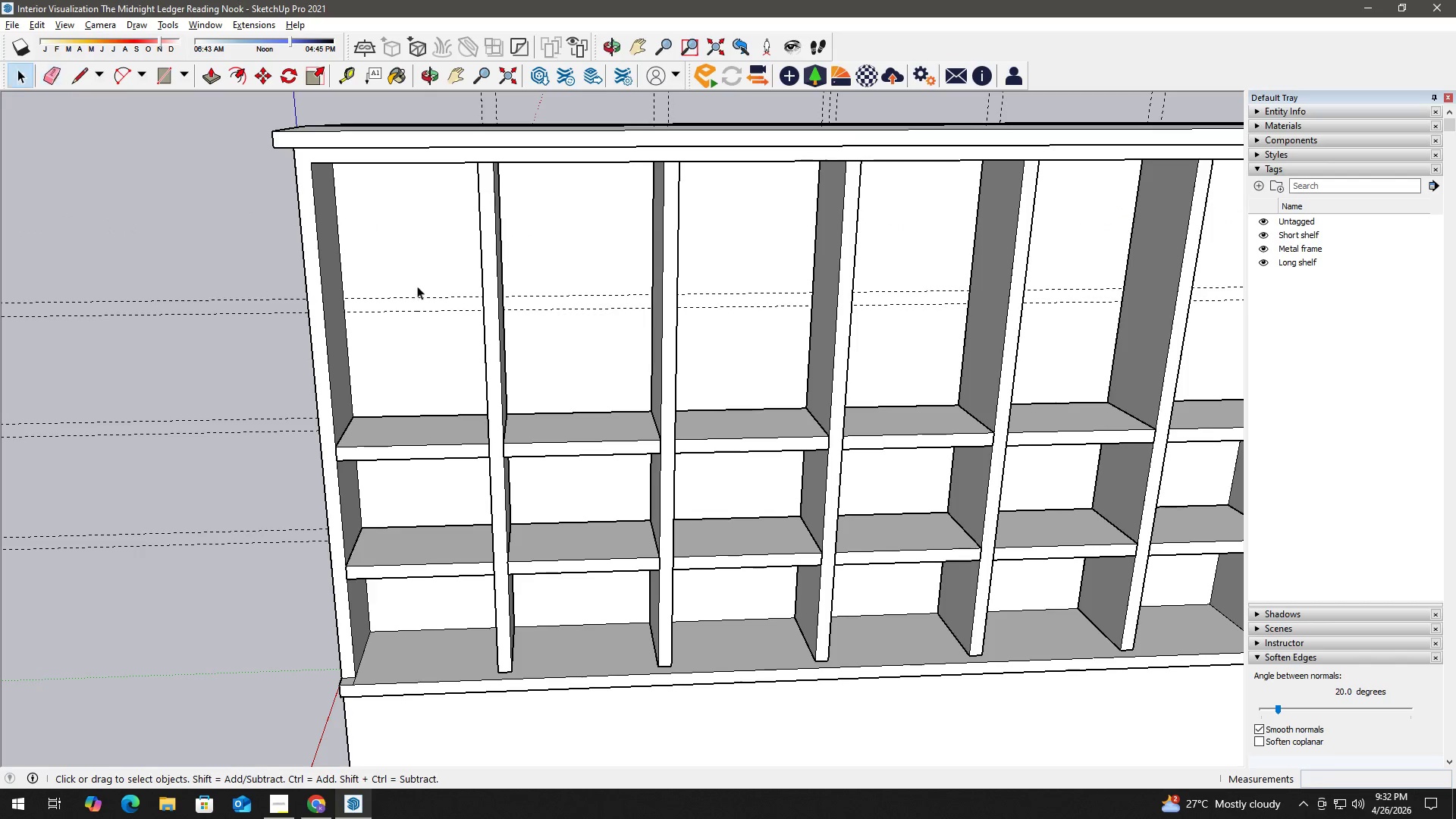 
key(T)
 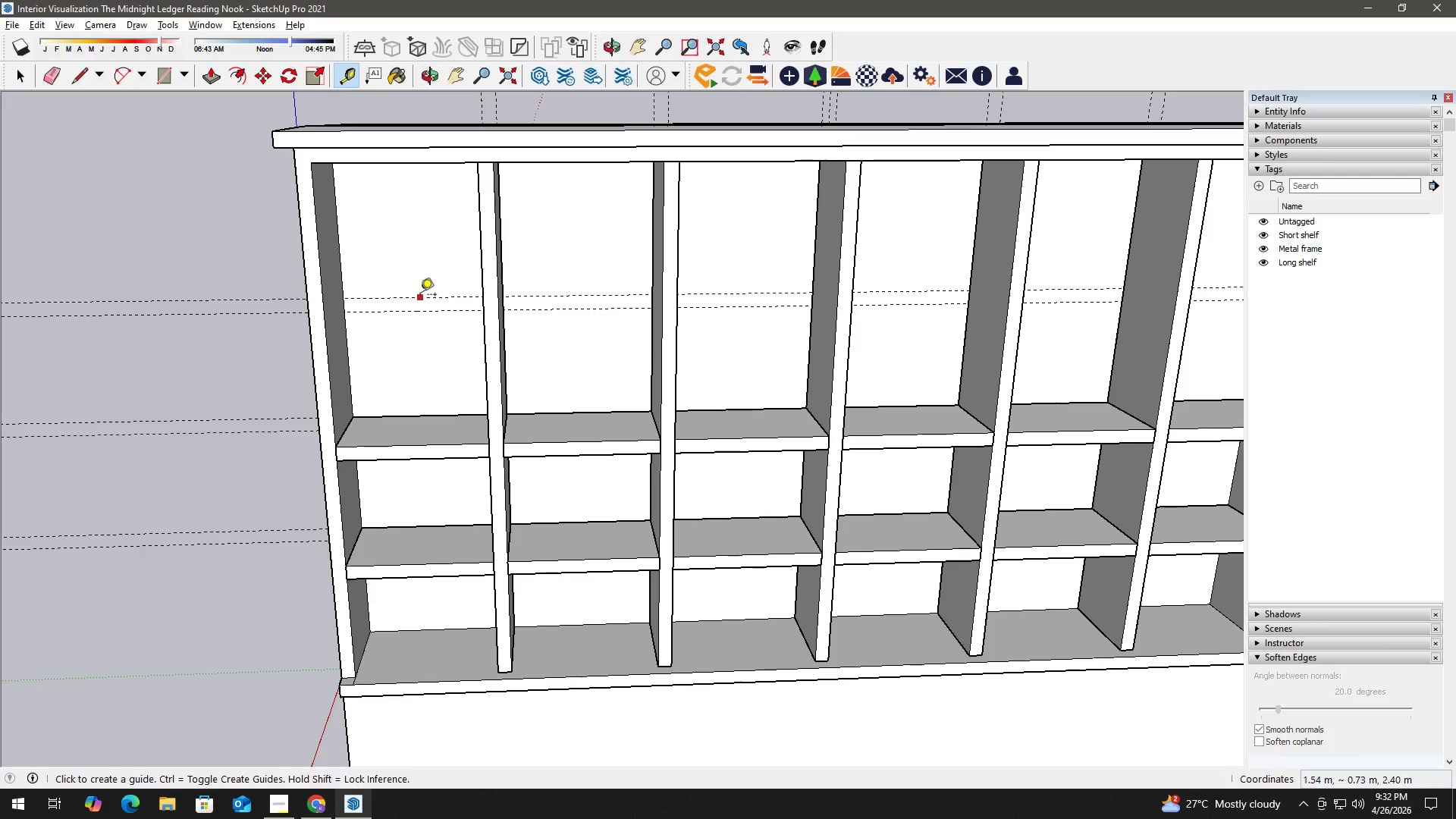 
left_click_drag(start_coordinate=[420, 296], to_coordinate=[420, 281])
 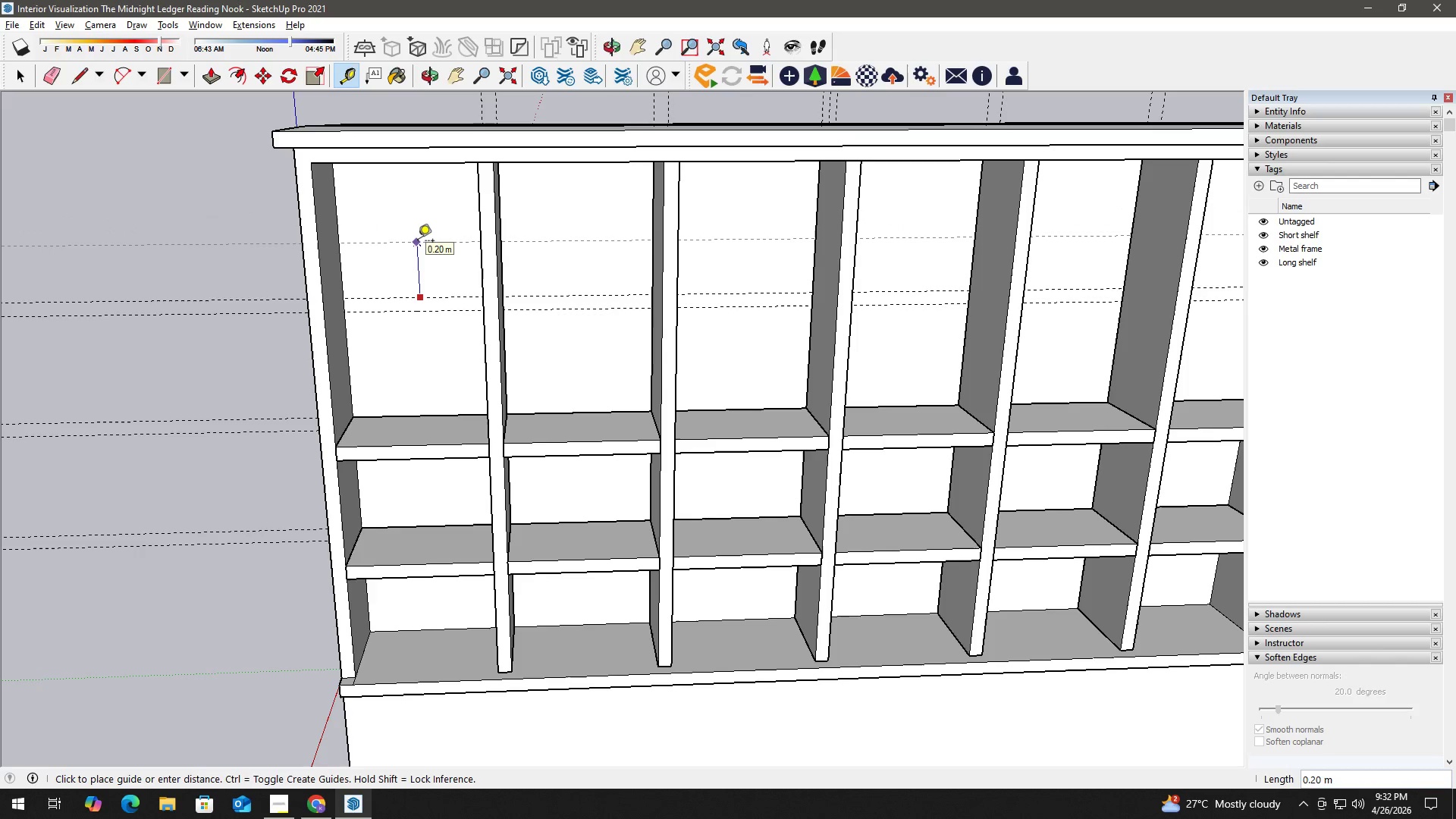 
key(Numpad0)
 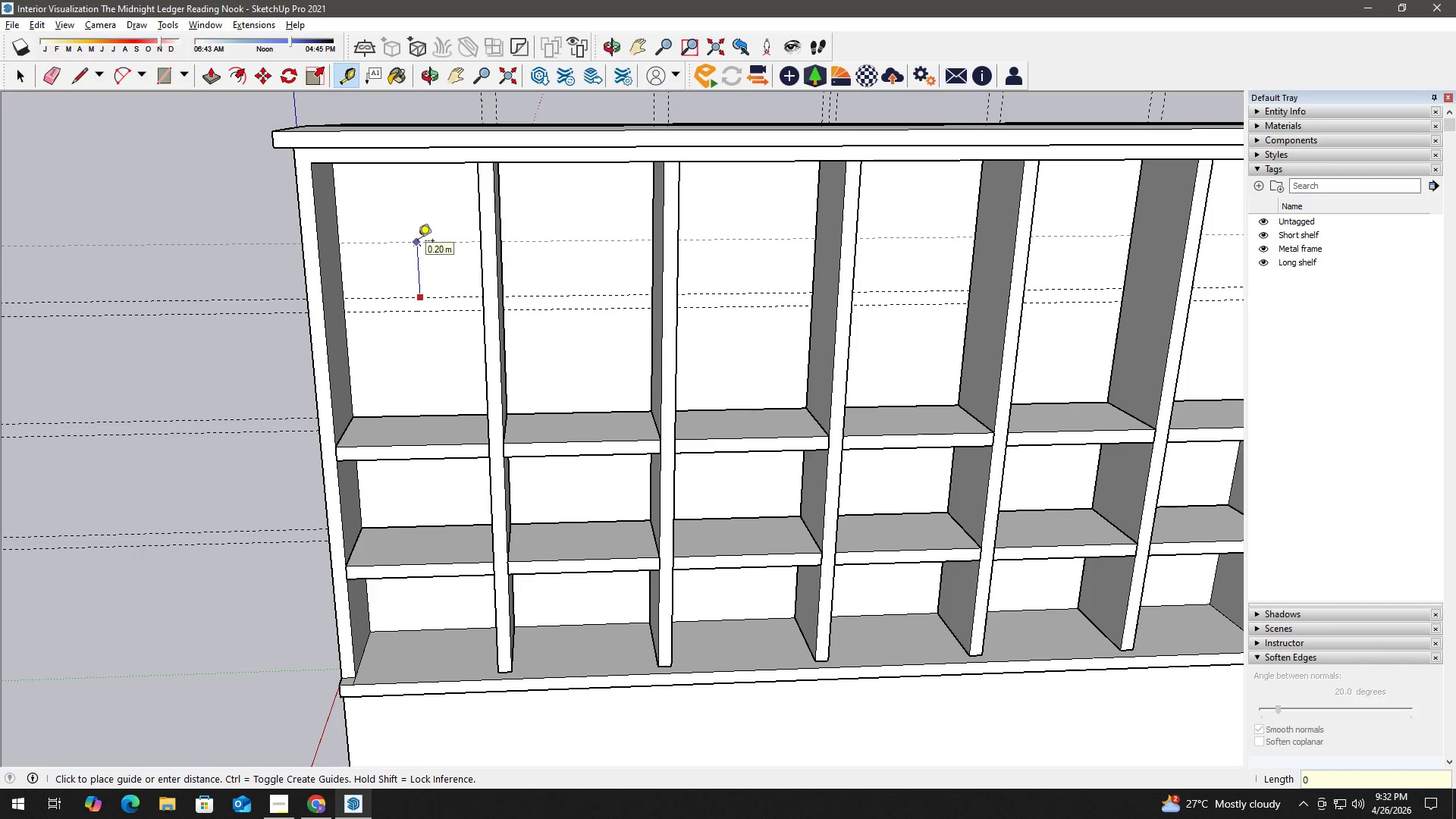 
key(NumpadDecimal)
 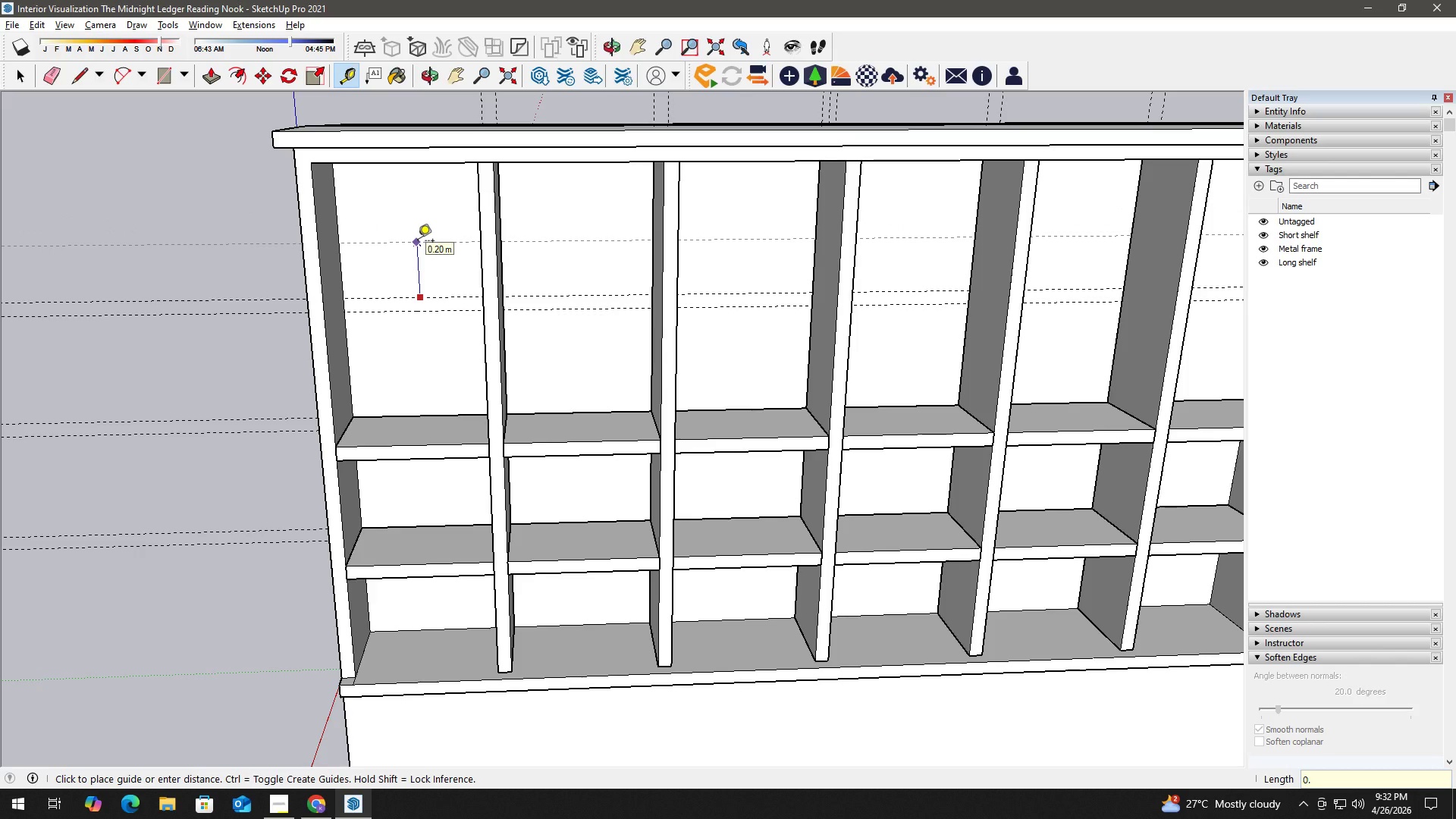 
key(Numpad4)
 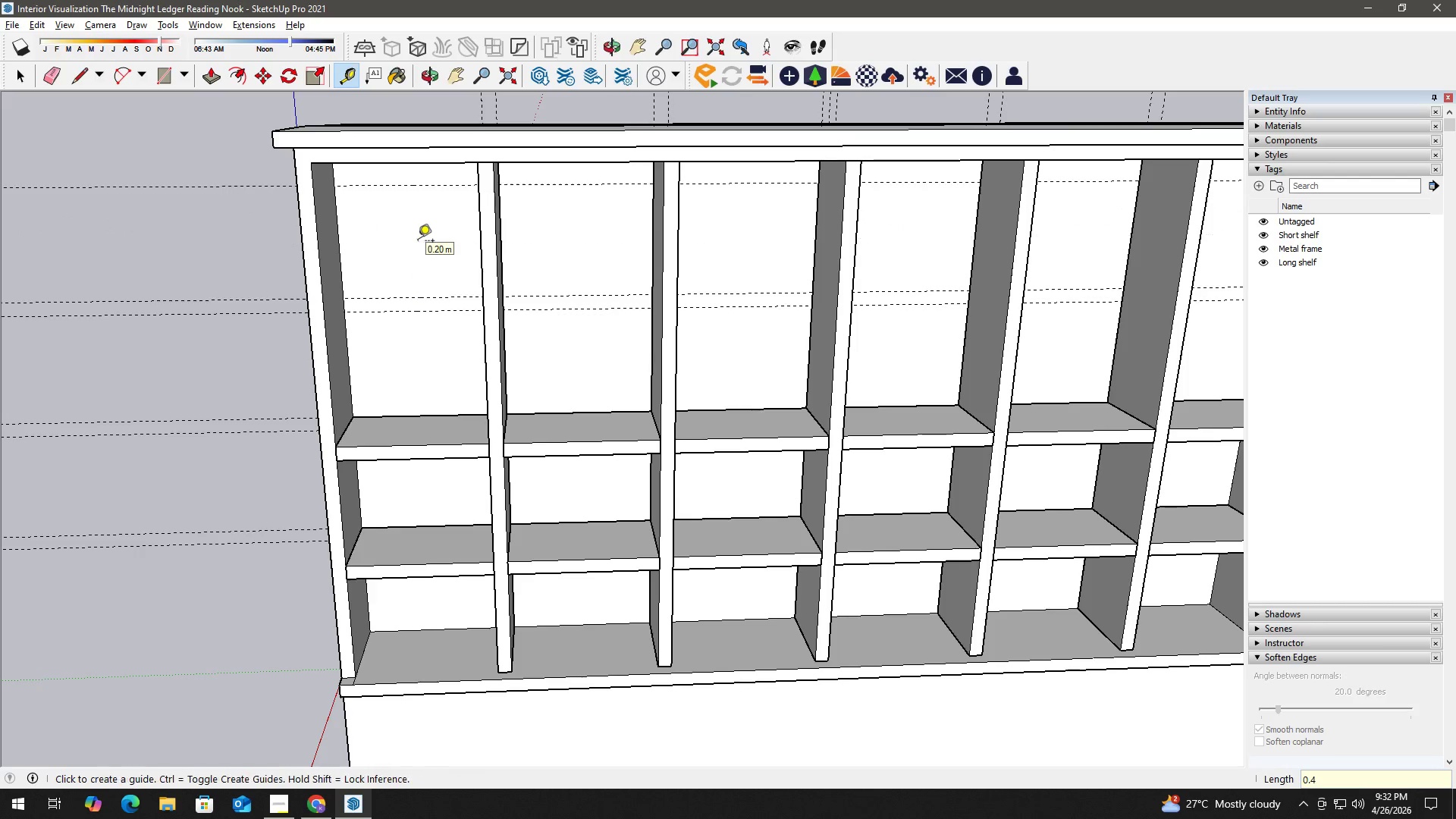 
key(NumpadEnter)
 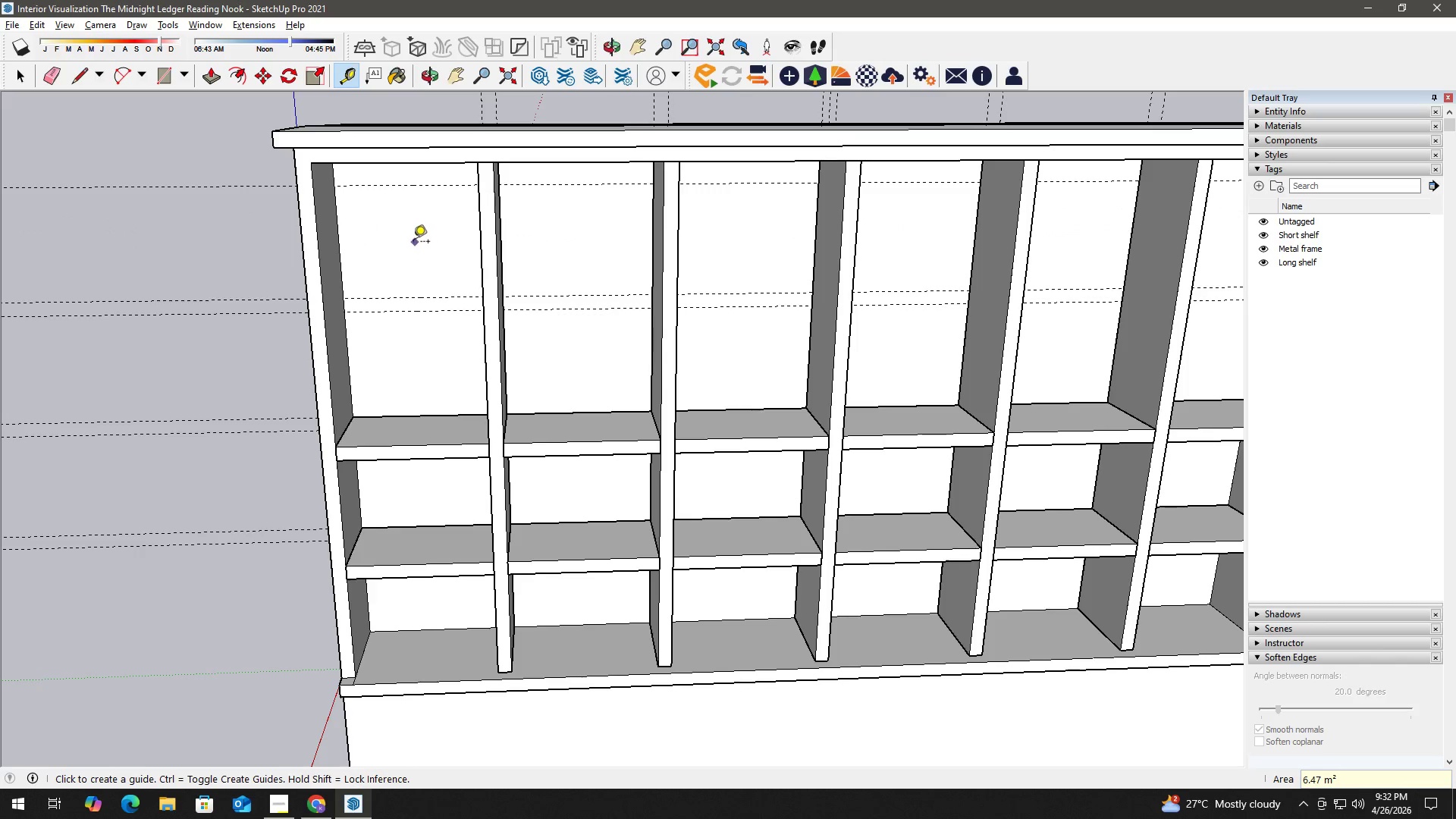 
key(Space)
 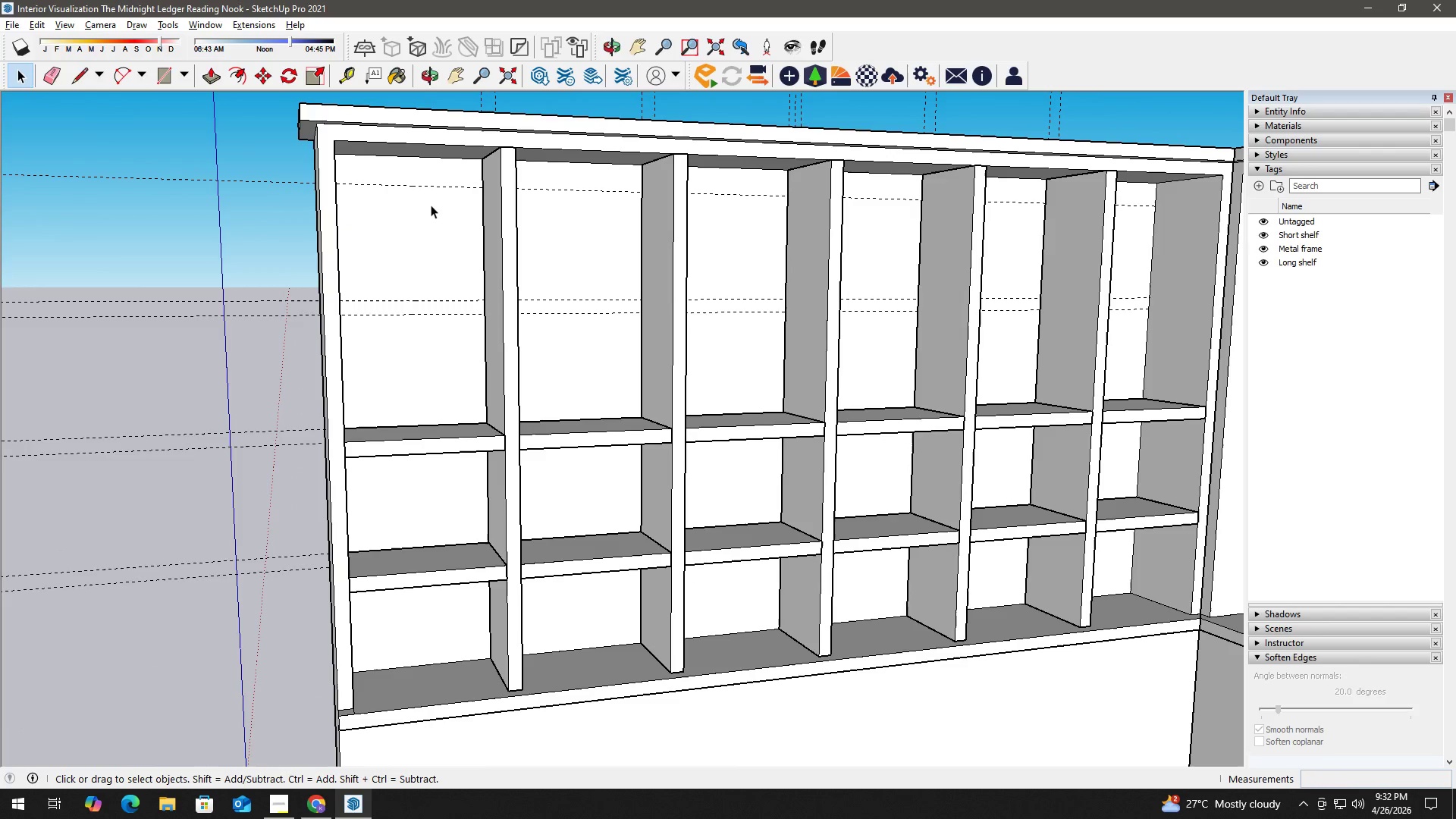 
key(E)
 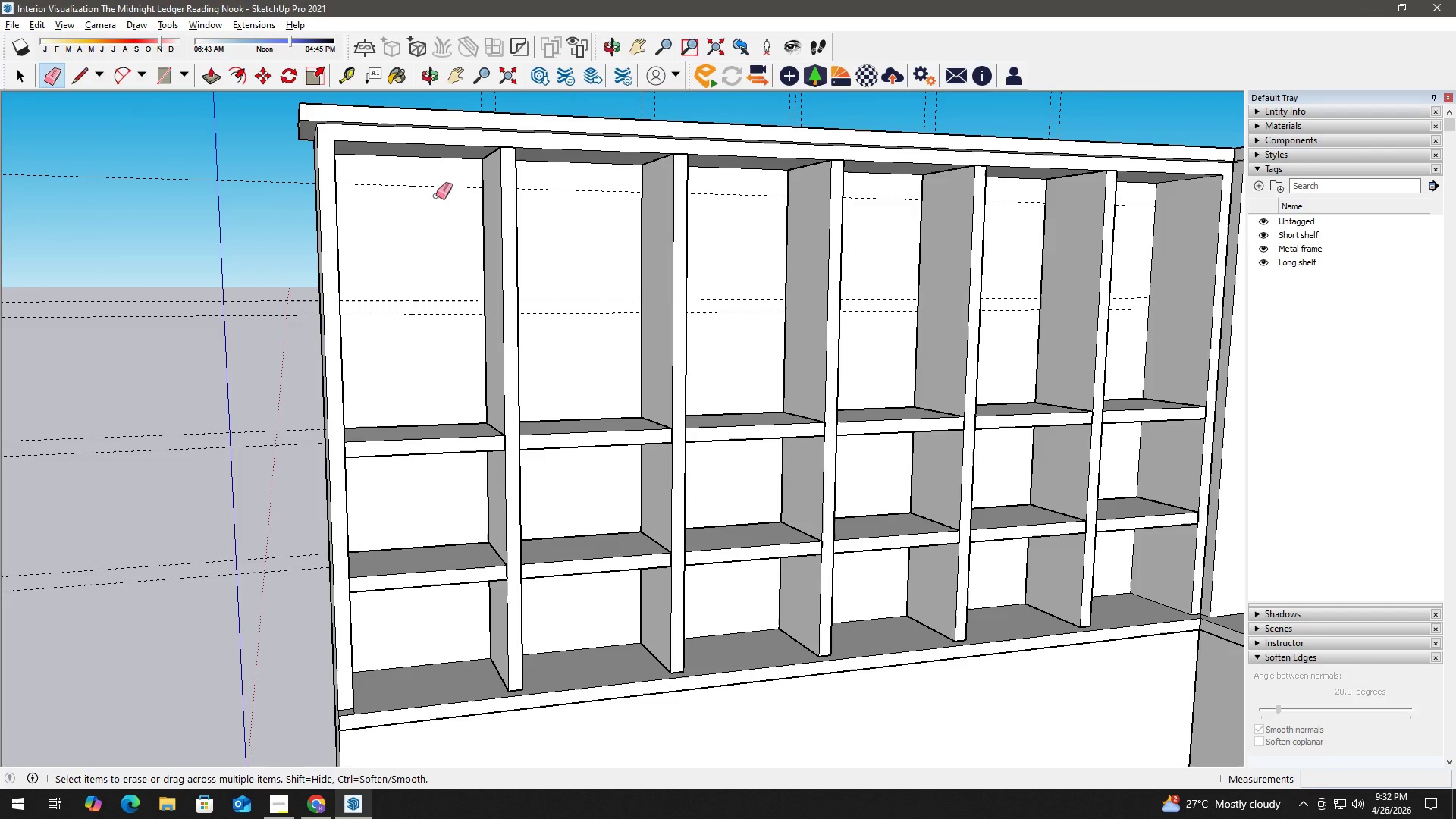 
left_click_drag(start_coordinate=[436, 196], to_coordinate=[442, 187])
 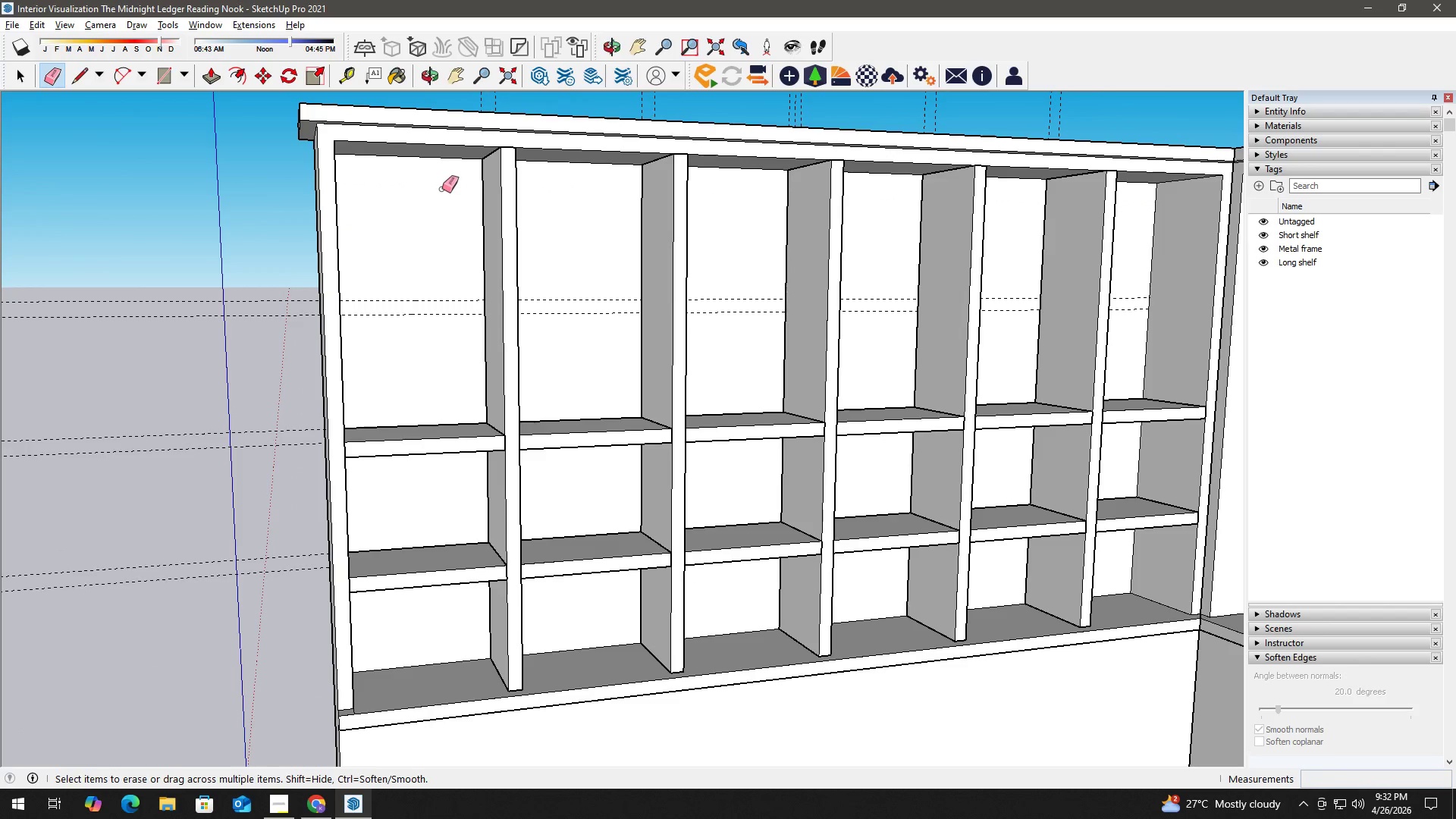 
key(Space)
 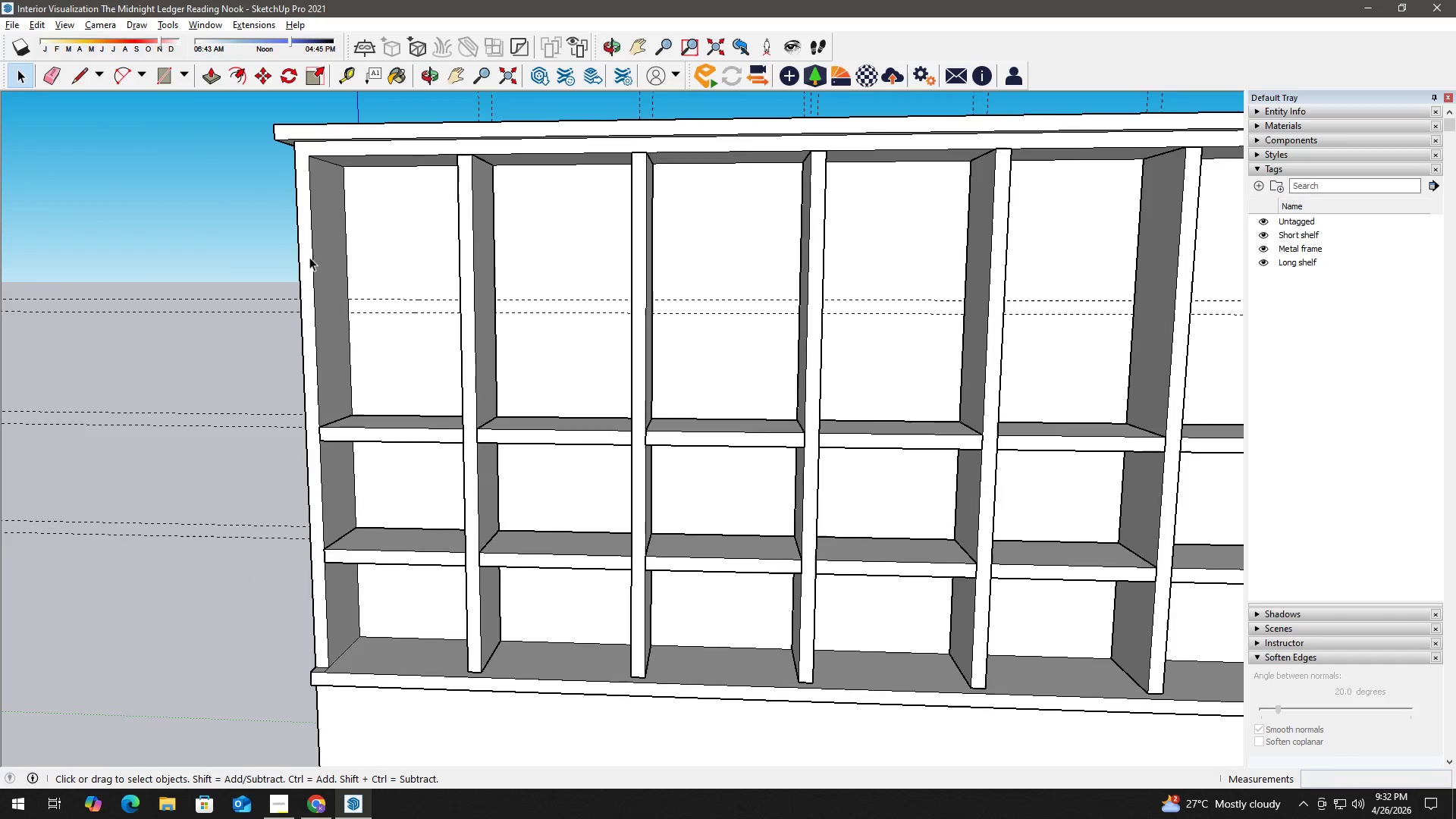 
scroll: coordinate [339, 293], scroll_direction: up, amount: 5.0
 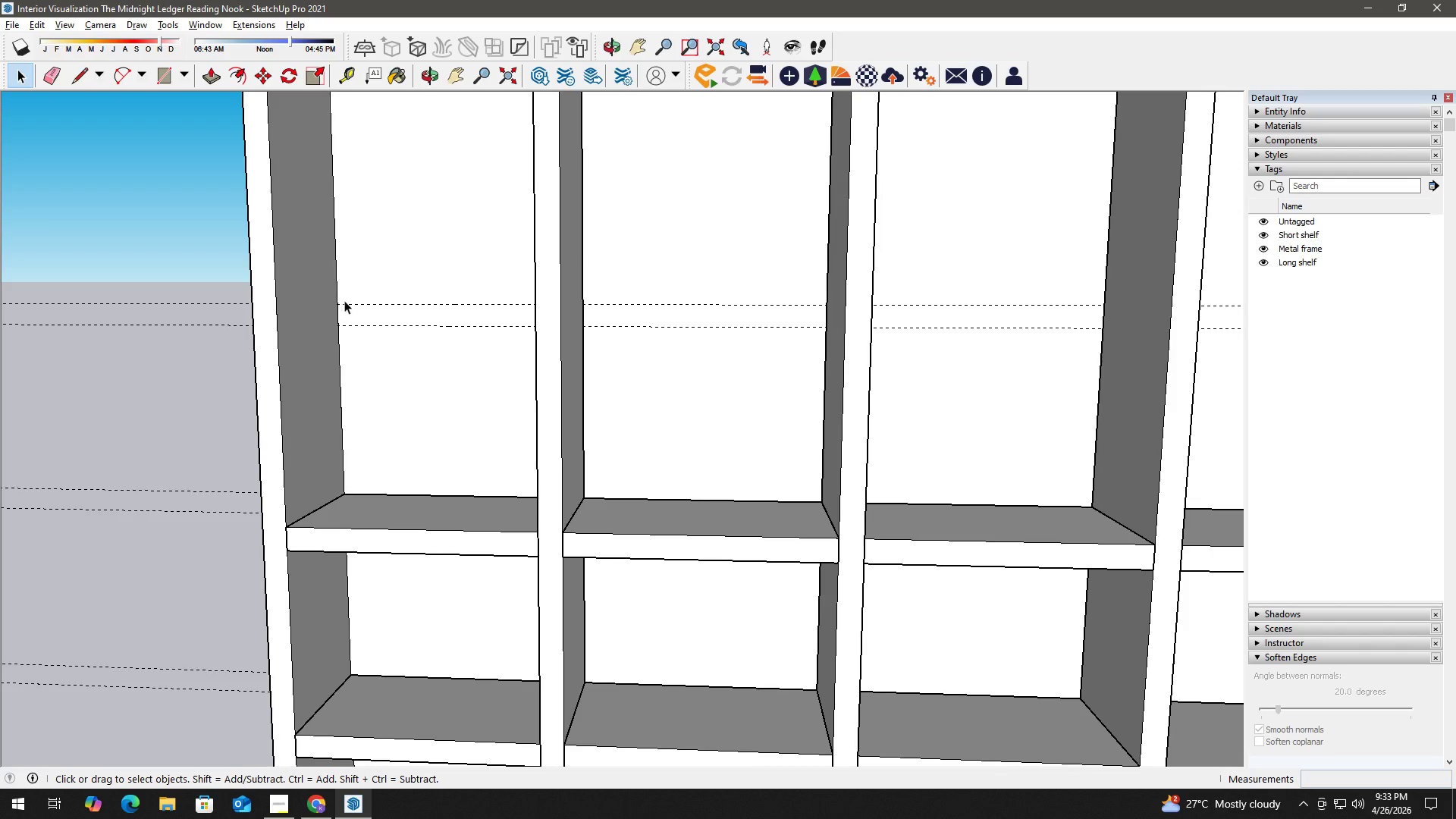 
key(R)
 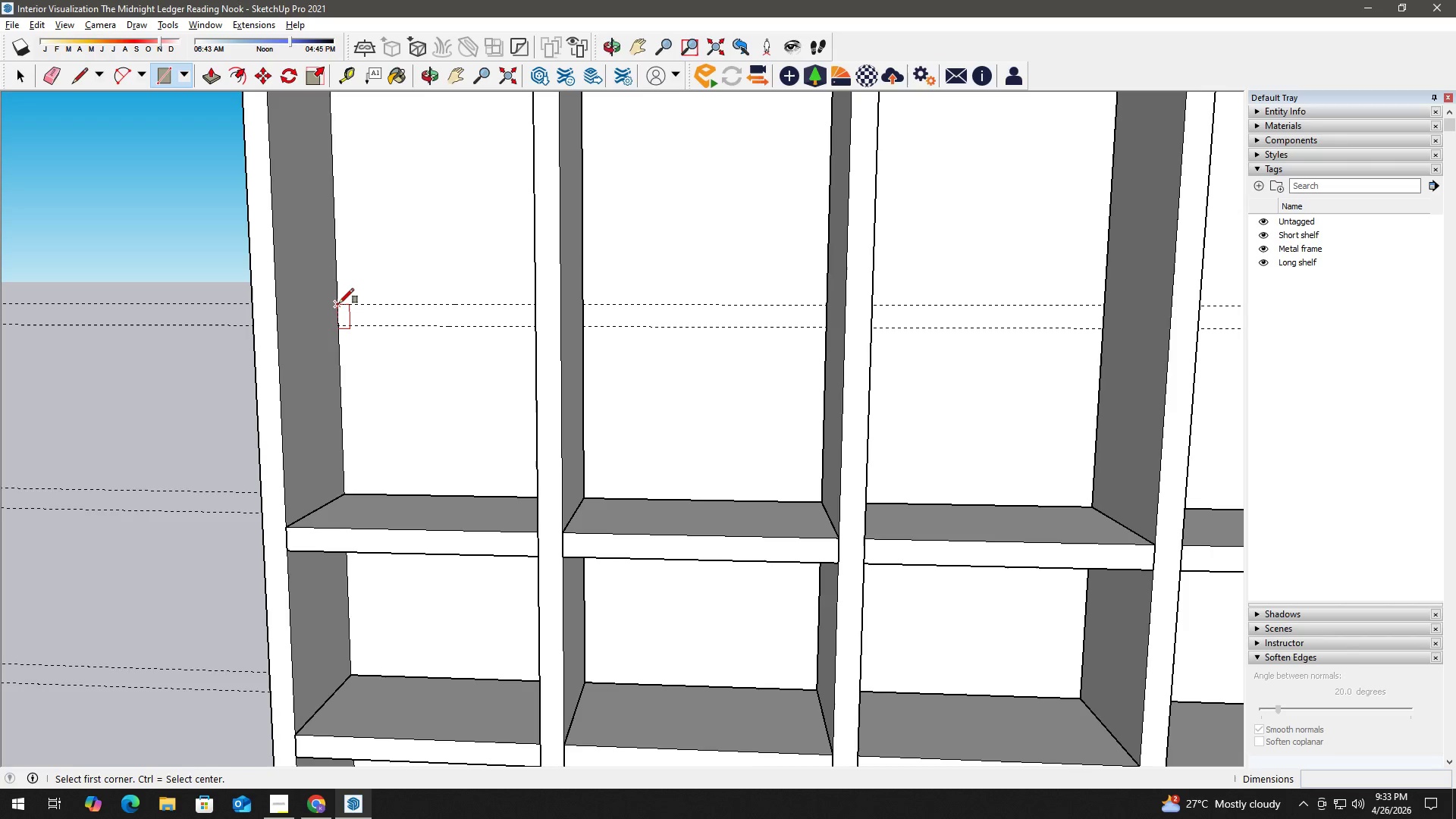 
left_click([339, 303])
 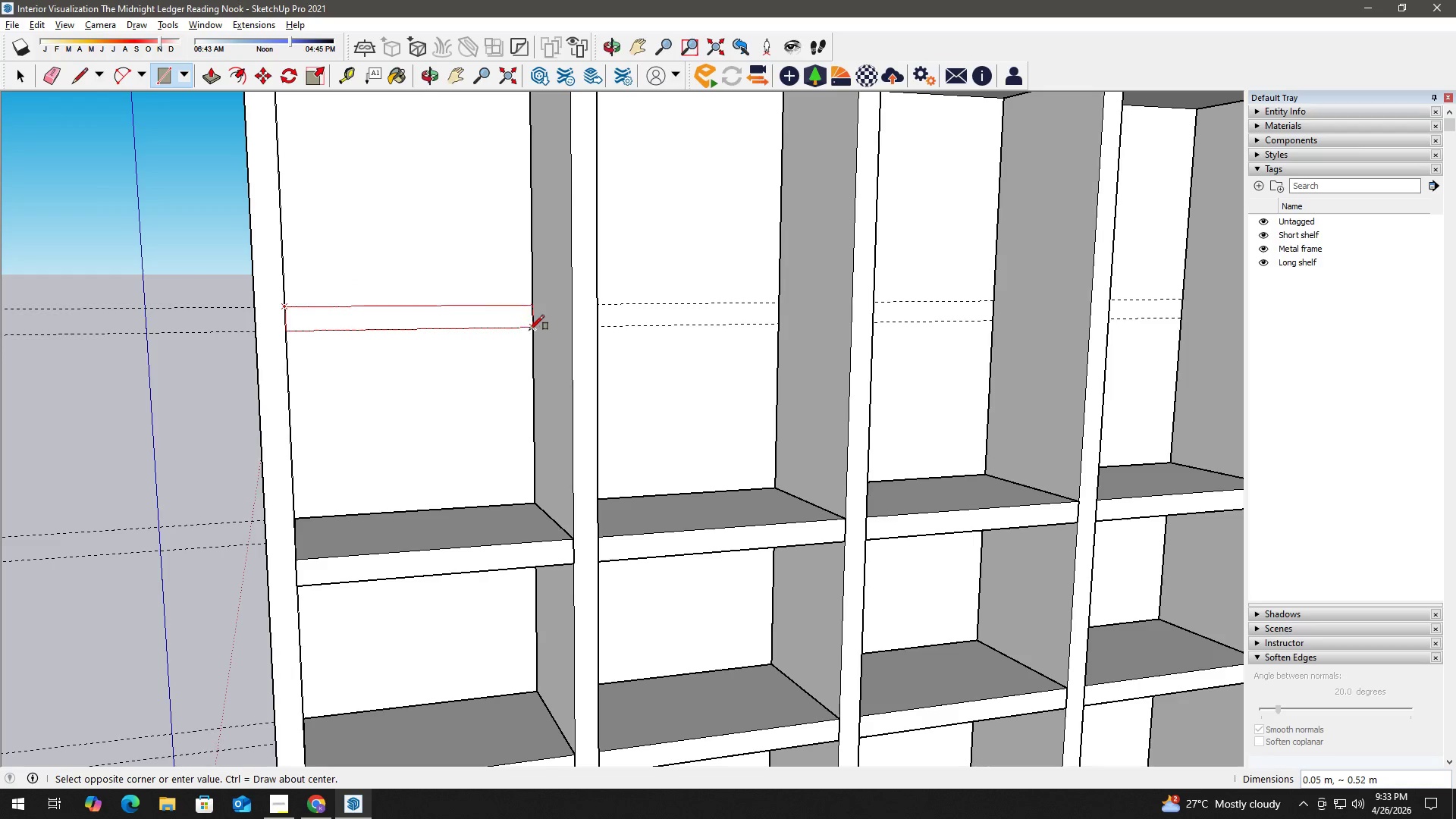 
left_click([535, 329])
 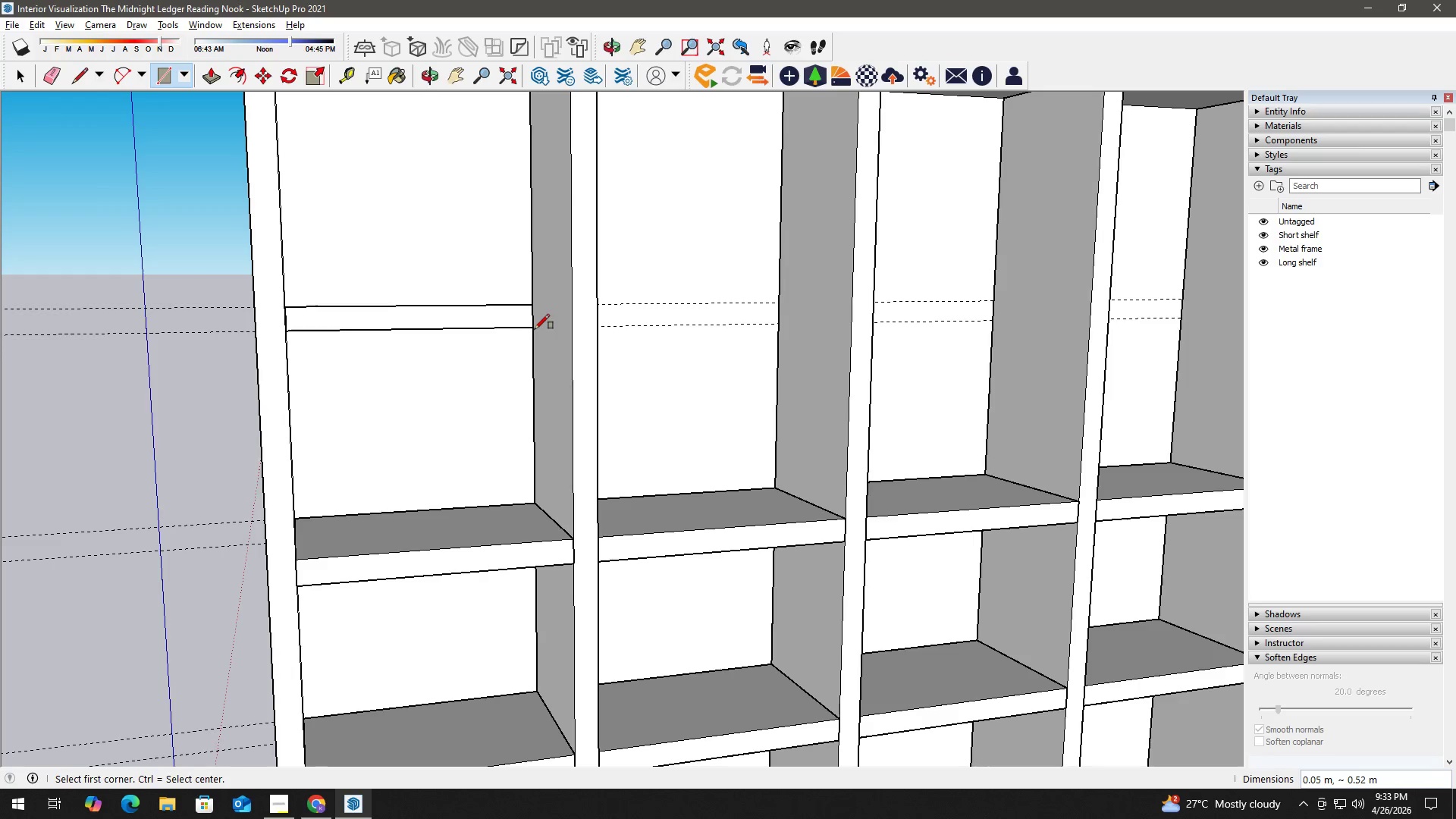 
key(Space)
 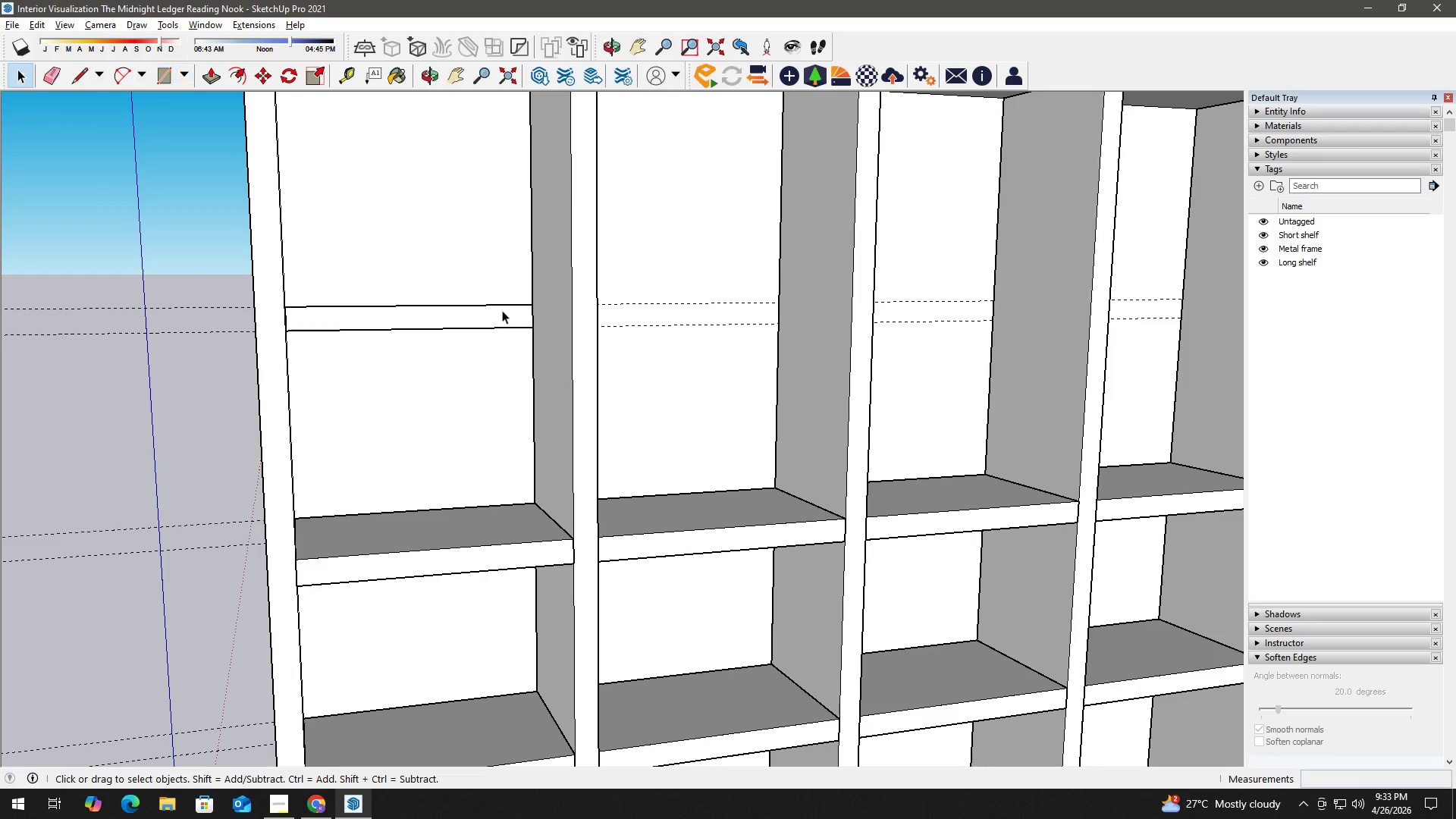 
double_click([502, 310])
 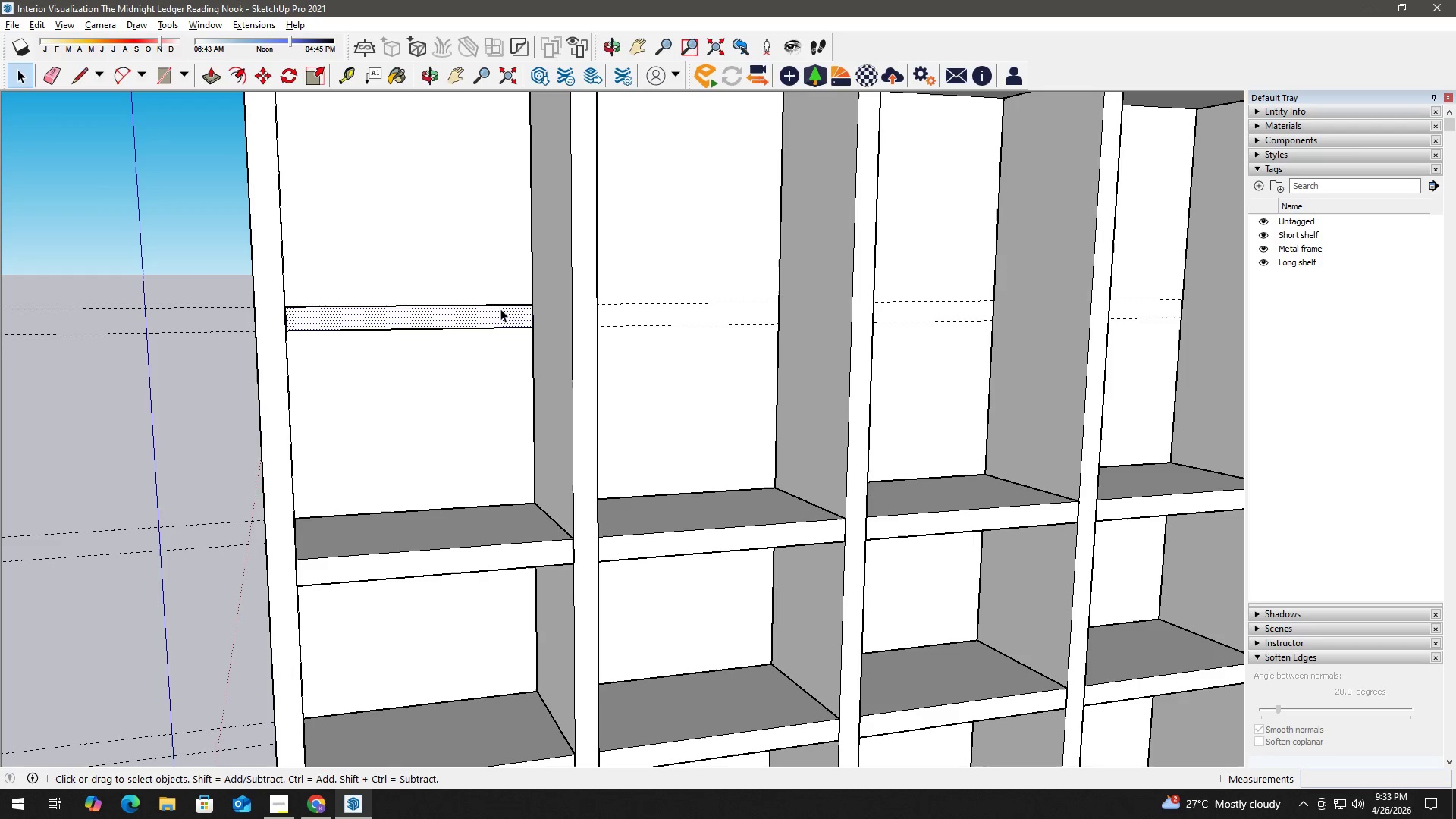 
key(P)
 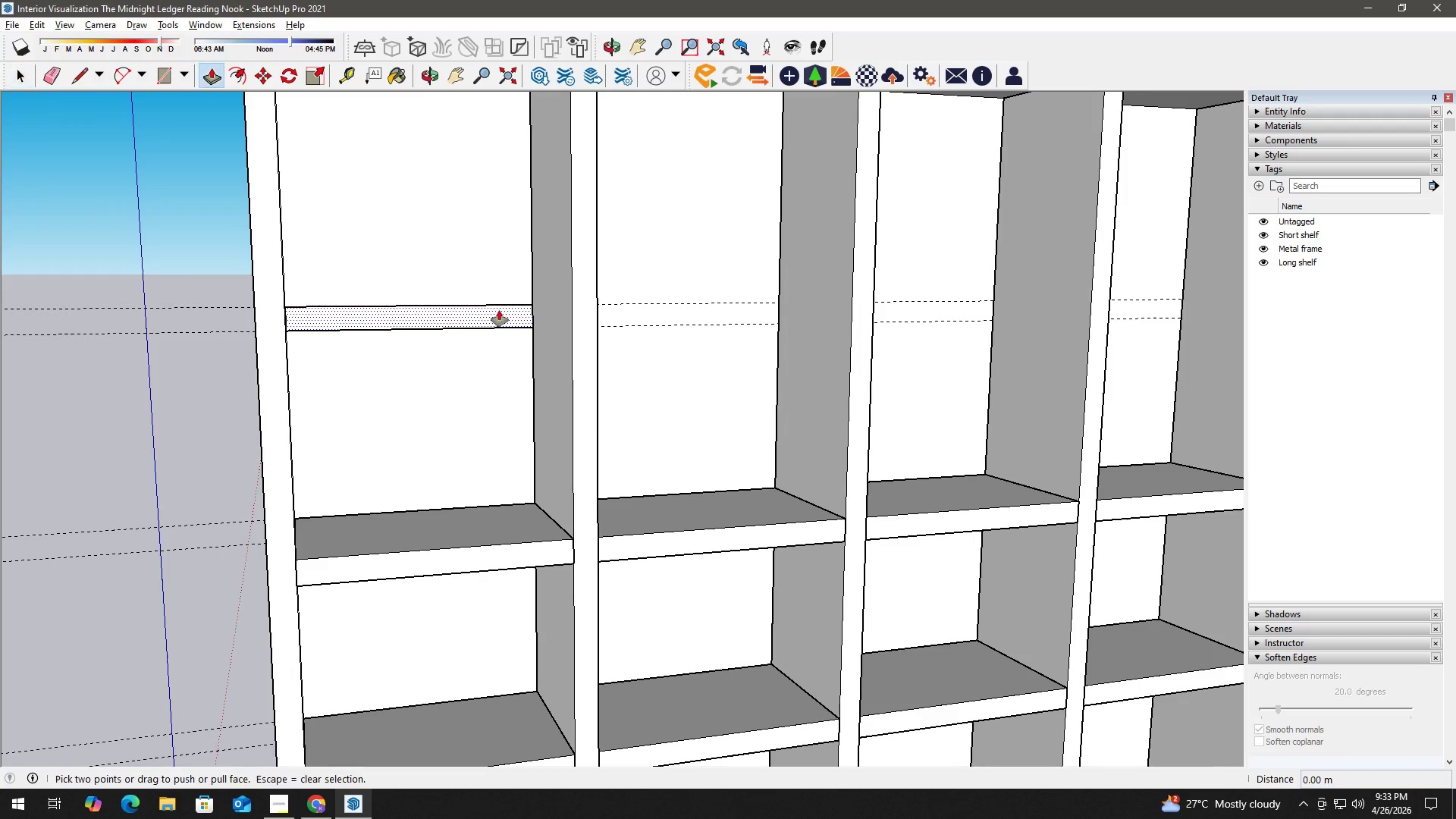 
left_click([499, 310])
 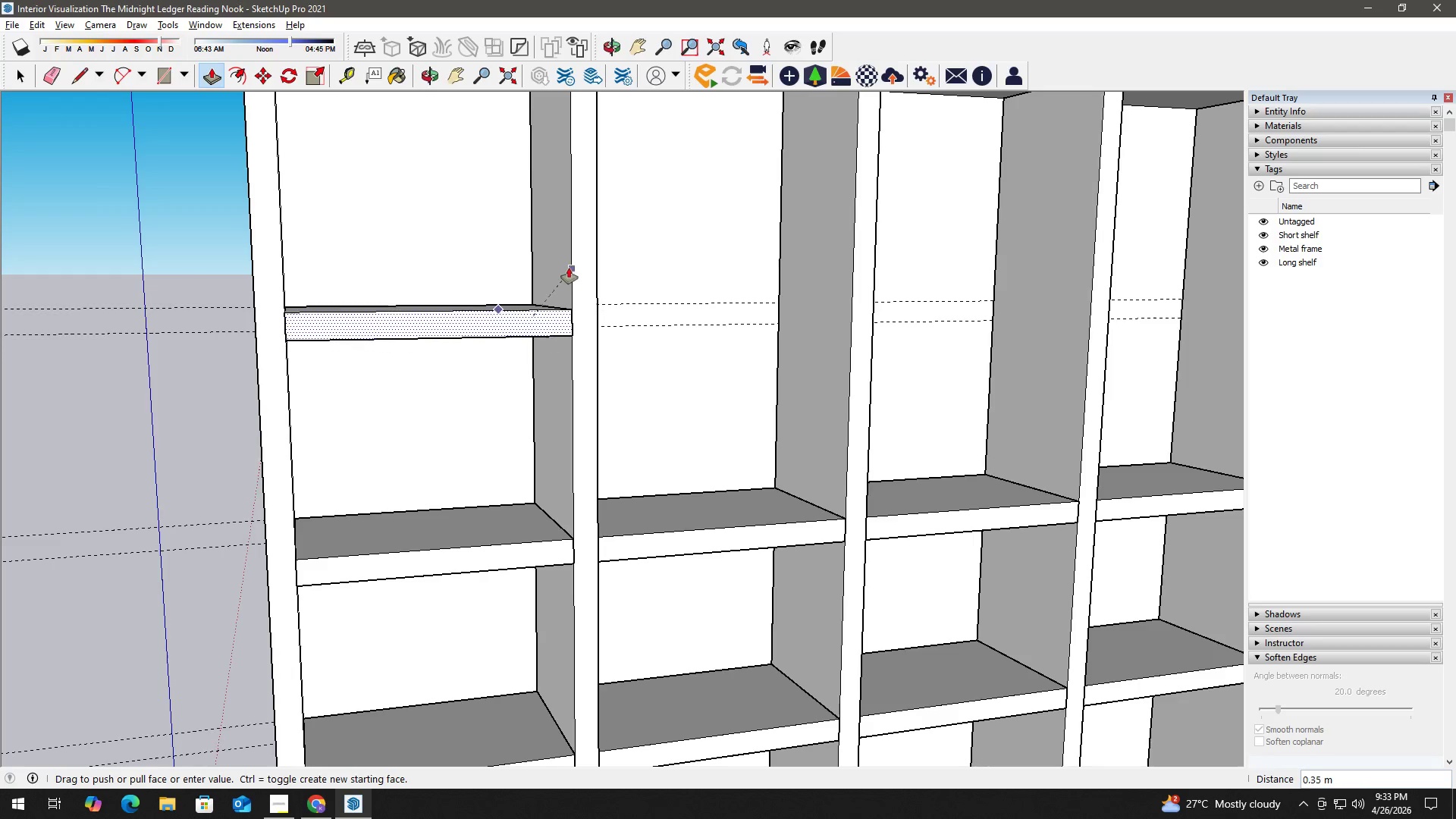 
left_click([571, 265])
 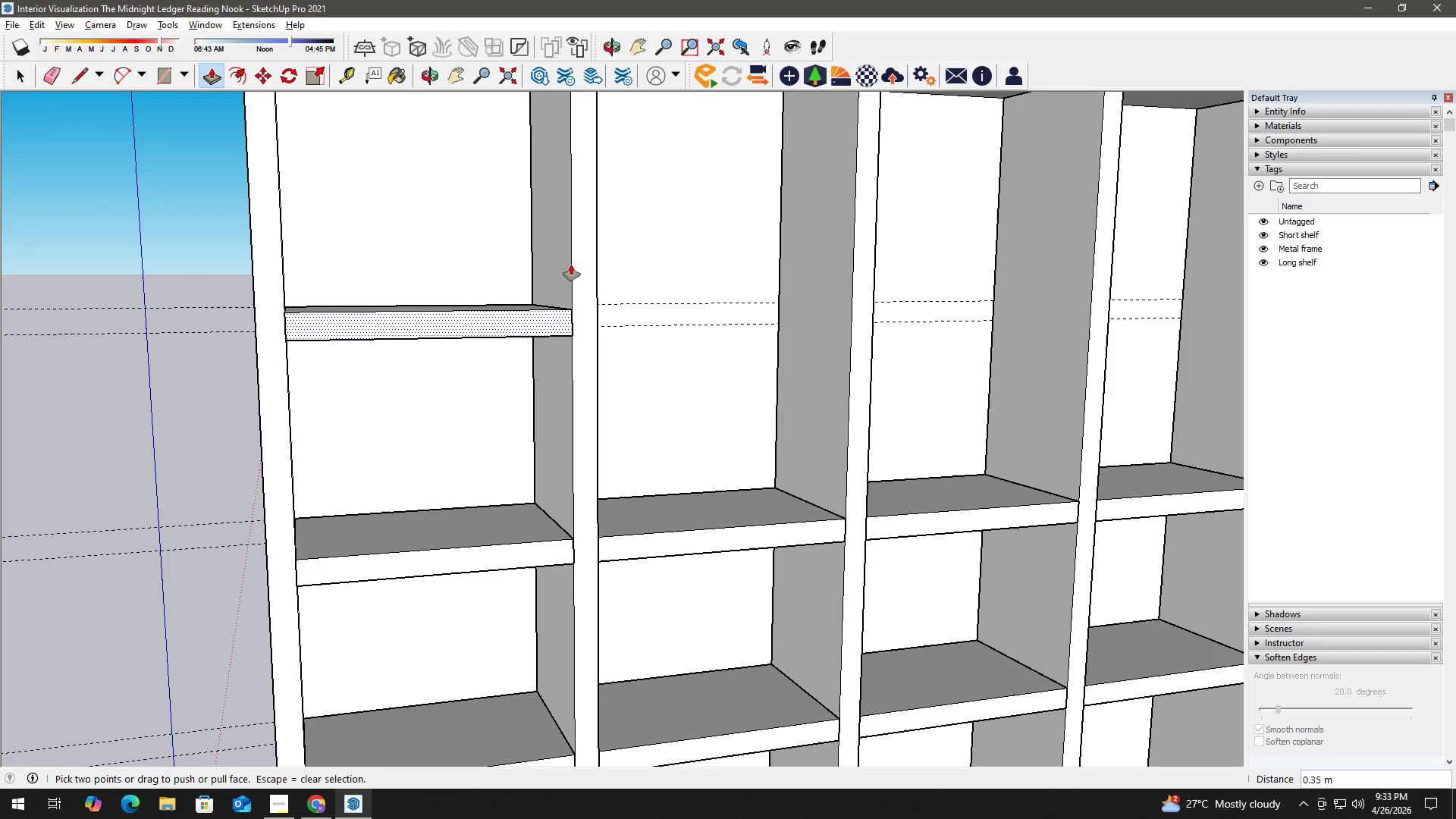 
key(Space)
 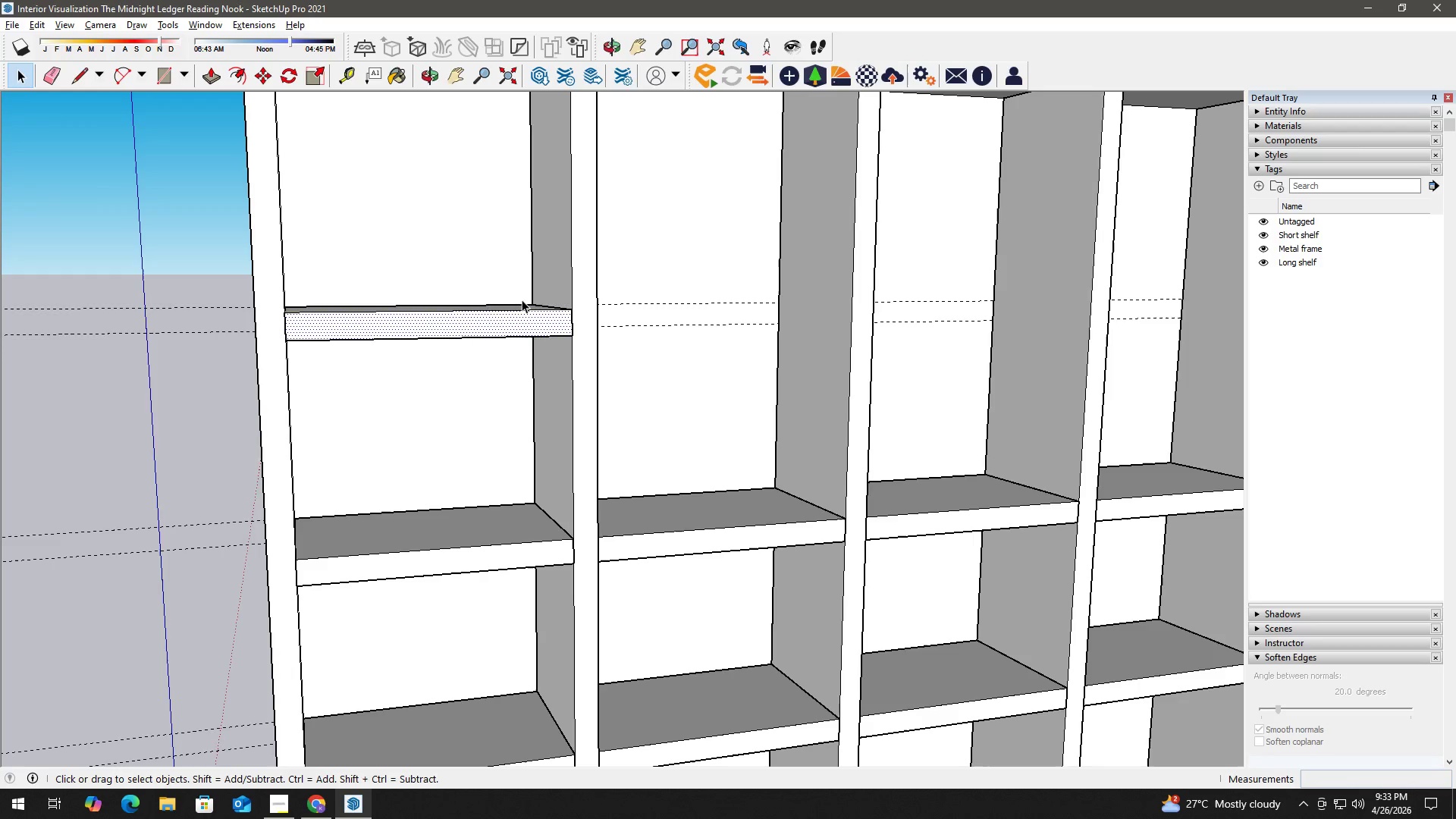 
left_click([486, 311])
 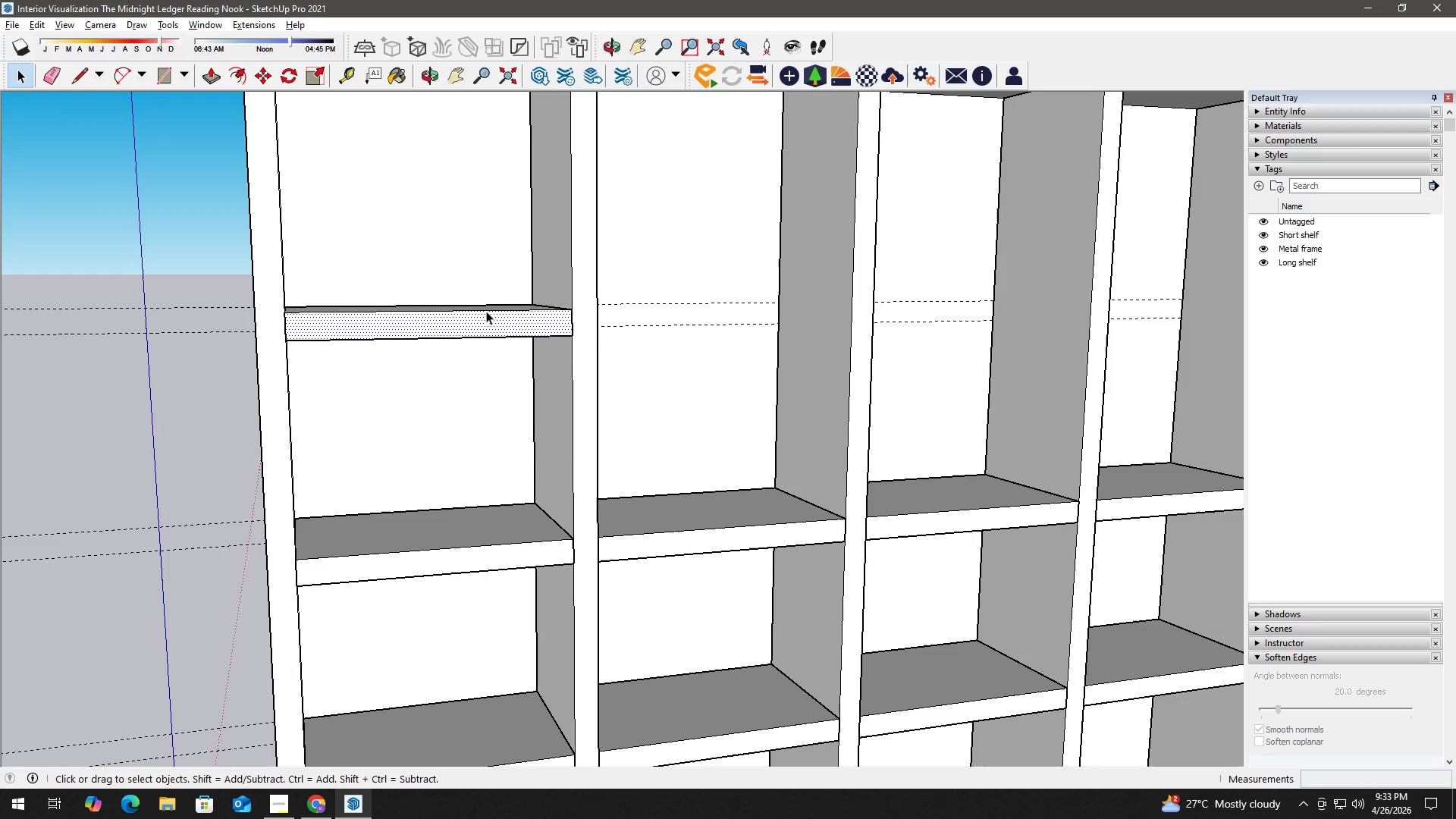 
right_click([485, 311])
 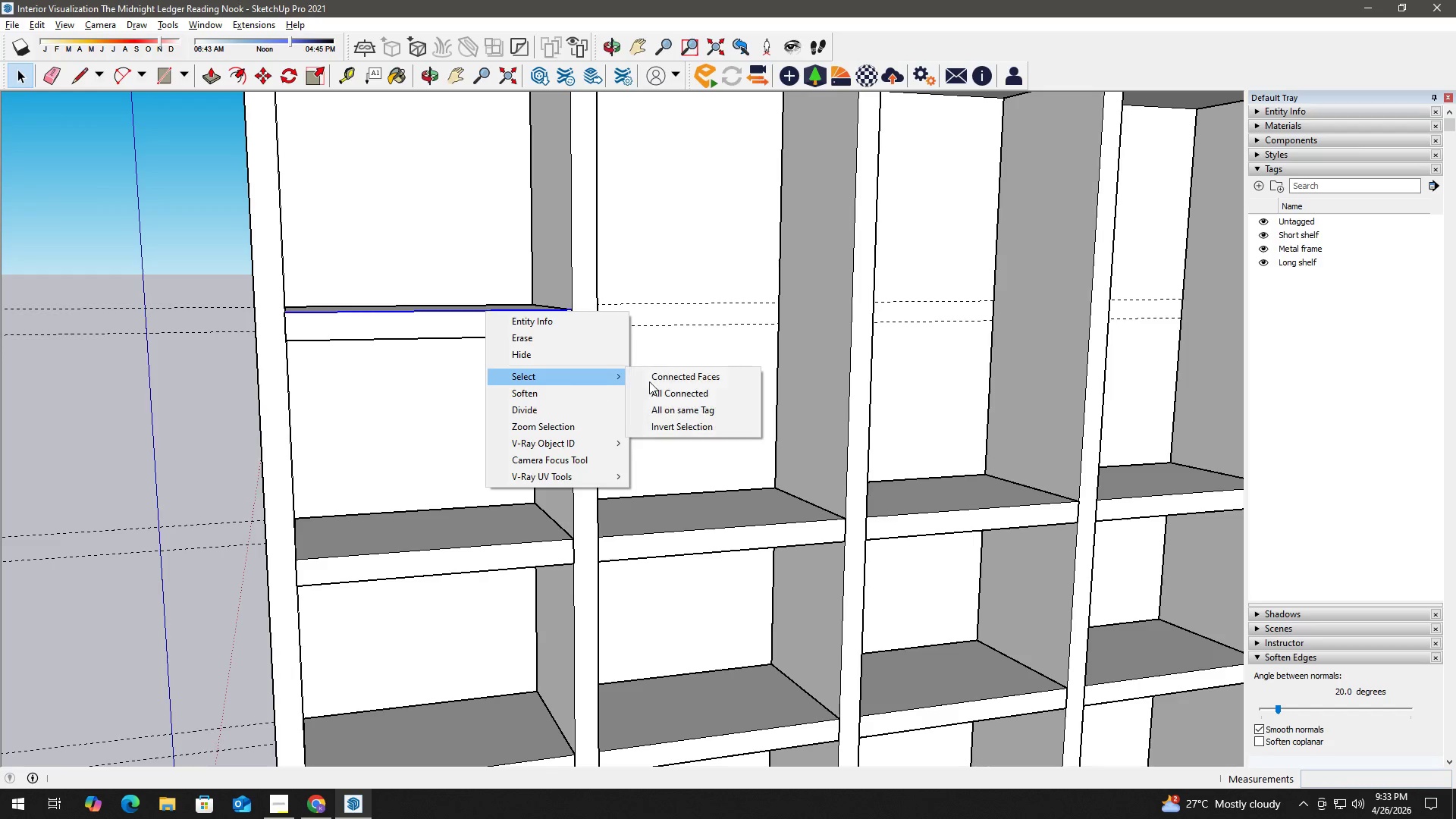 
left_click([669, 402])
 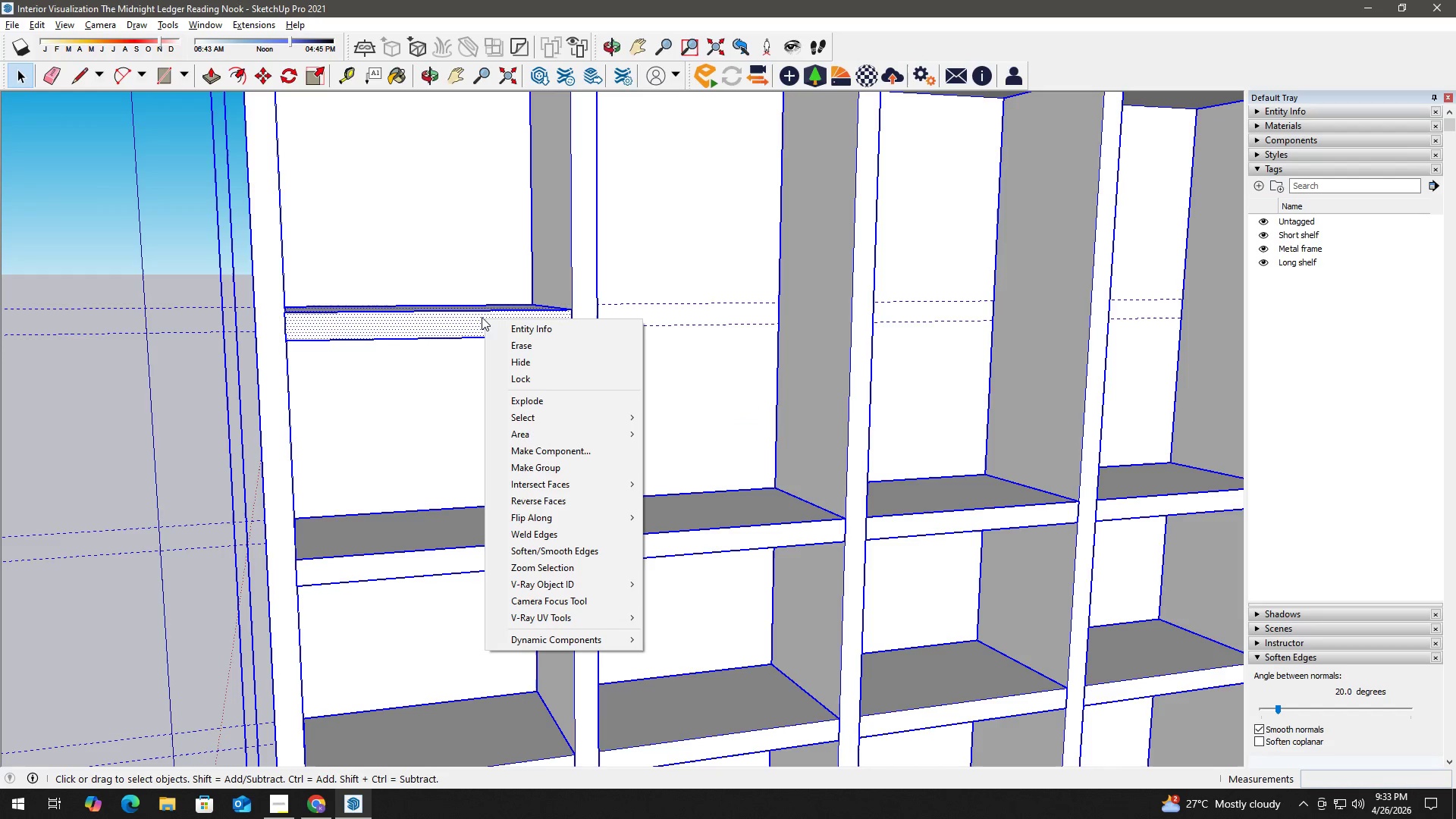 
left_click([459, 318])
 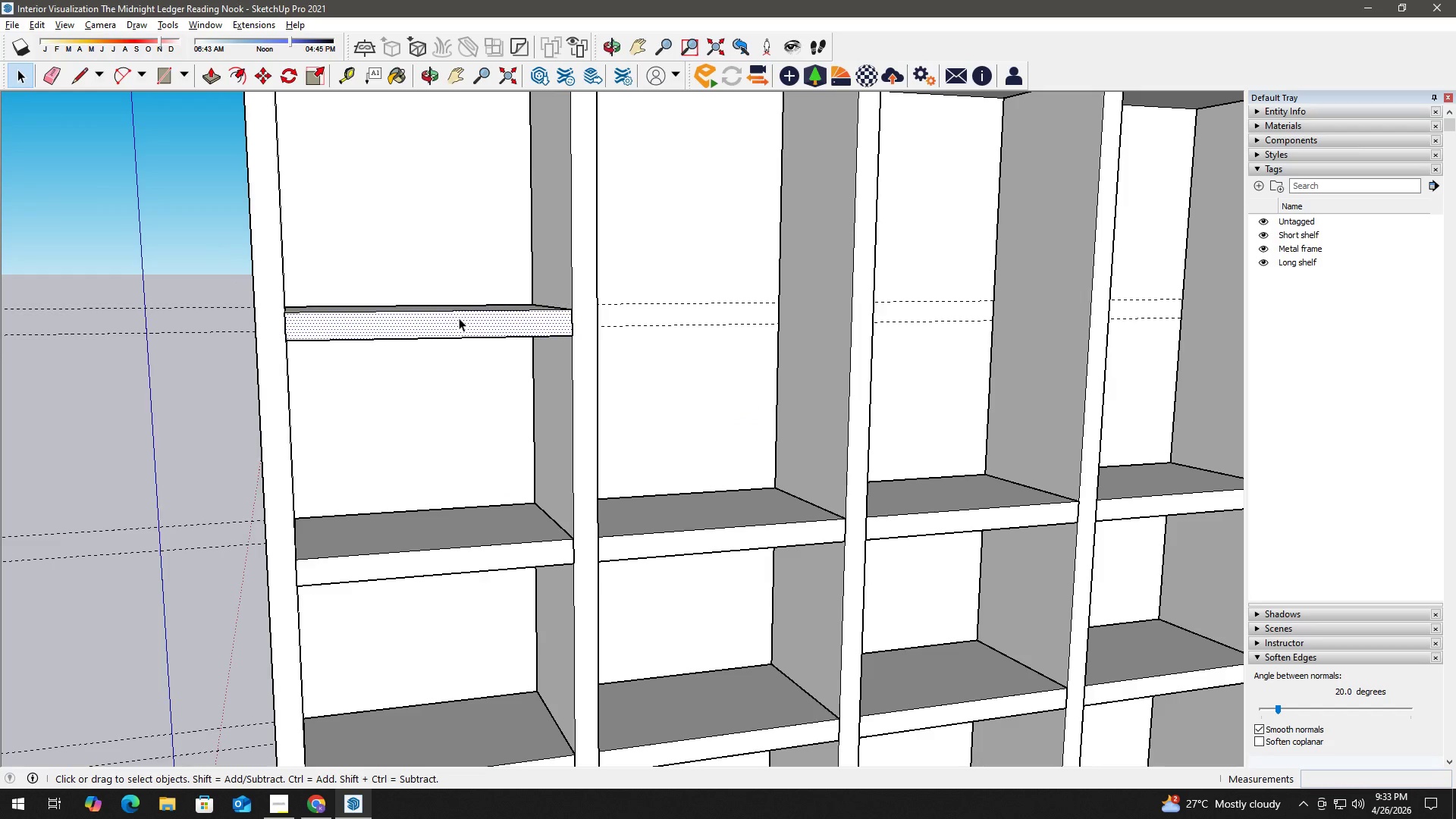 
right_click([459, 318])
 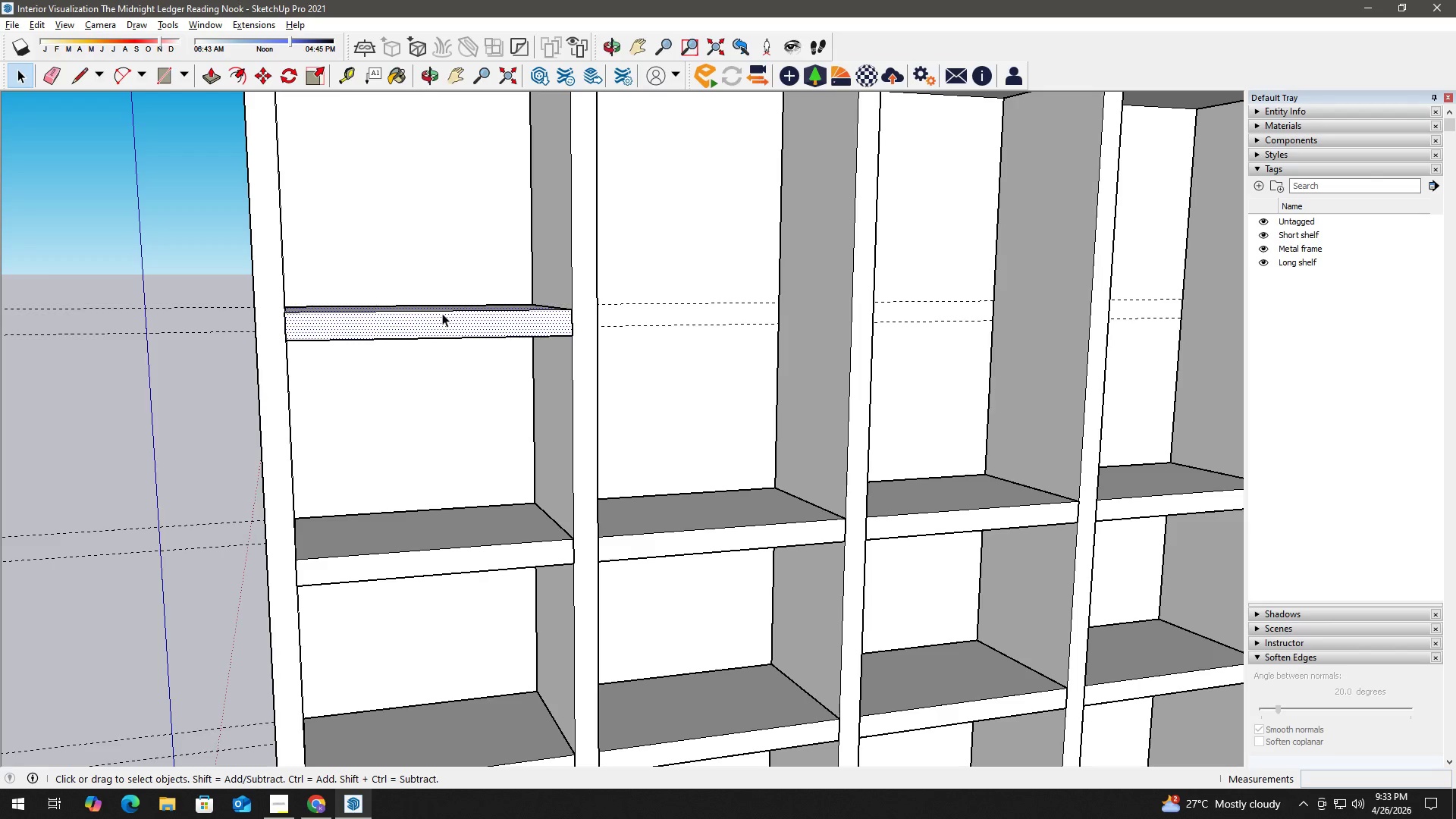 
triple_click([432, 315])
 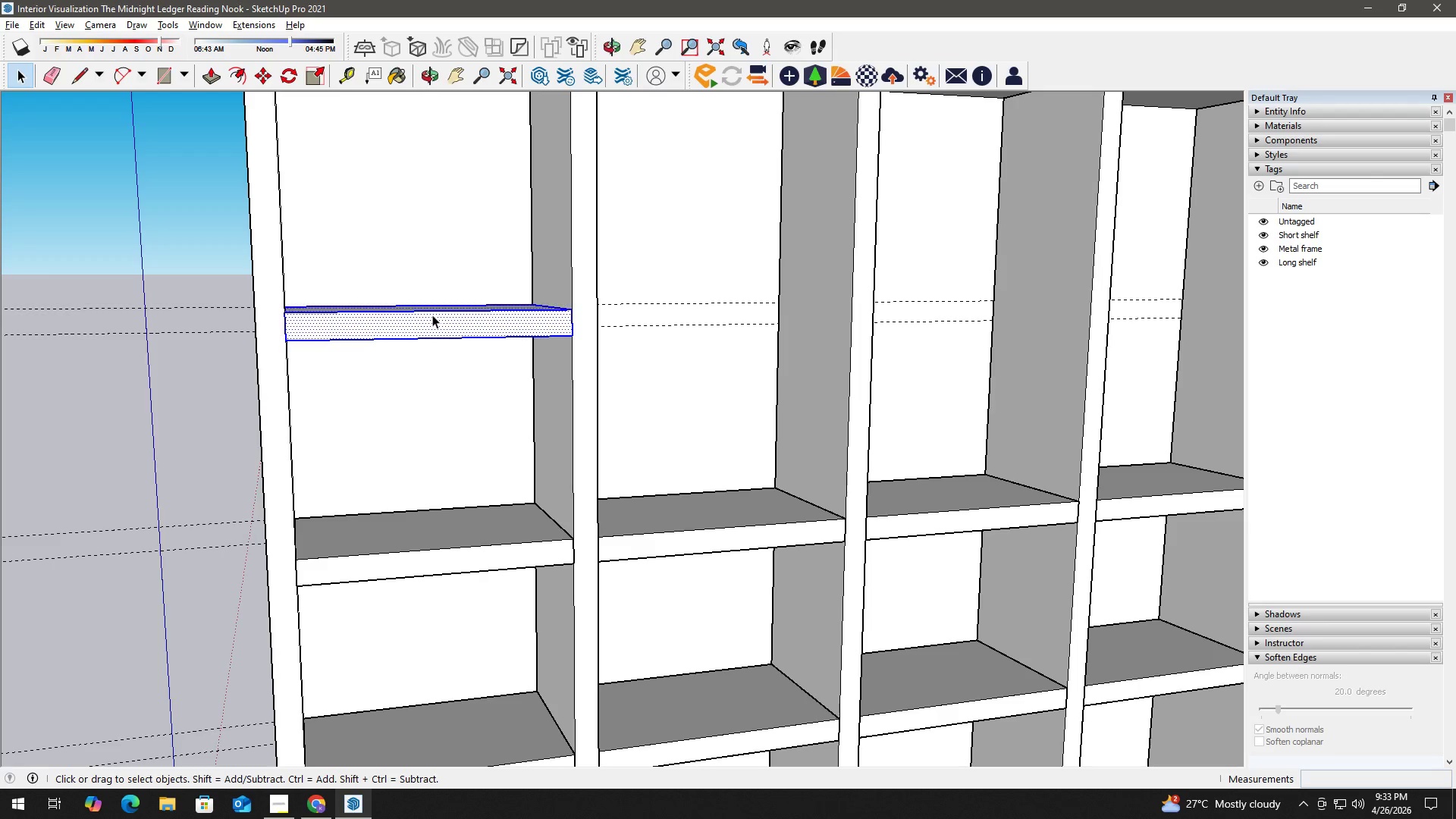 
triple_click([432, 315])
 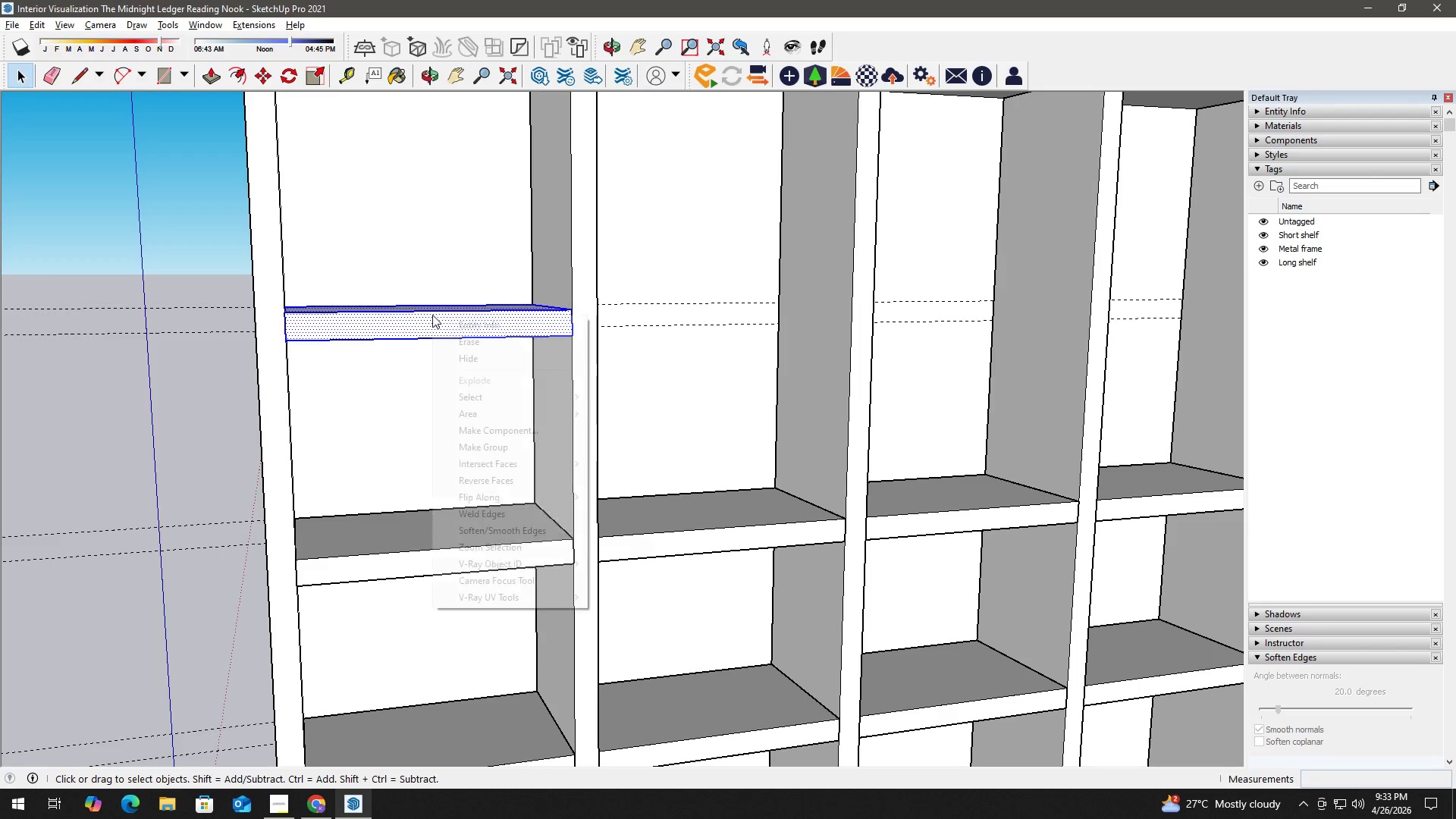 
right_click([432, 315])
 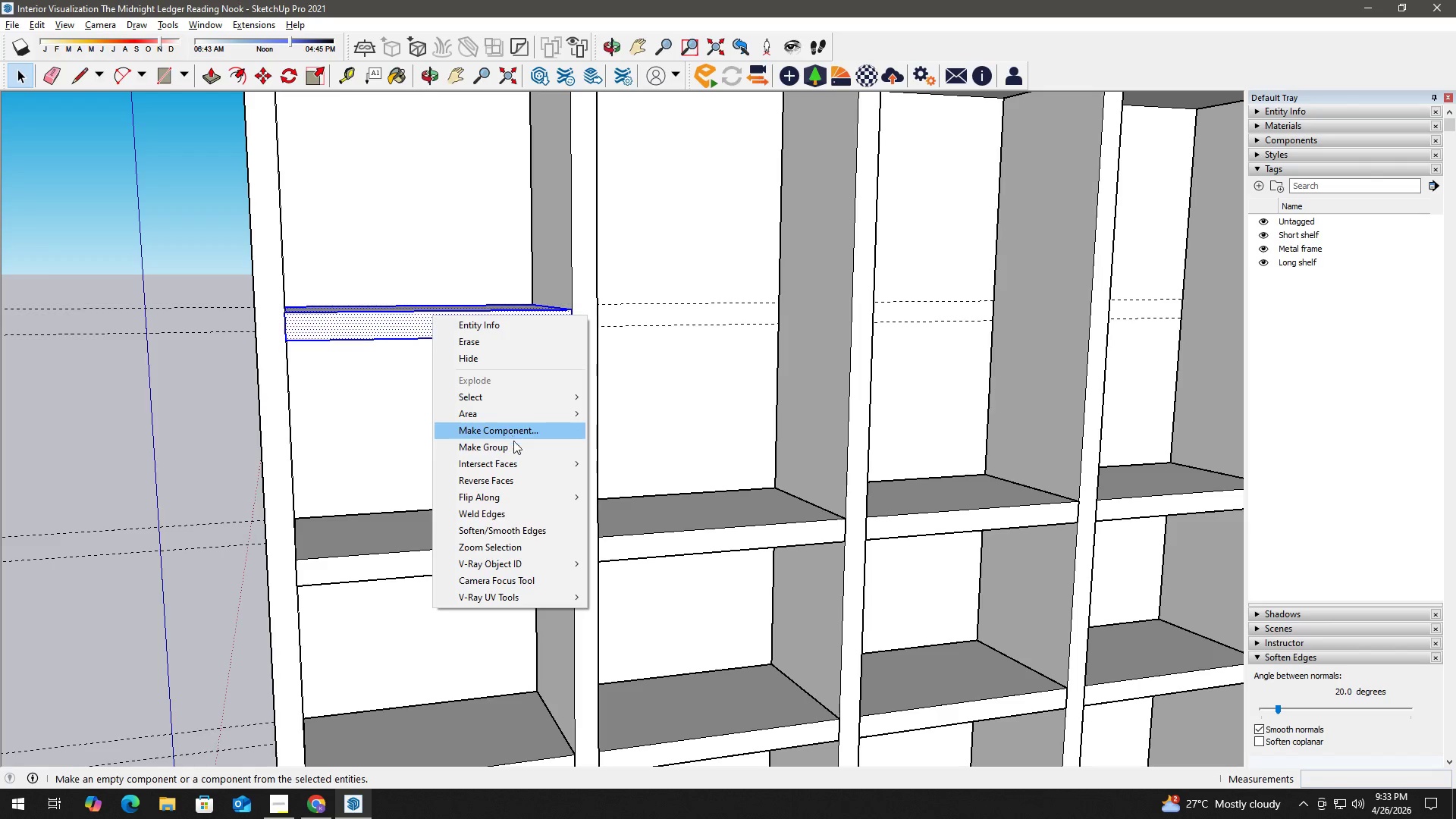 
left_click([514, 444])
 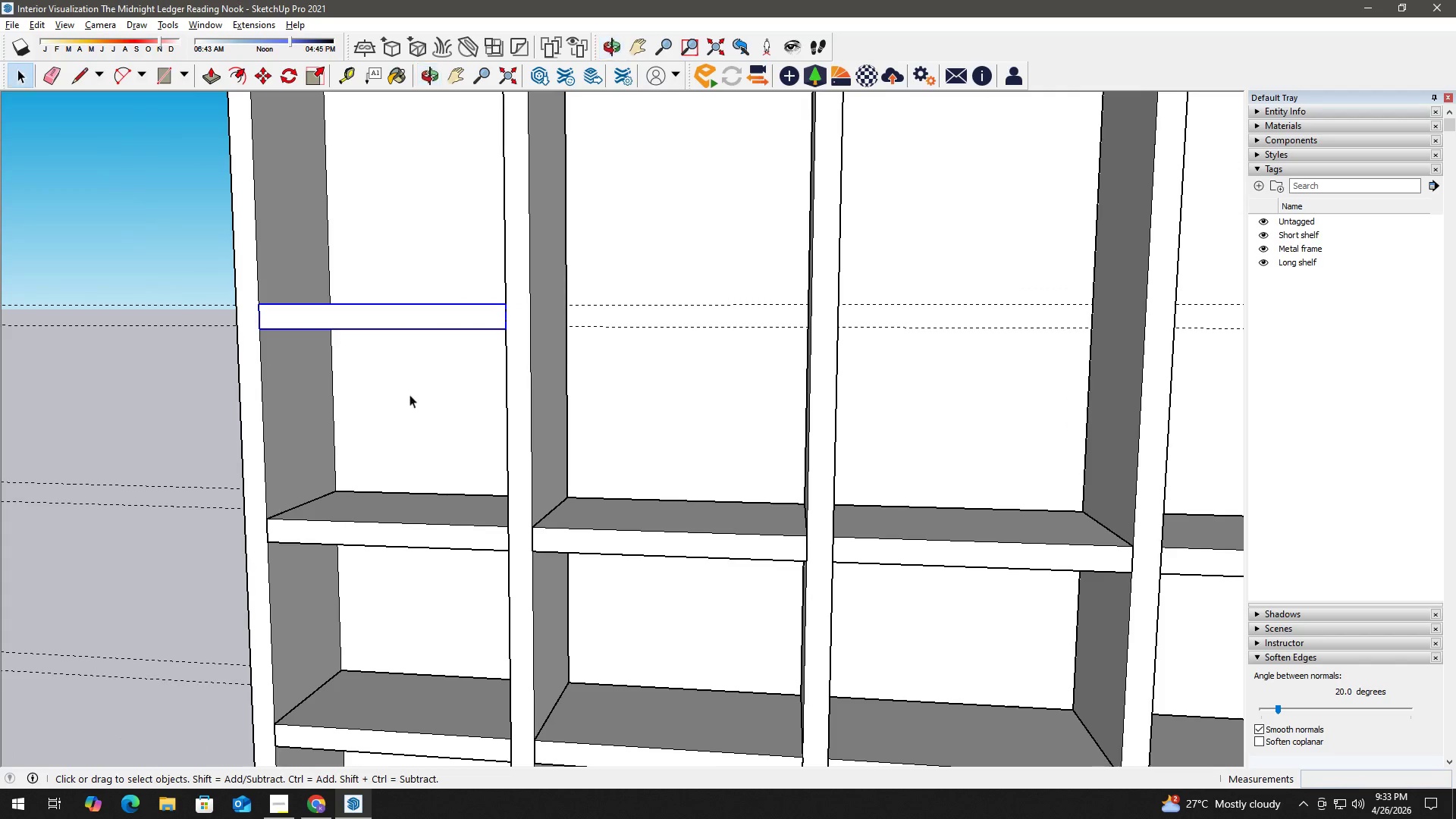 
key(R)
 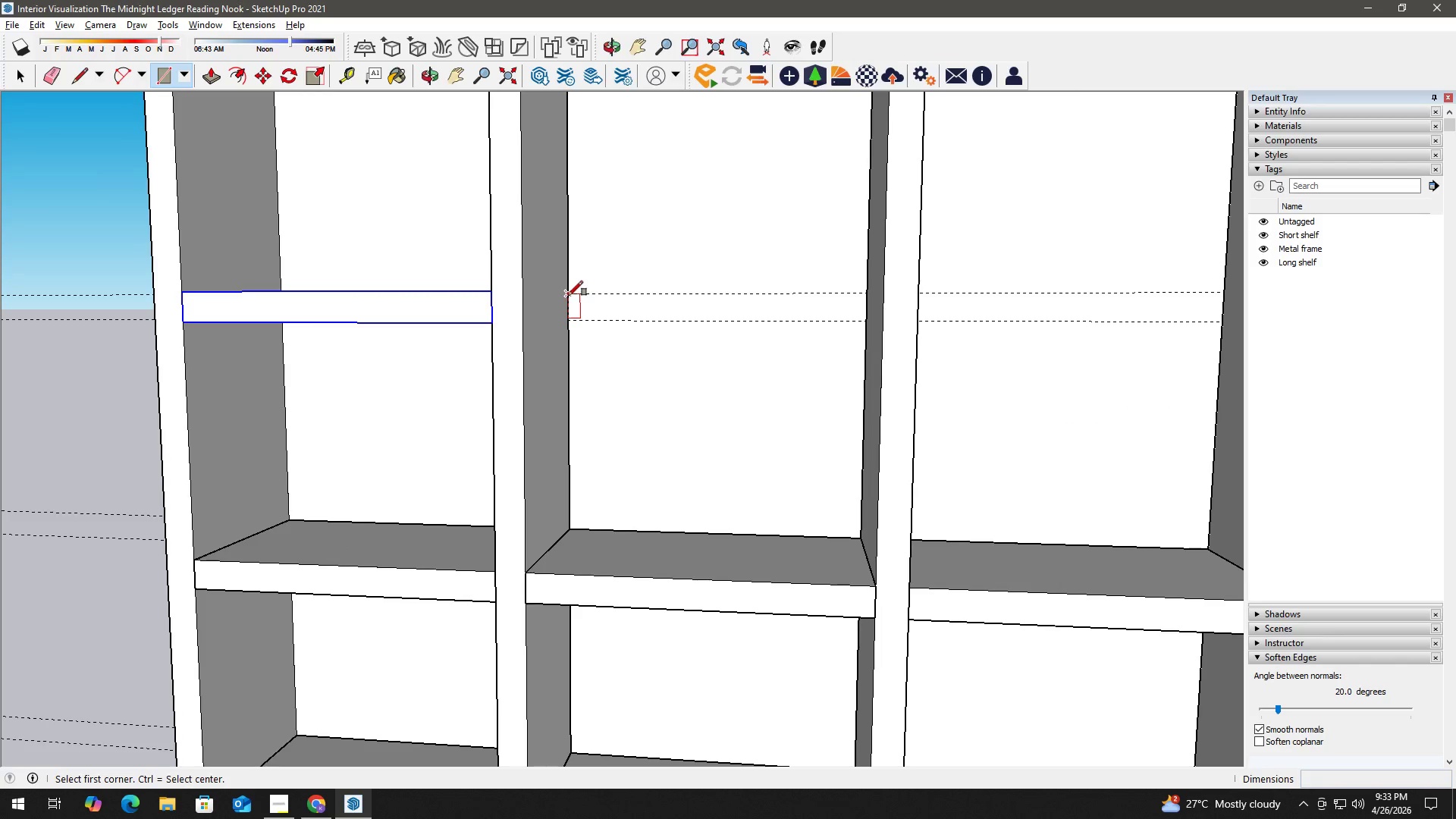 
scroll: coordinate [558, 351], scroll_direction: up, amount: 2.0
 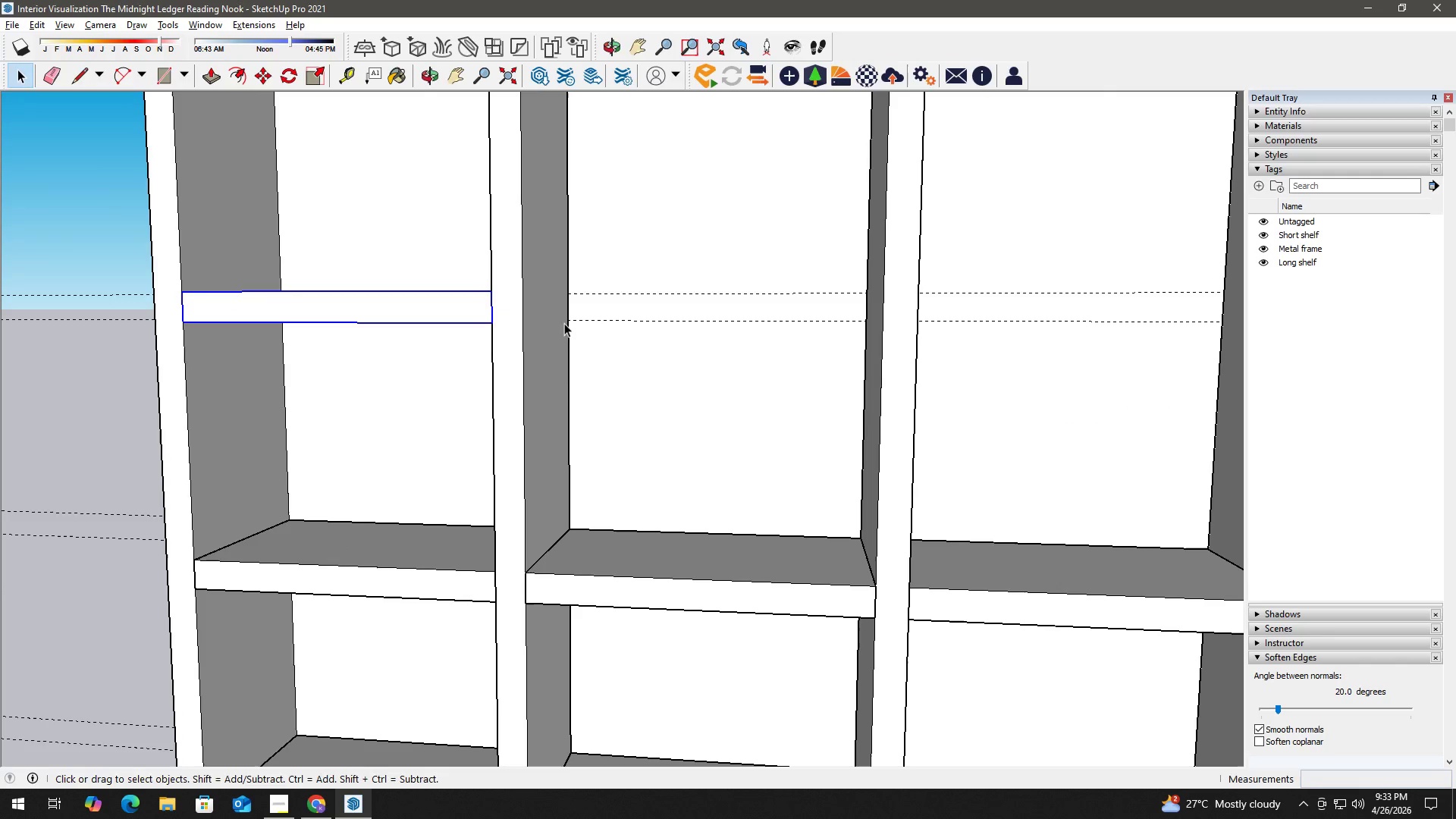 
left_click([568, 296])
 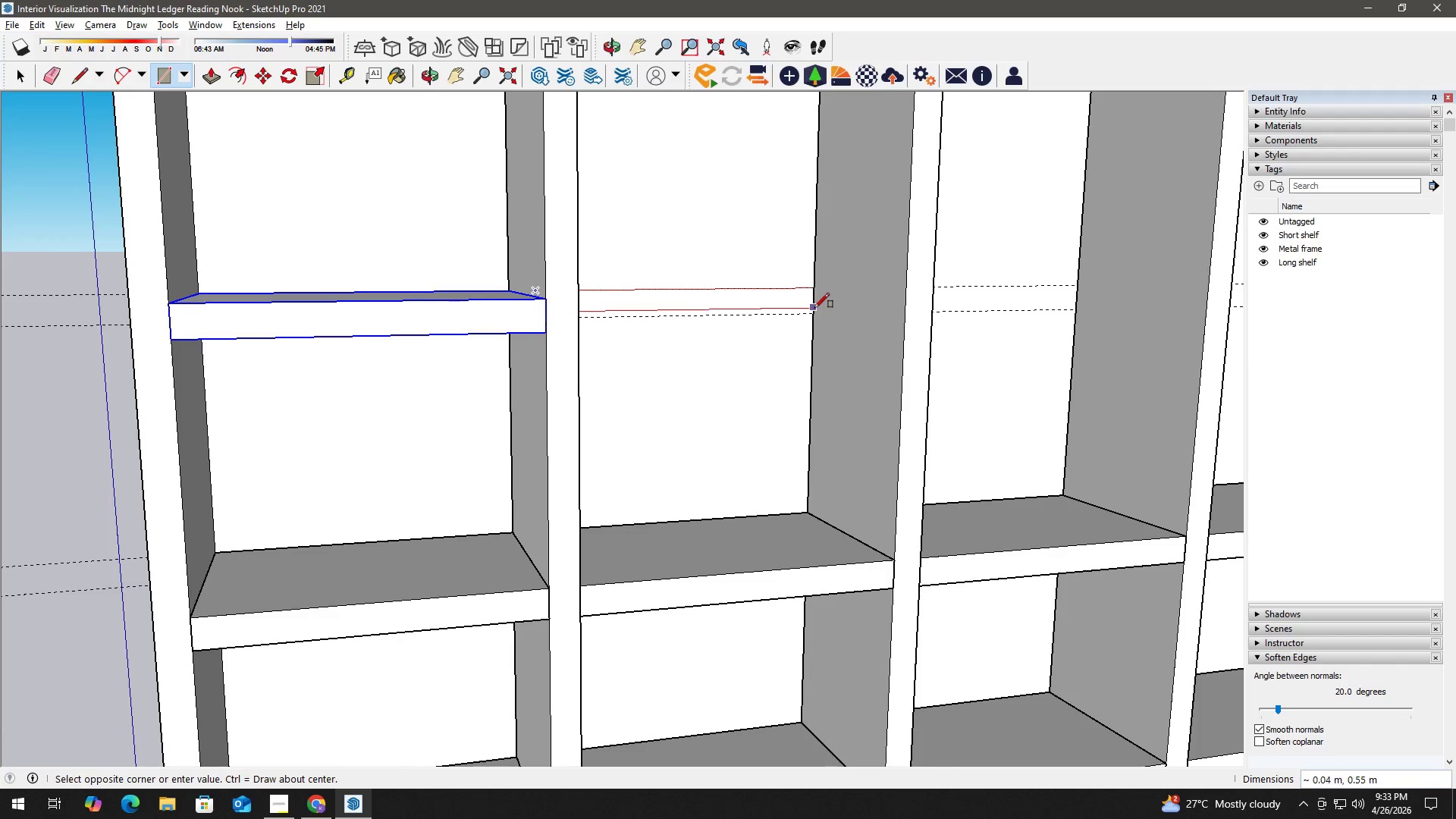 
left_click([812, 313])
 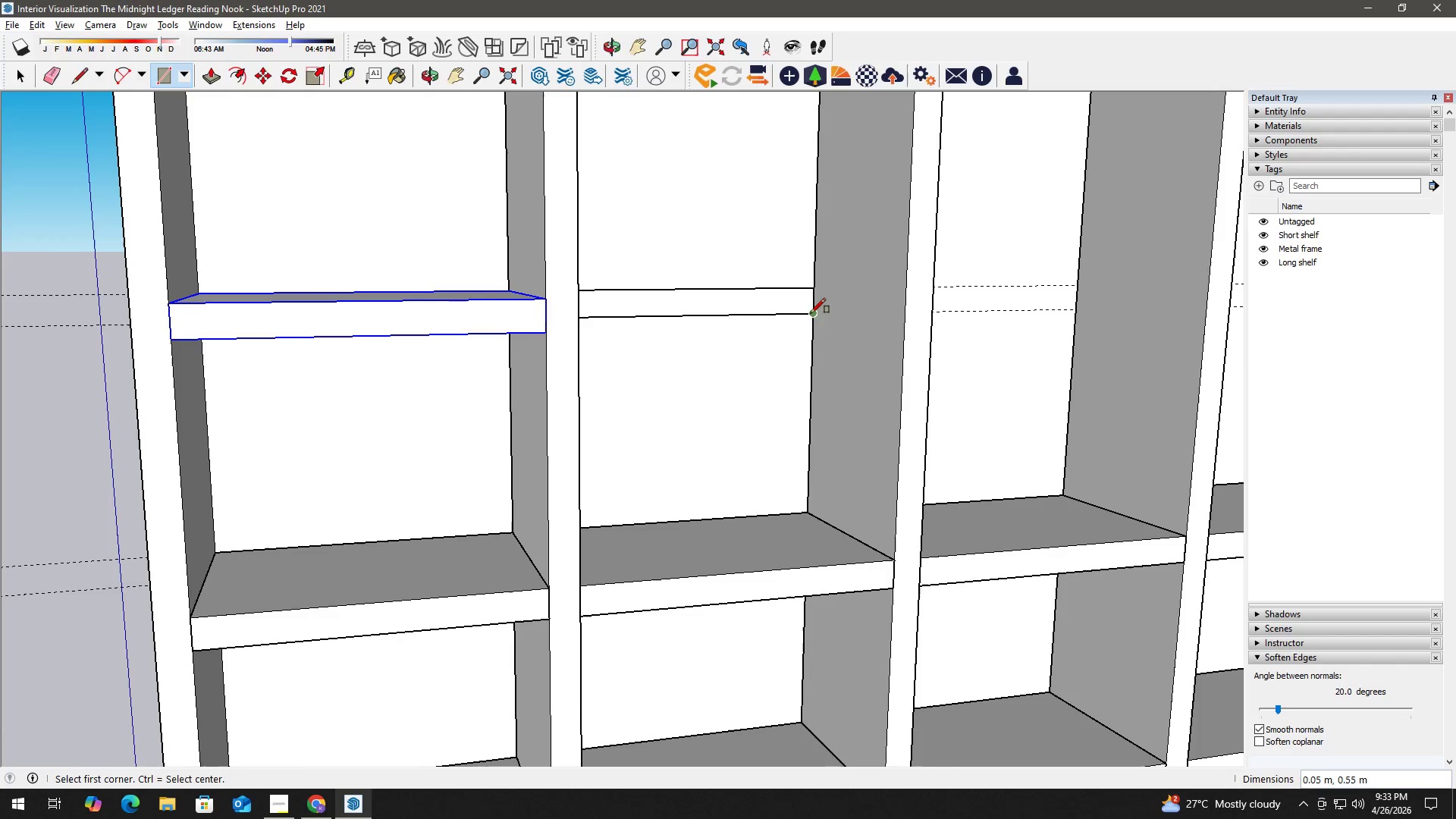 
key(Space)
 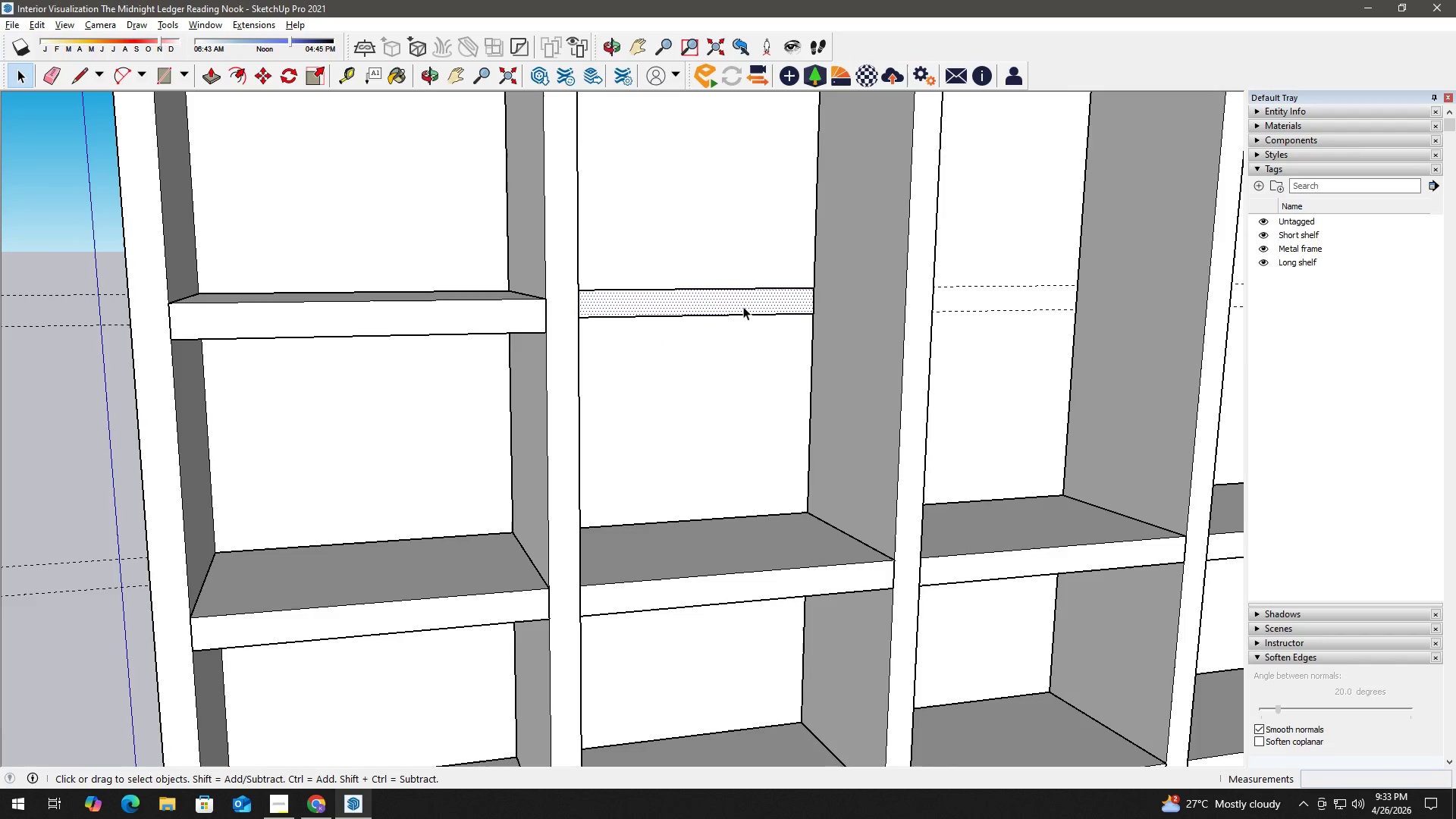 
key(P)
 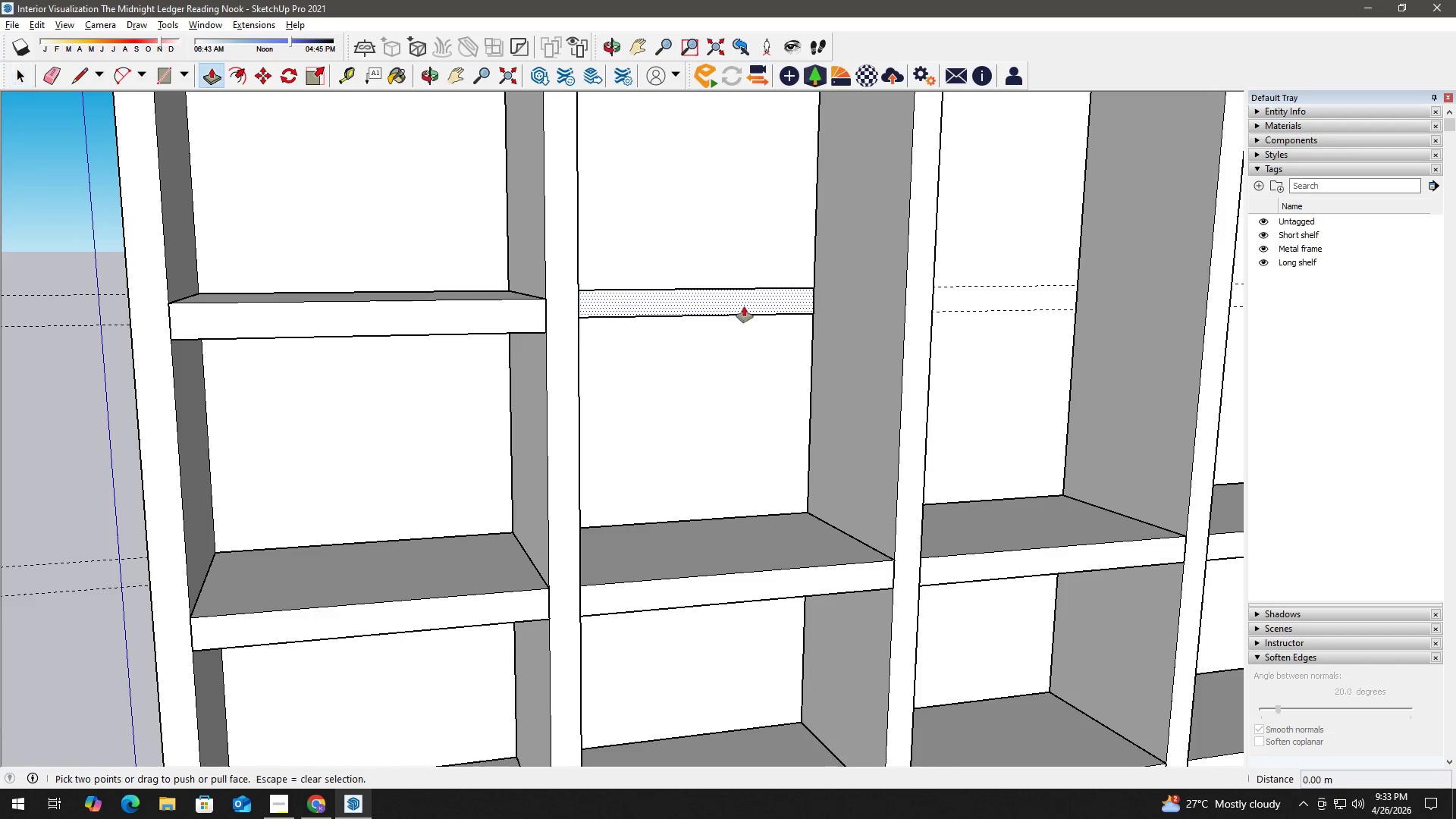 
left_click([744, 306])
 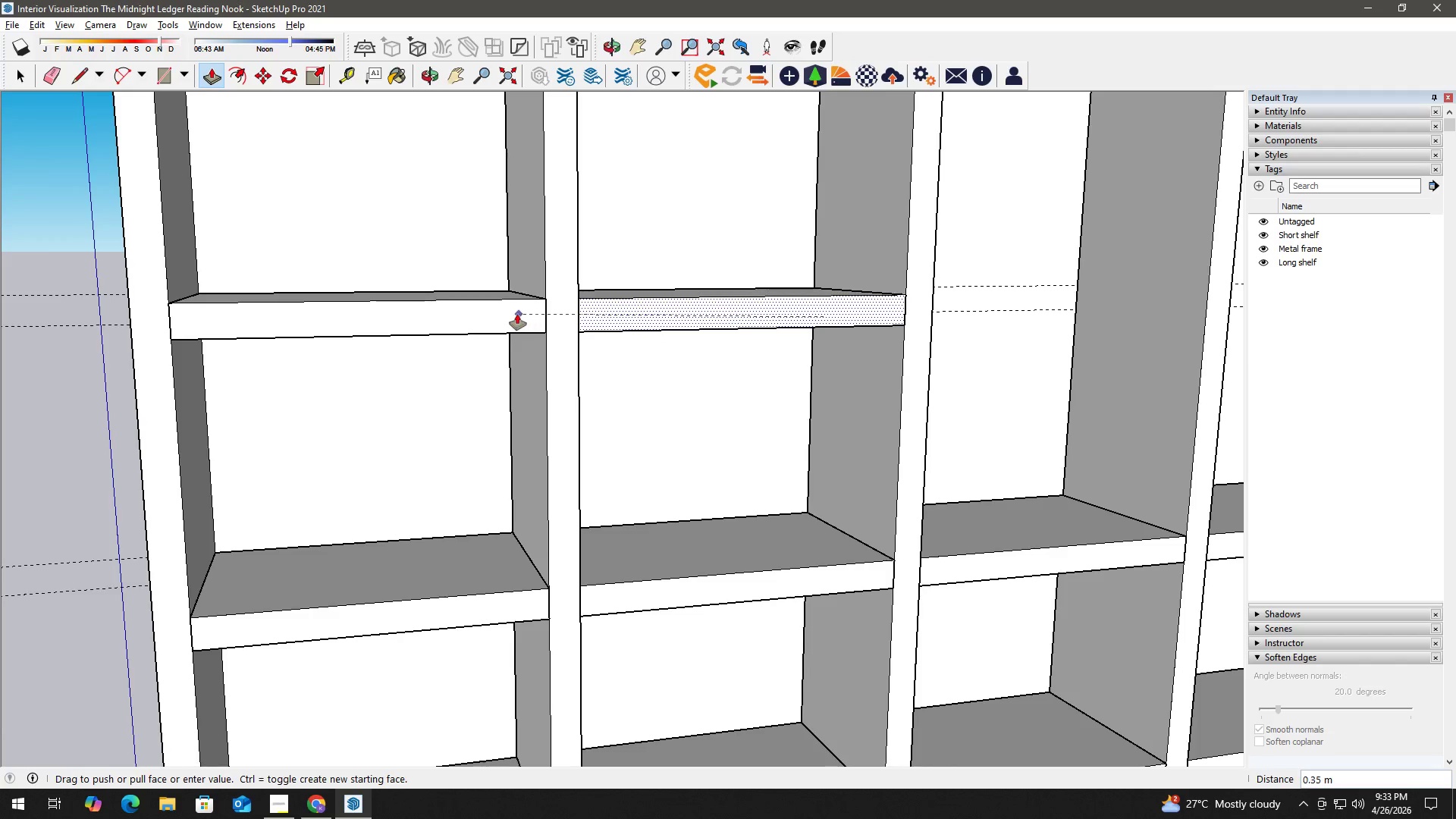 
left_click([510, 311])
 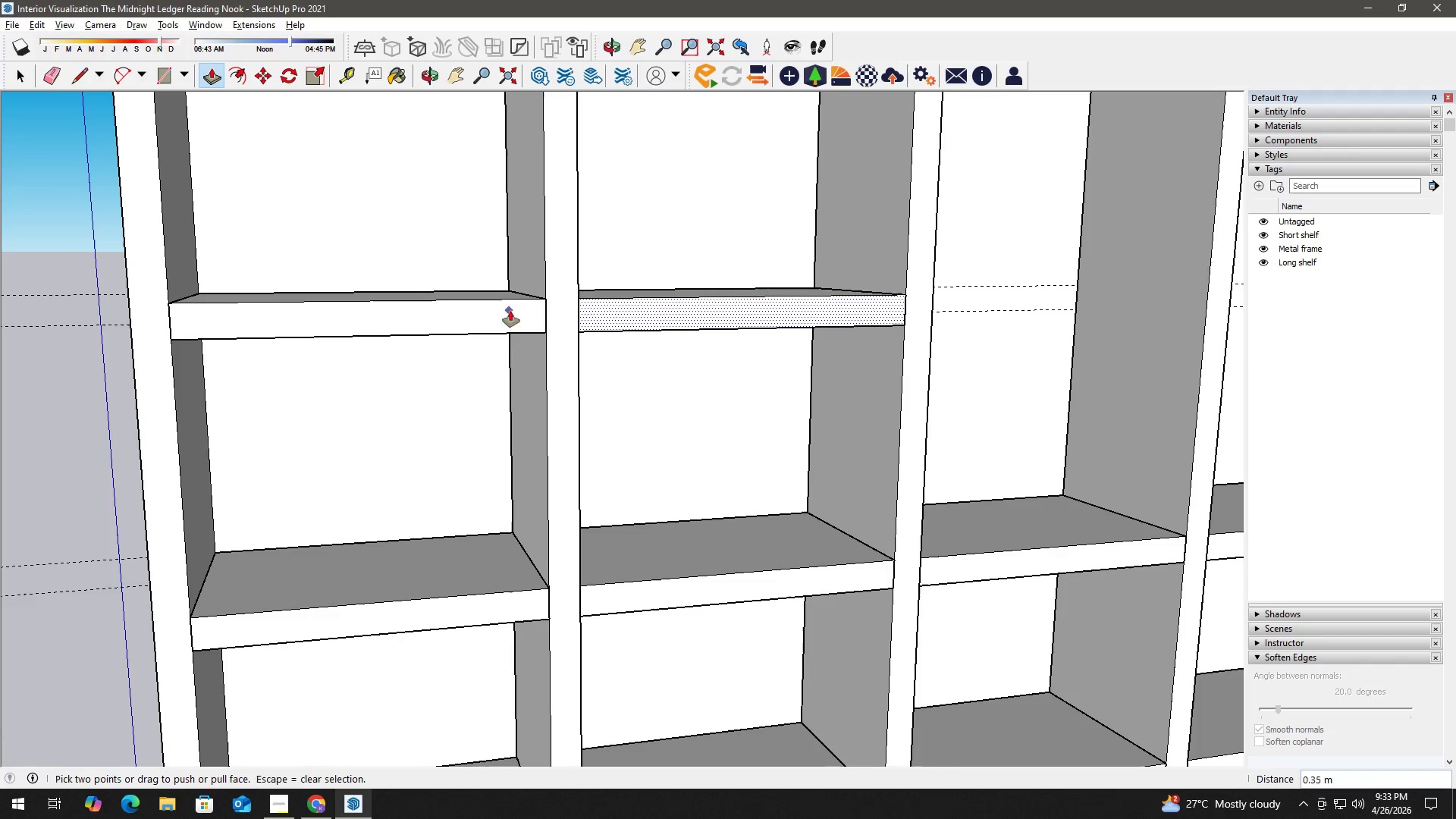 
key(Space)
 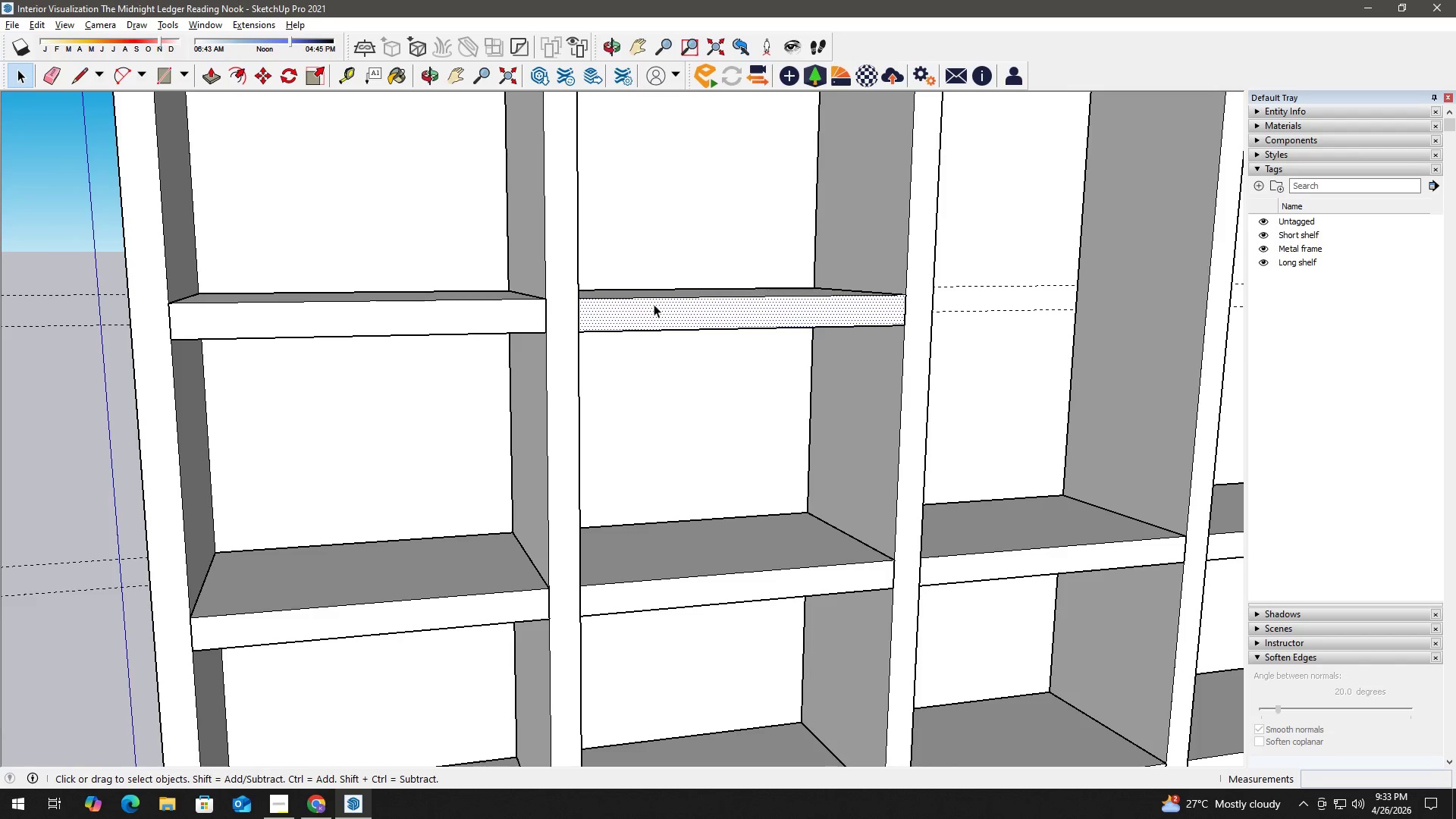 
right_click([654, 304])
 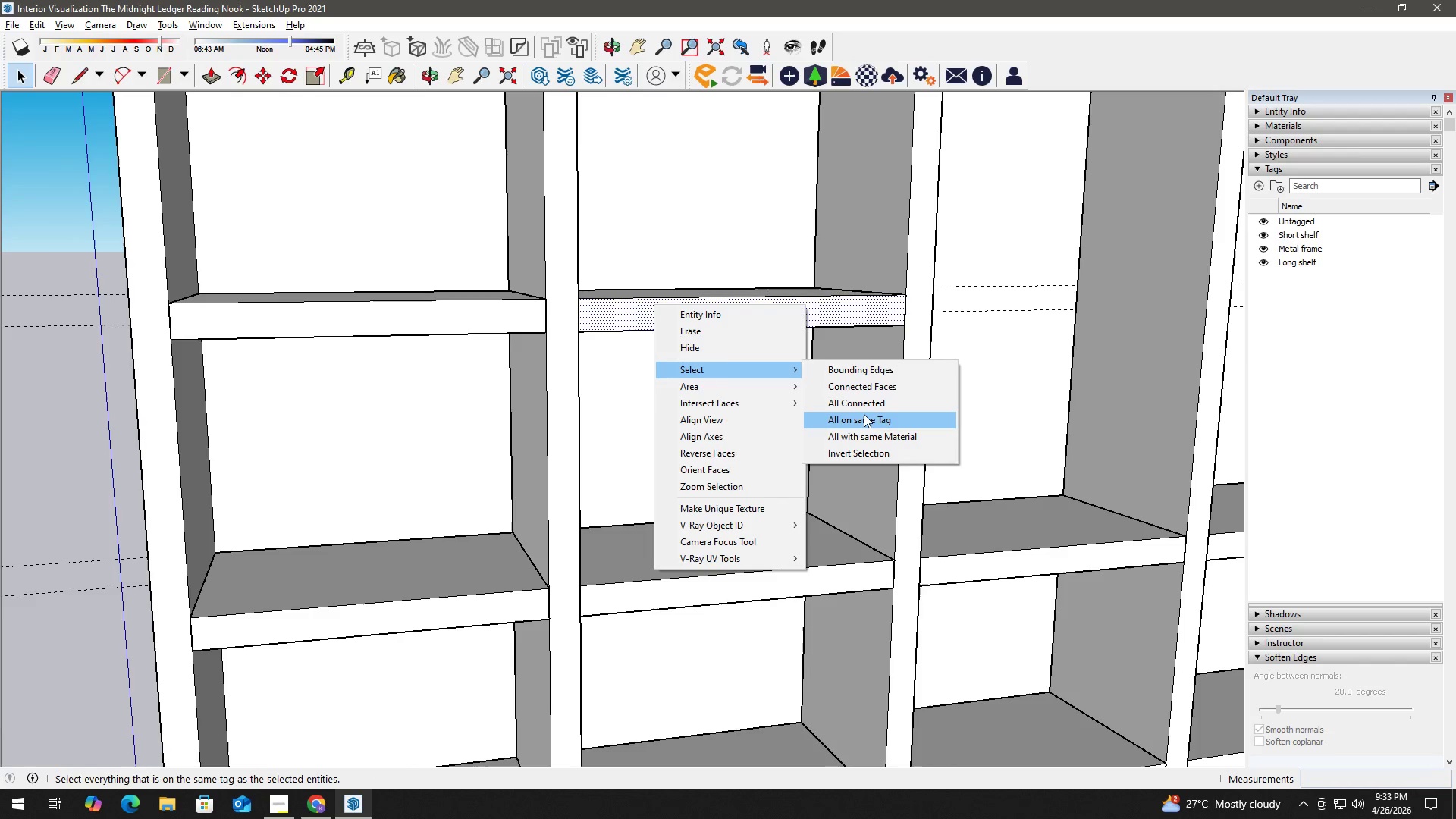 
left_click([868, 409])
 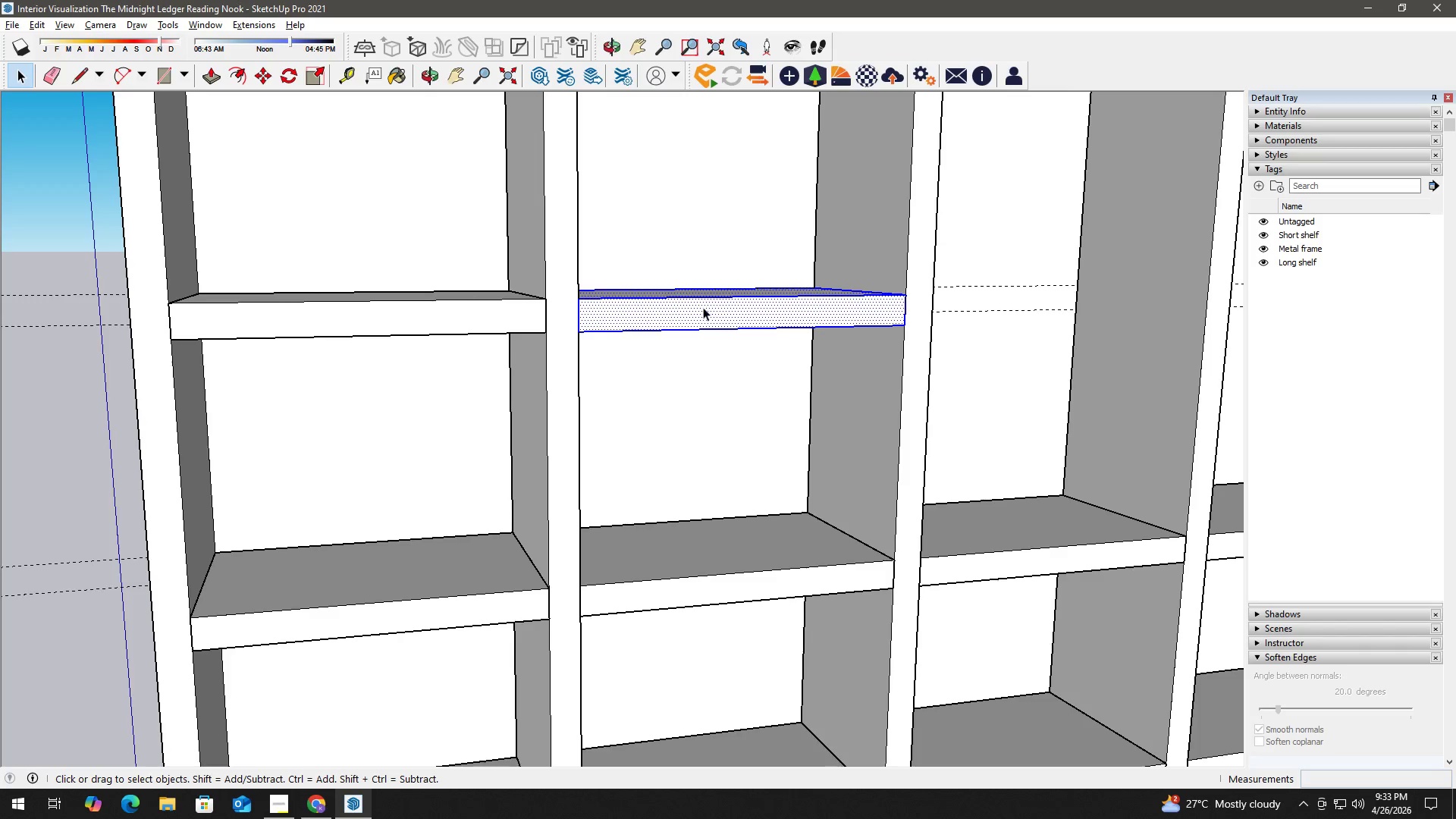 
right_click([701, 303])
 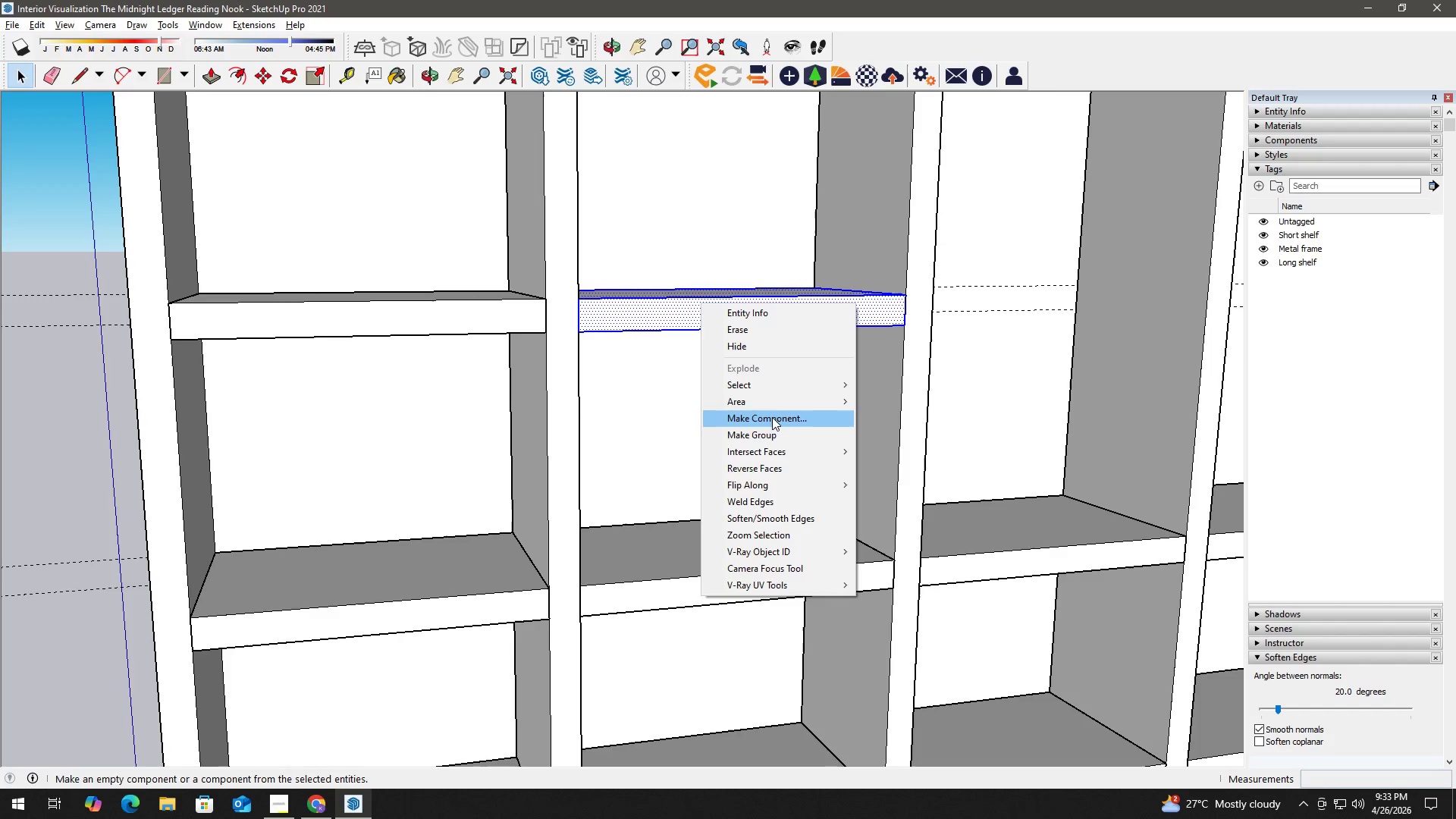 
left_click([770, 429])
 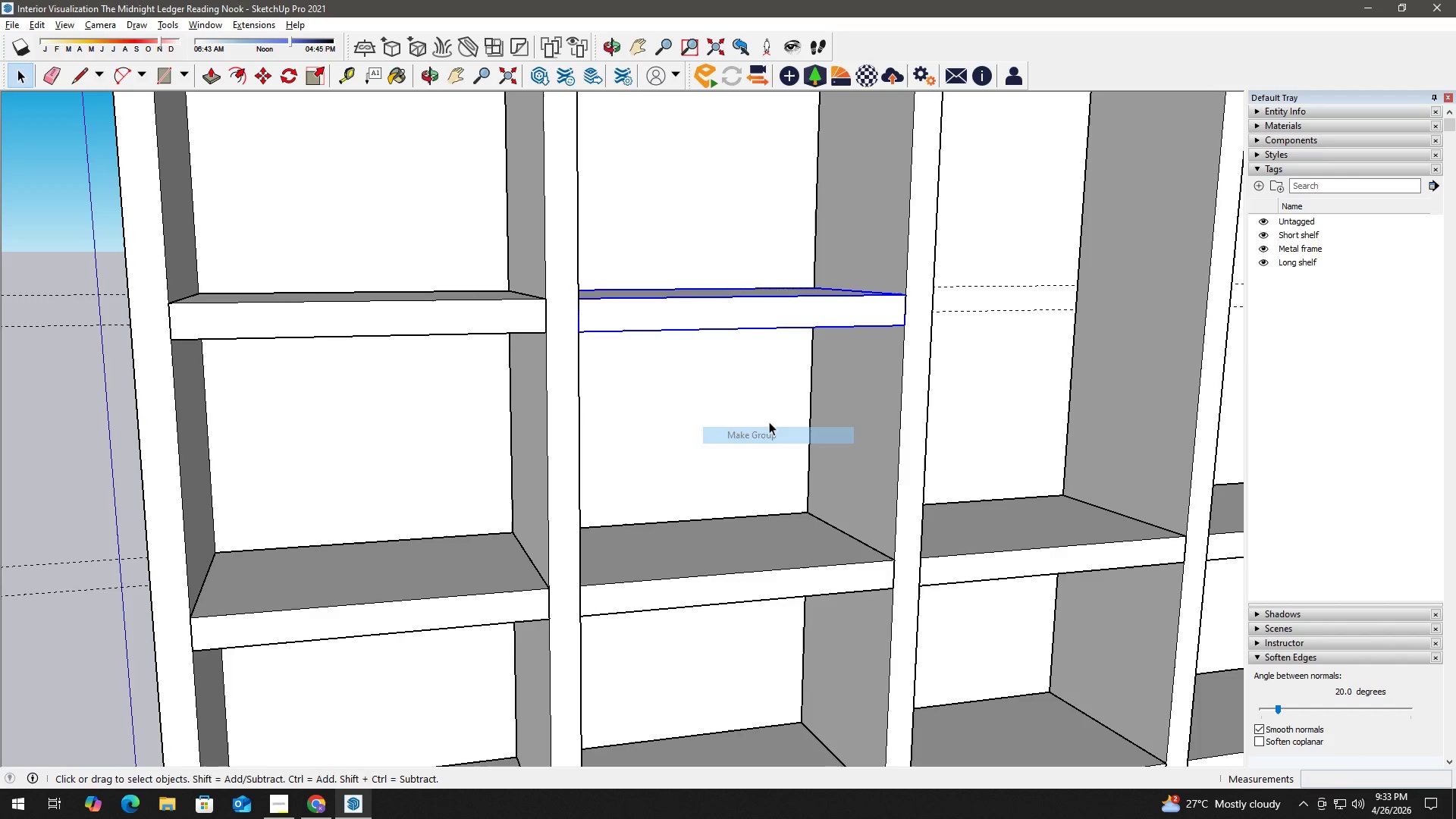 
key(H)
 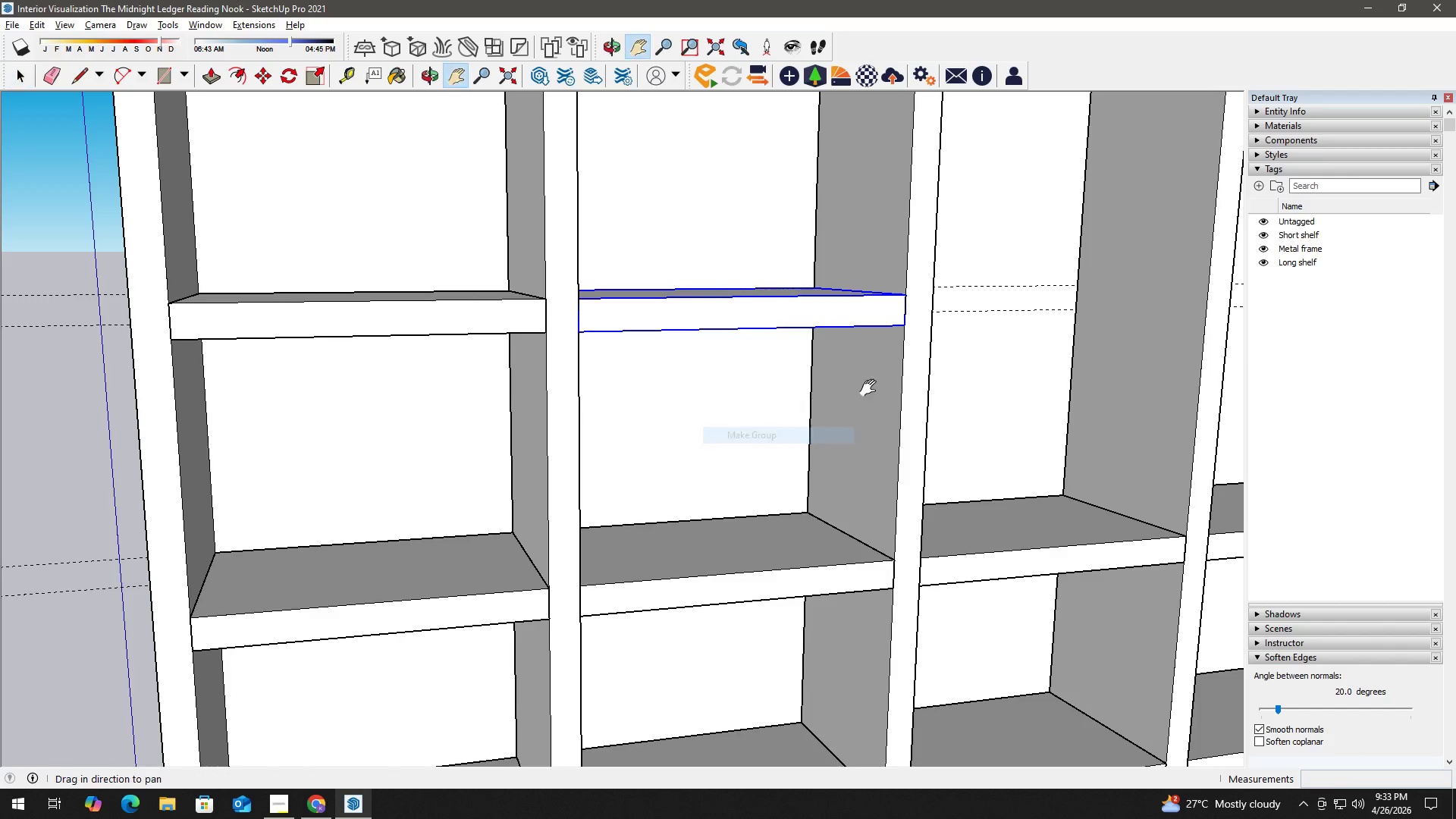 
left_click_drag(start_coordinate=[876, 387], to_coordinate=[510, 366])
 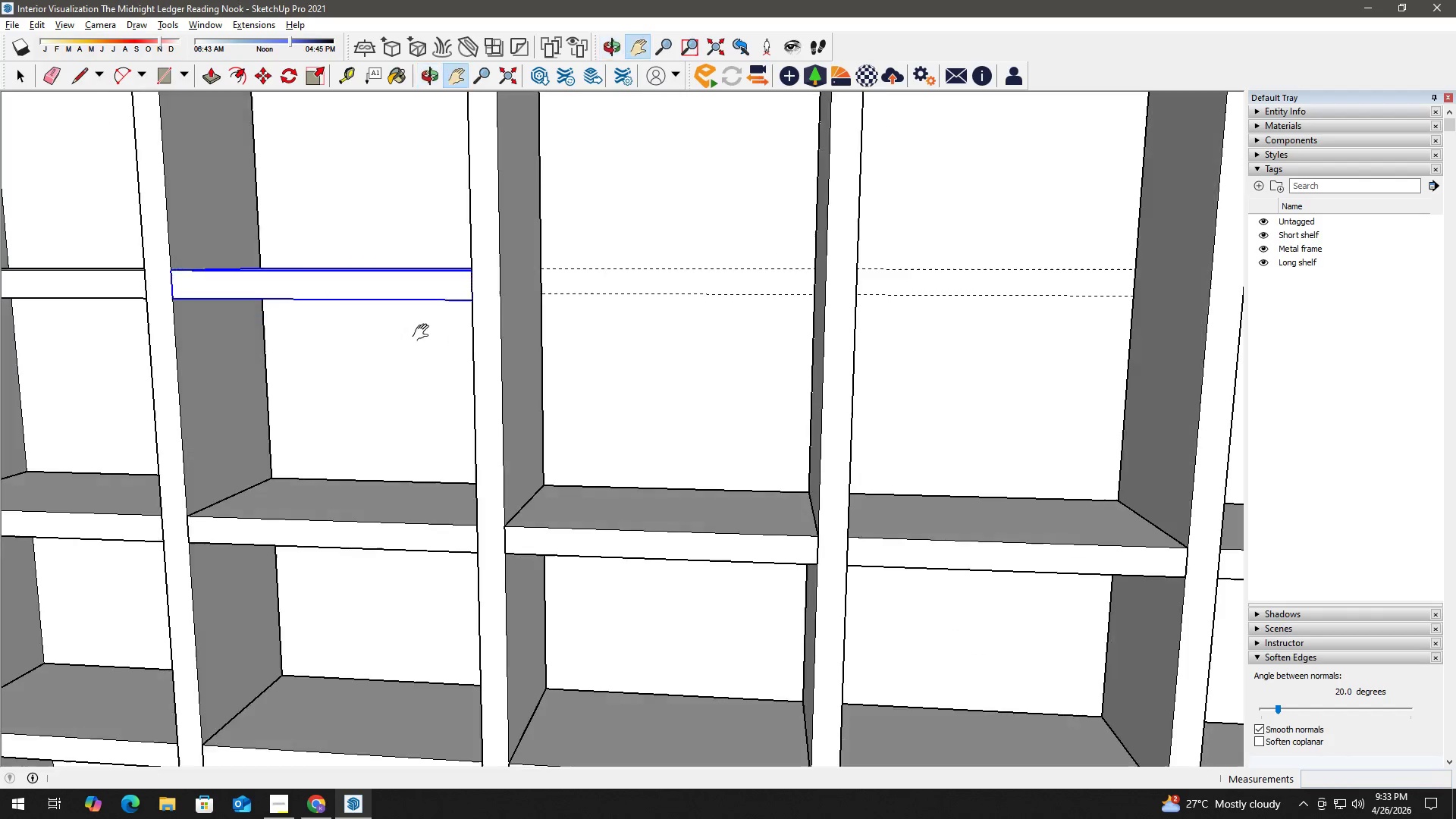 
key(Space)
 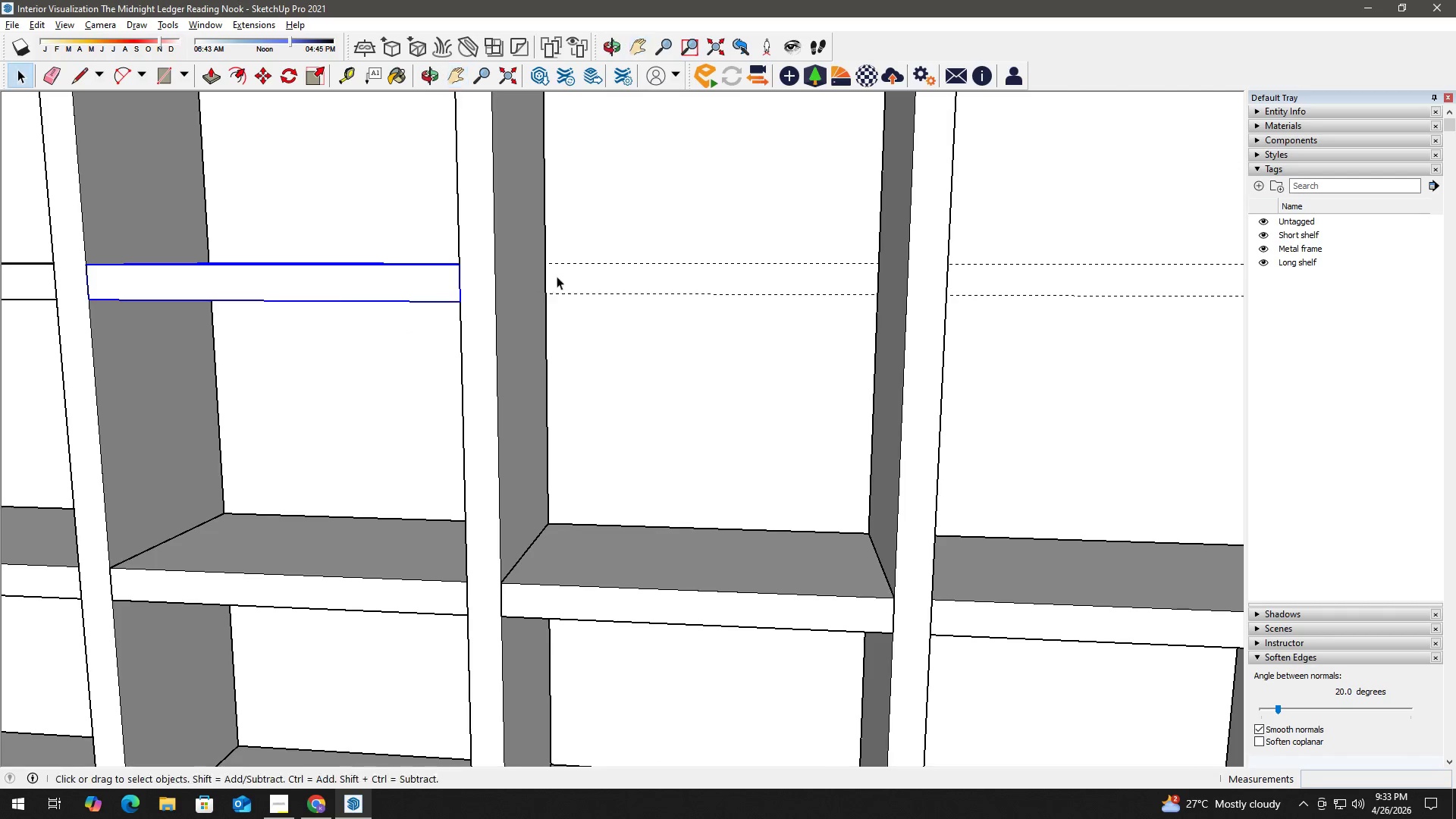 
key(R)
 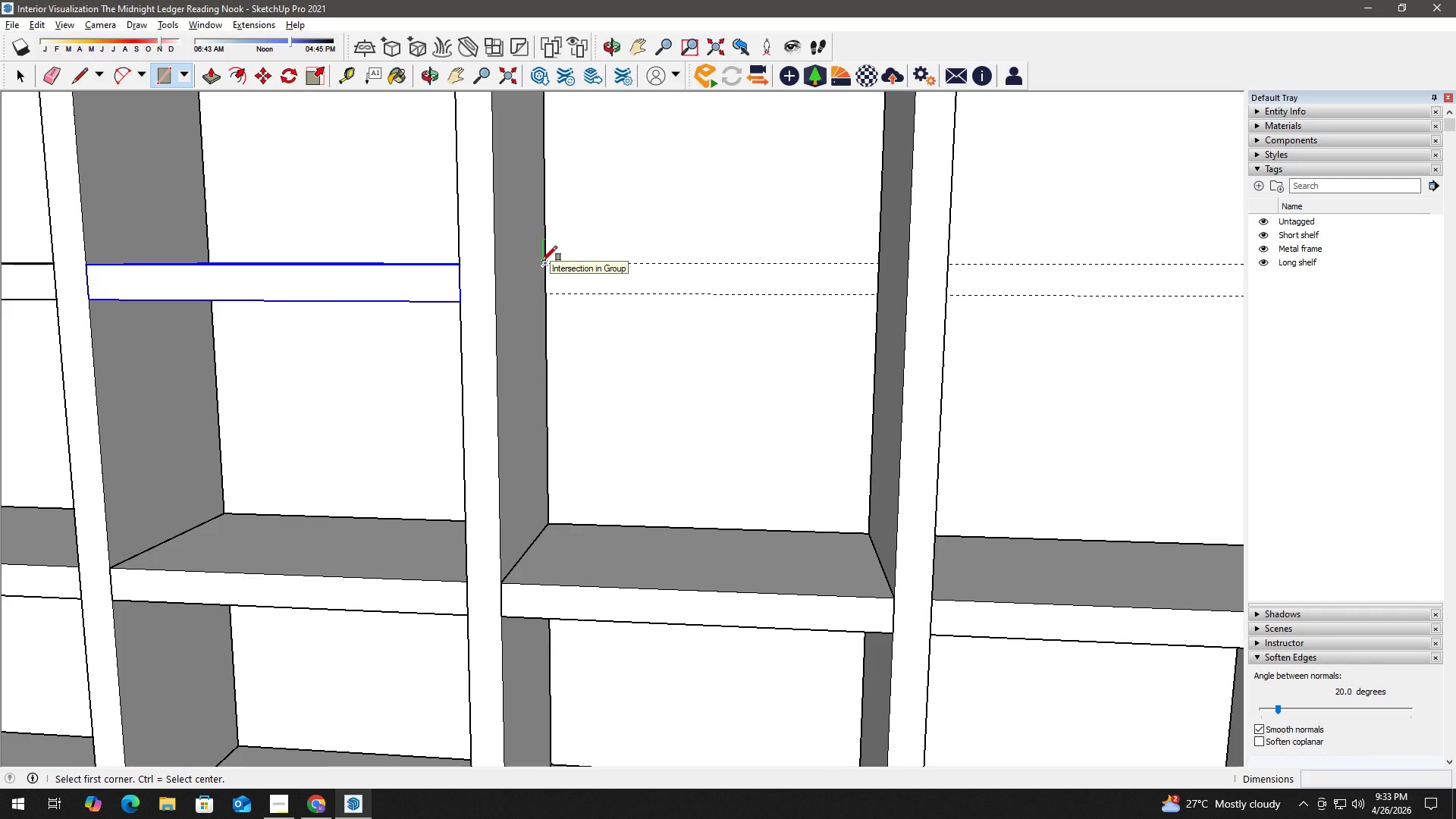 
scroll: coordinate [526, 290], scroll_direction: up, amount: 2.0
 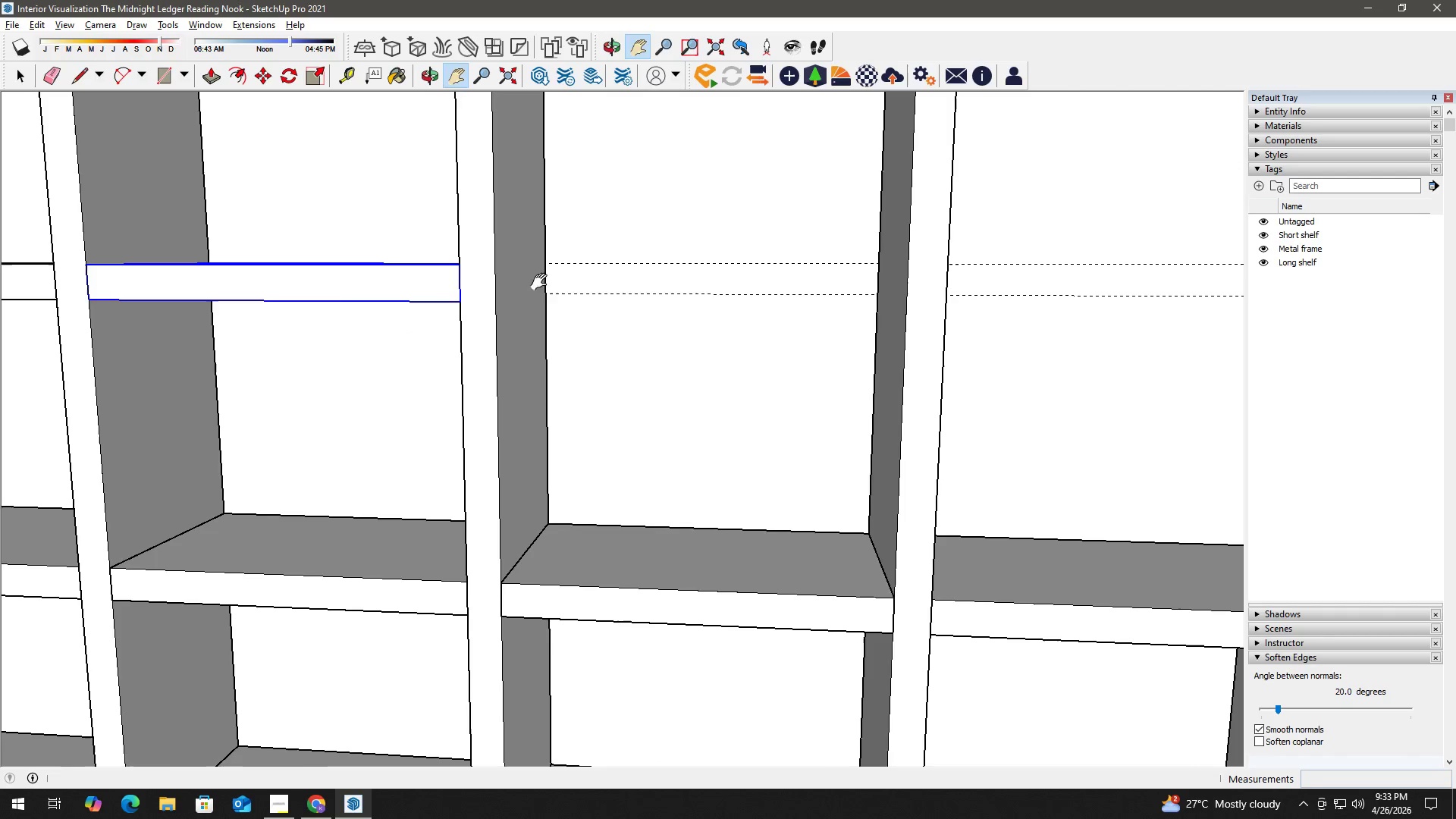 
left_click([542, 261])
 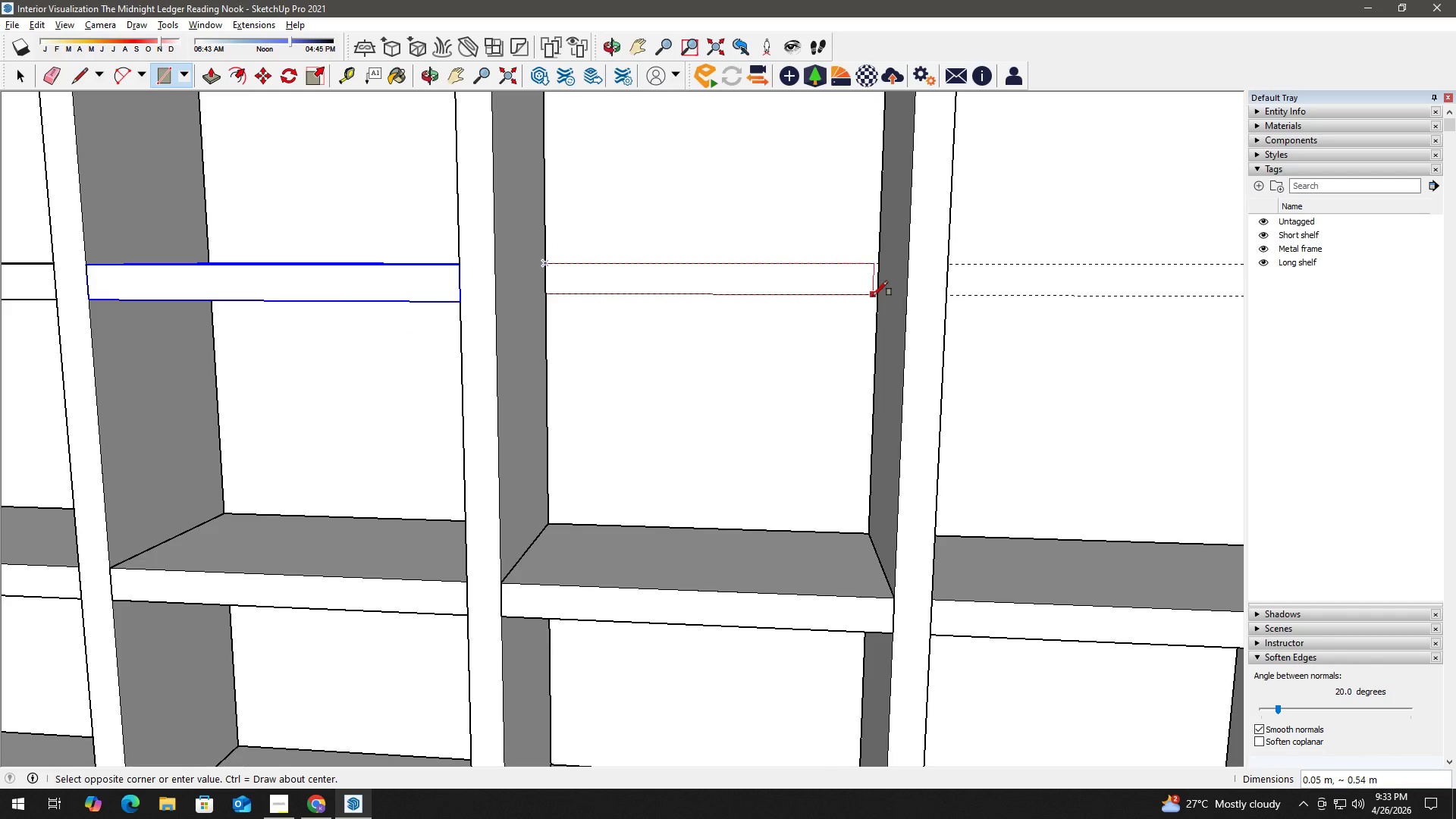 
left_click([877, 296])
 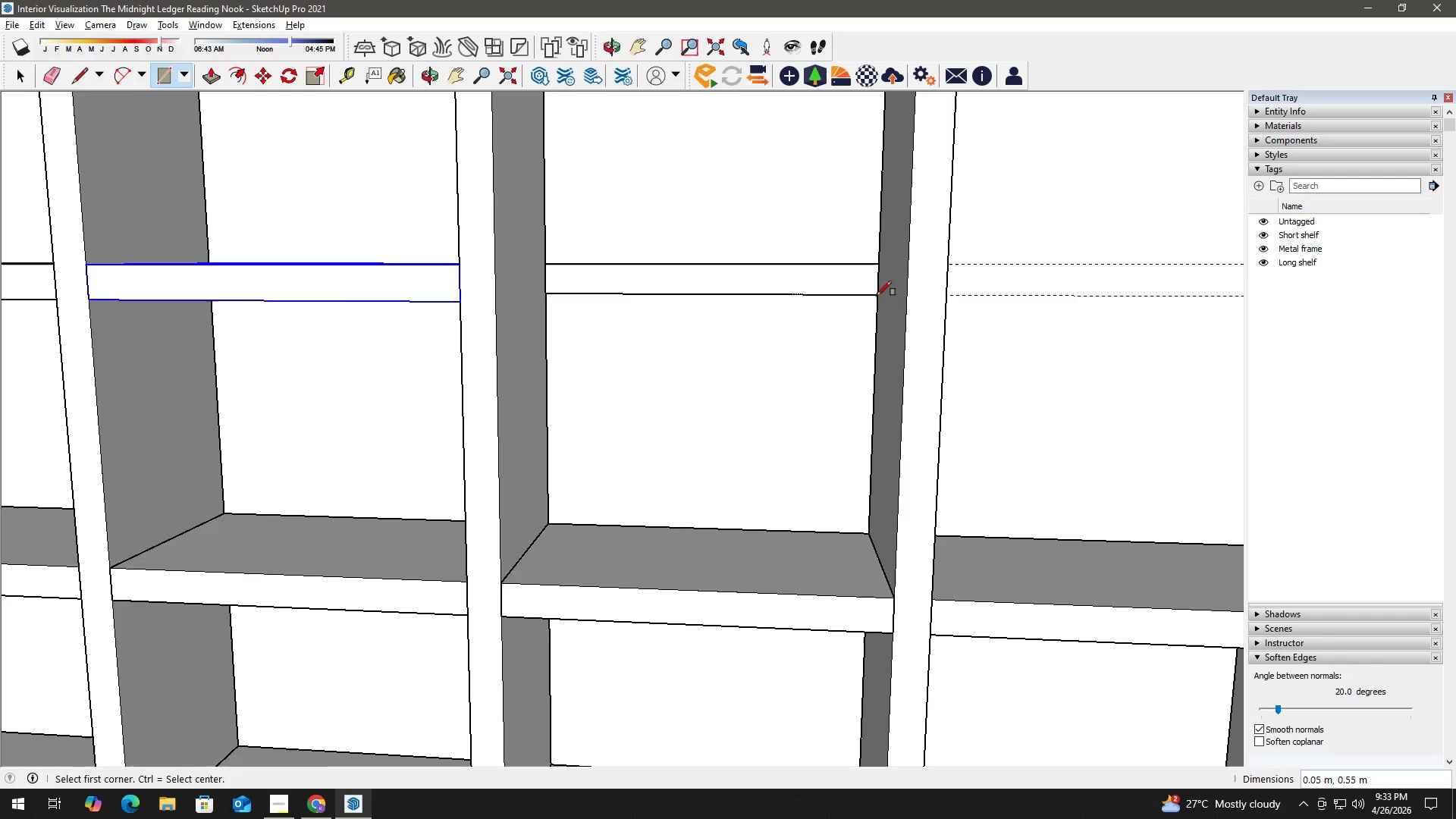 
key(Space)
 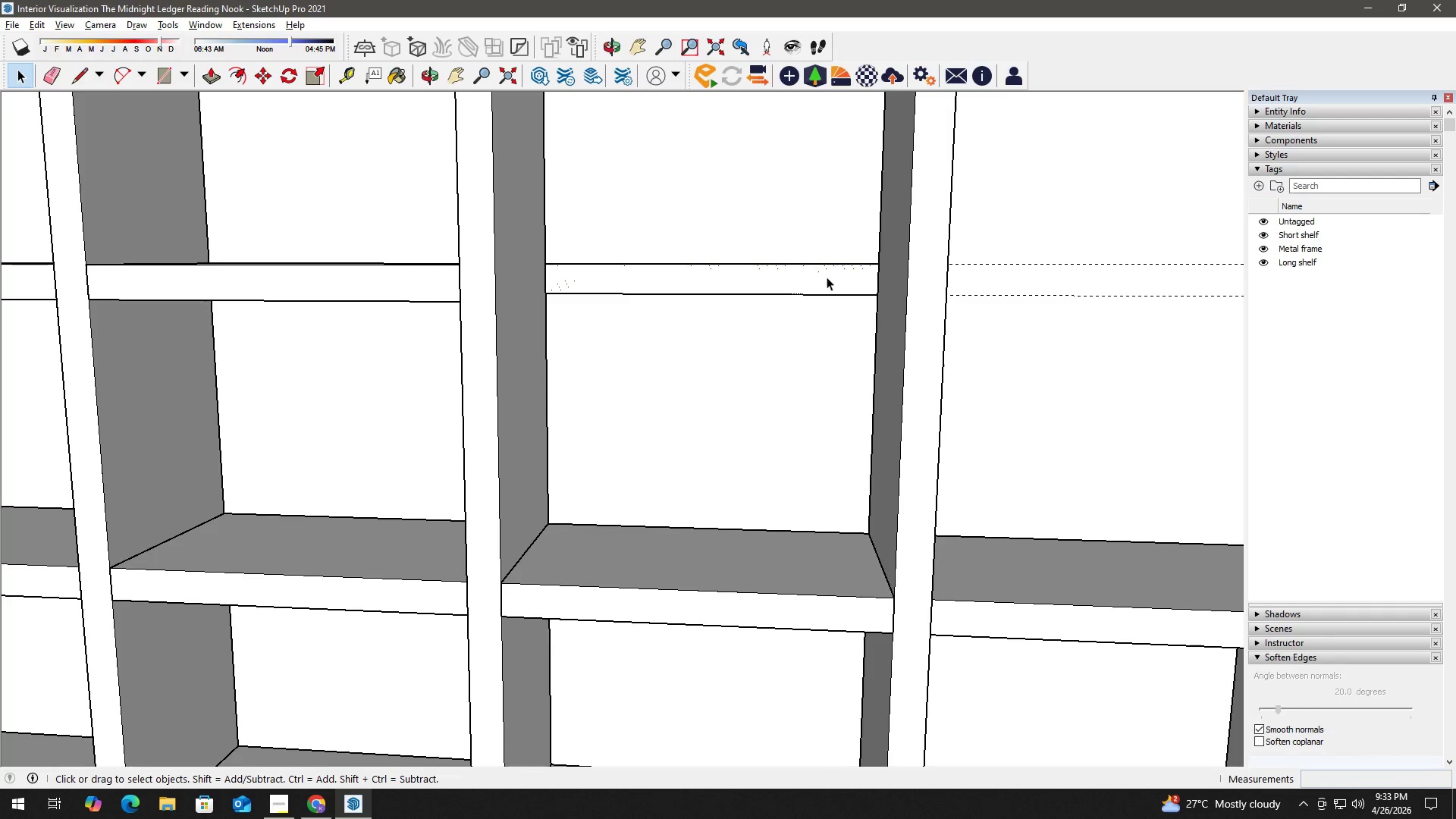 
key(P)
 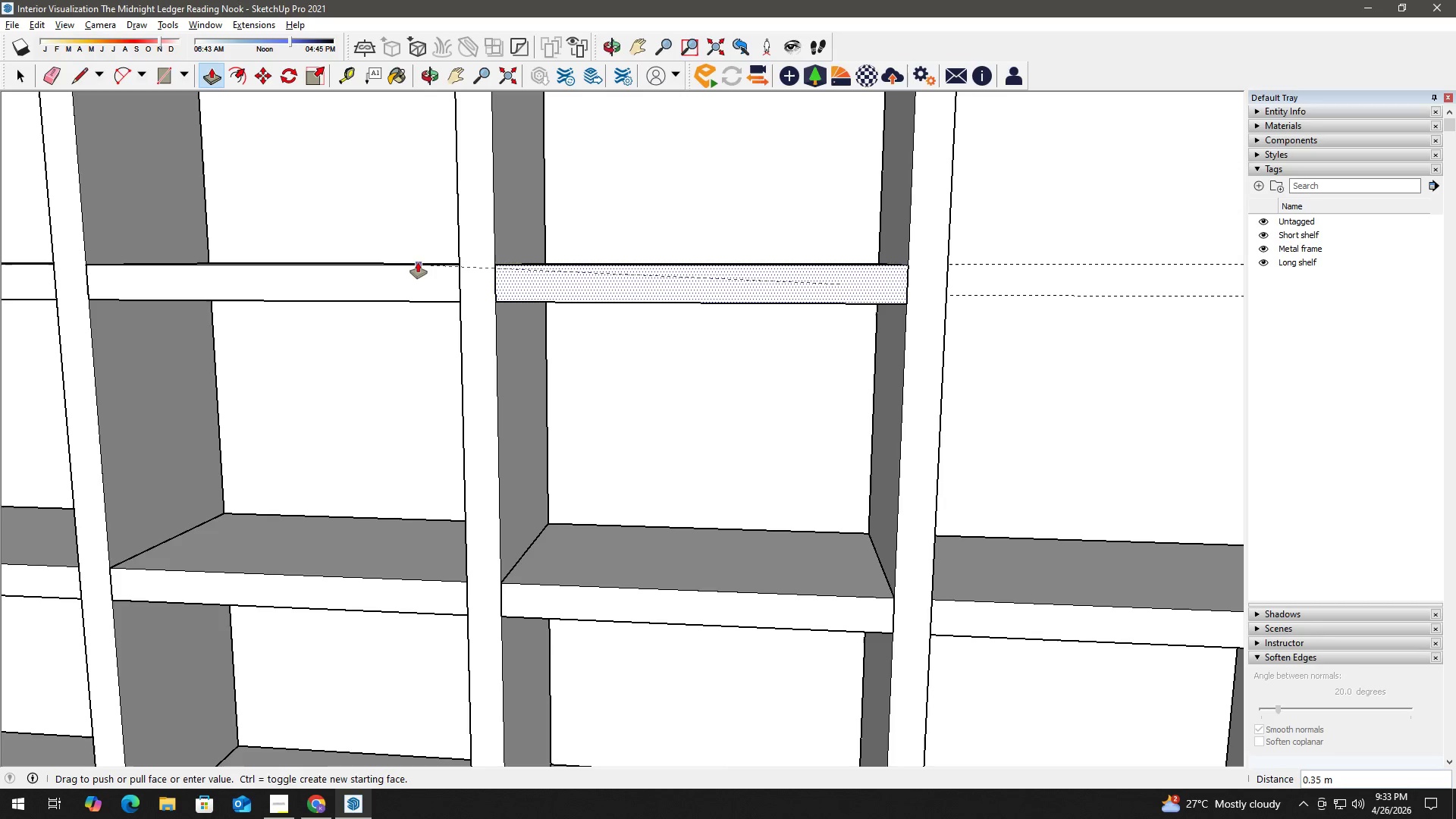 
left_click([413, 264])
 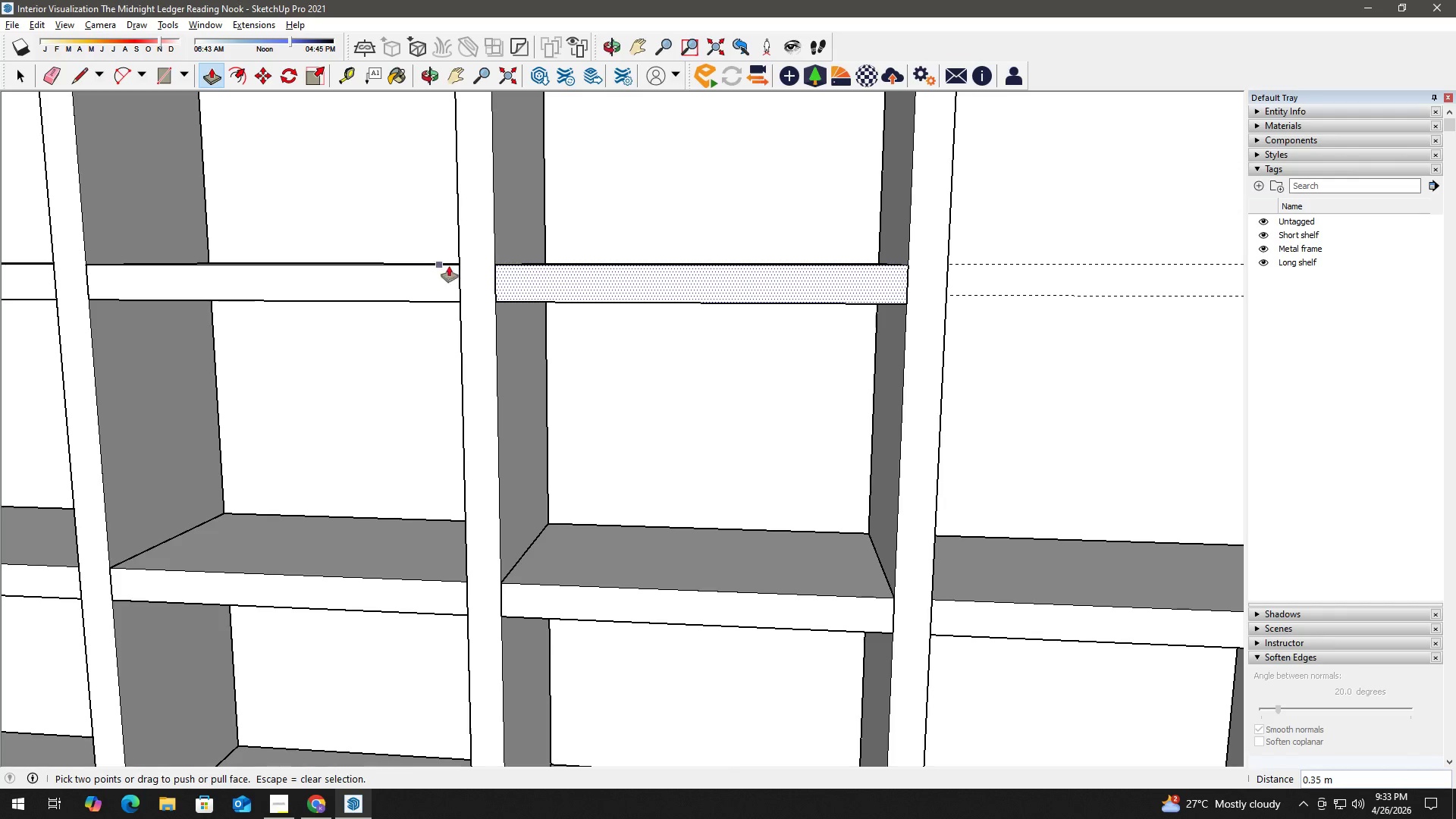 
key(Space)
 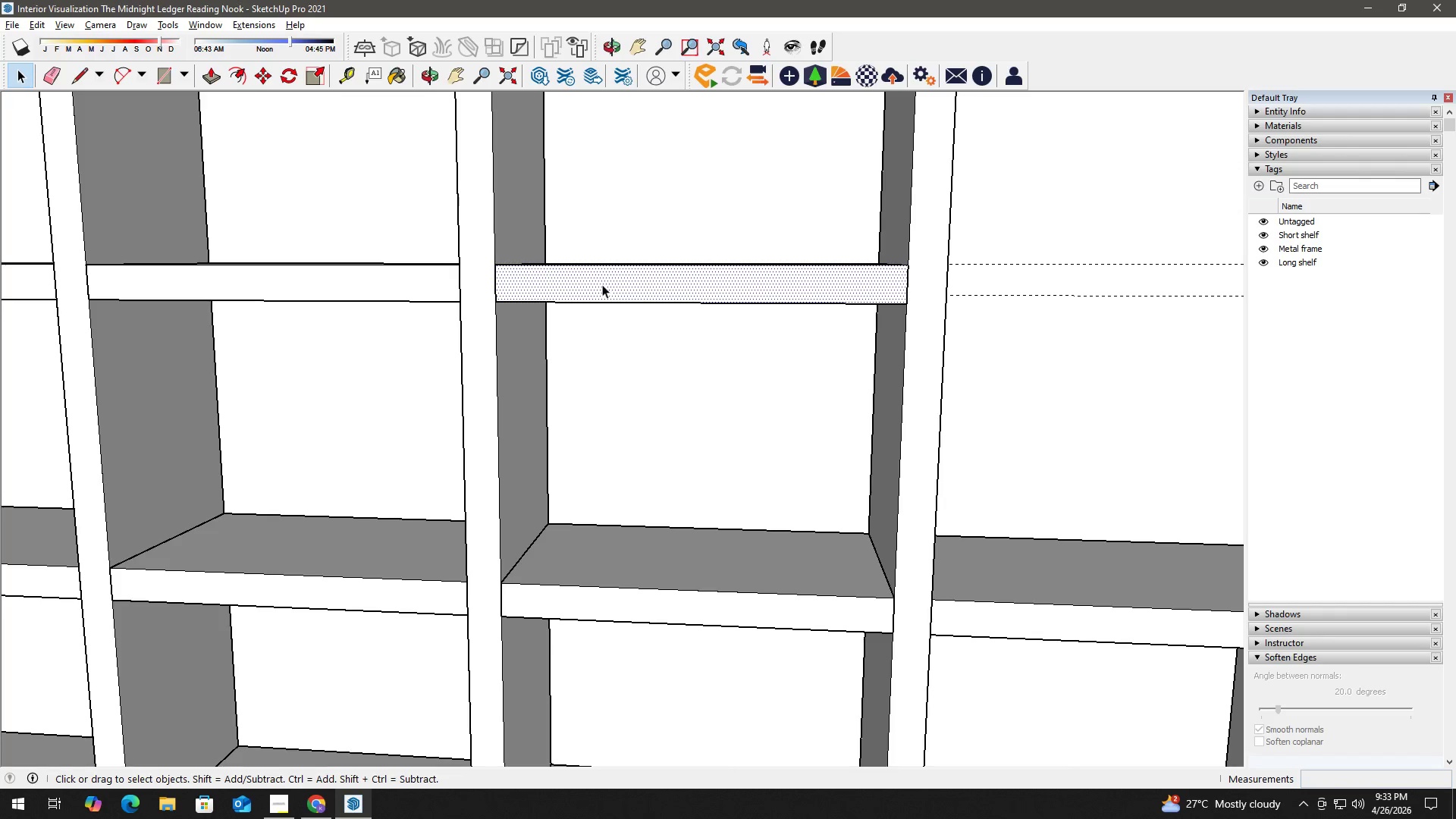 
right_click([603, 284])
 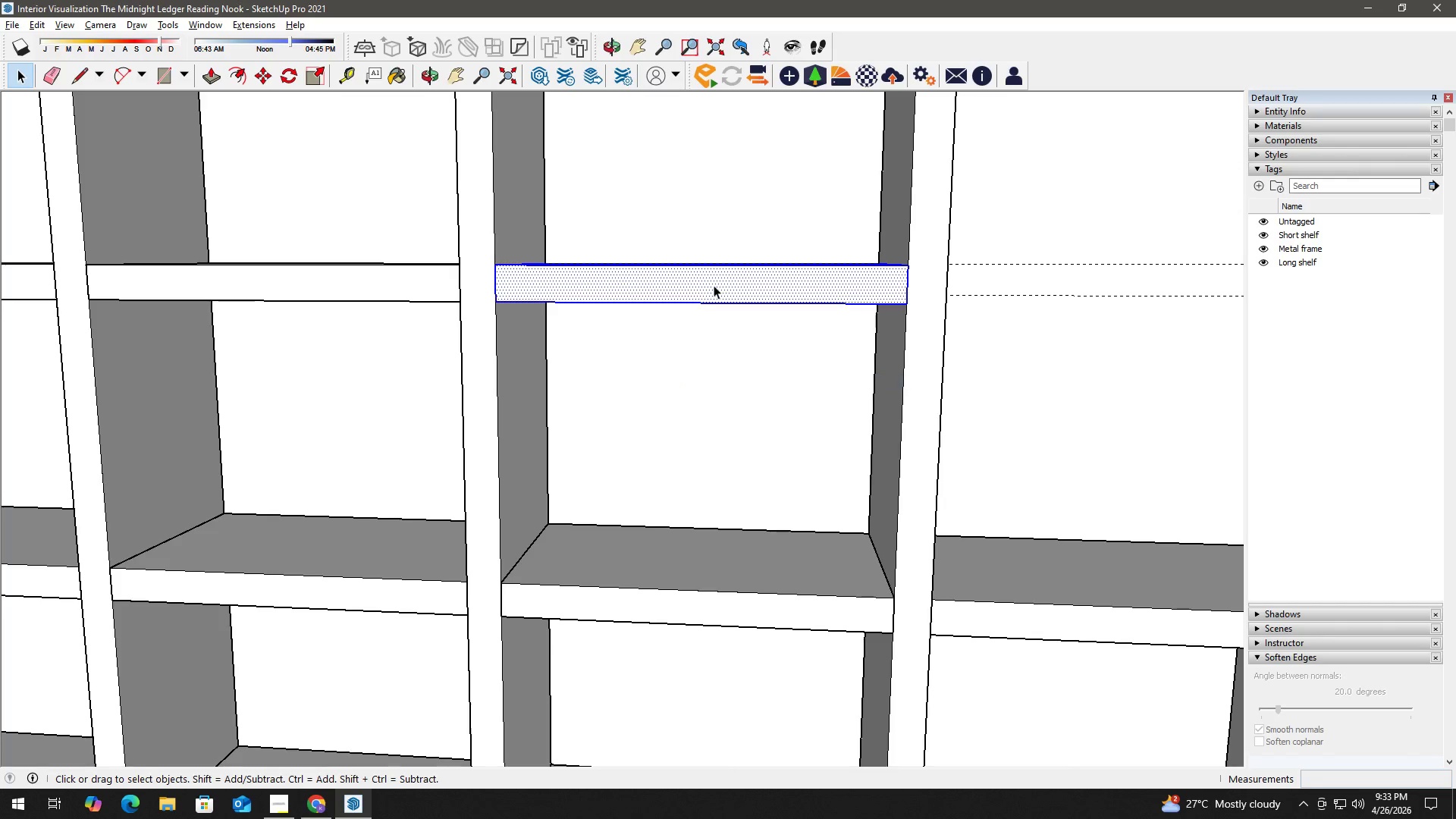 
left_click([792, 419])
 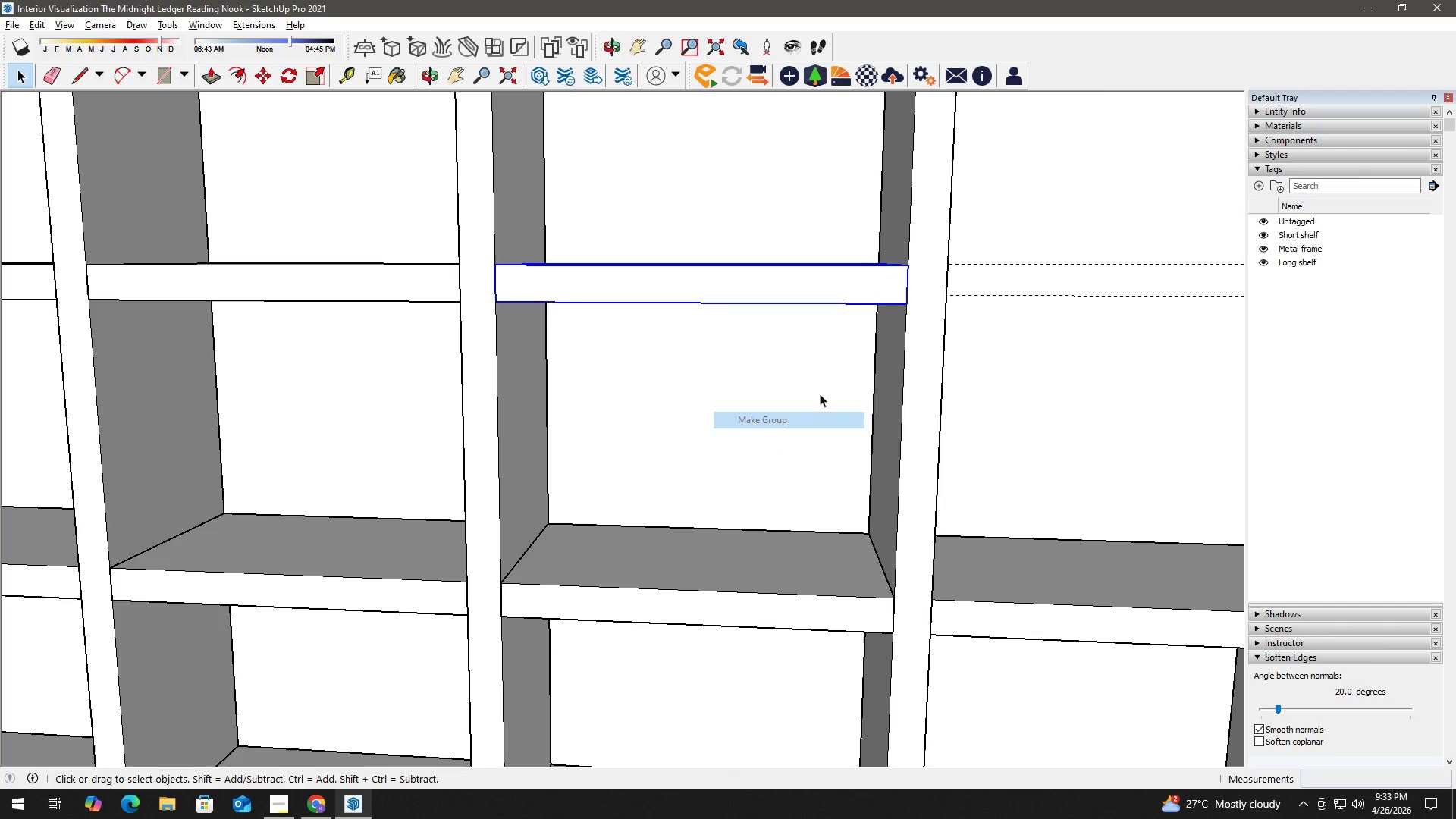 
key(H)
 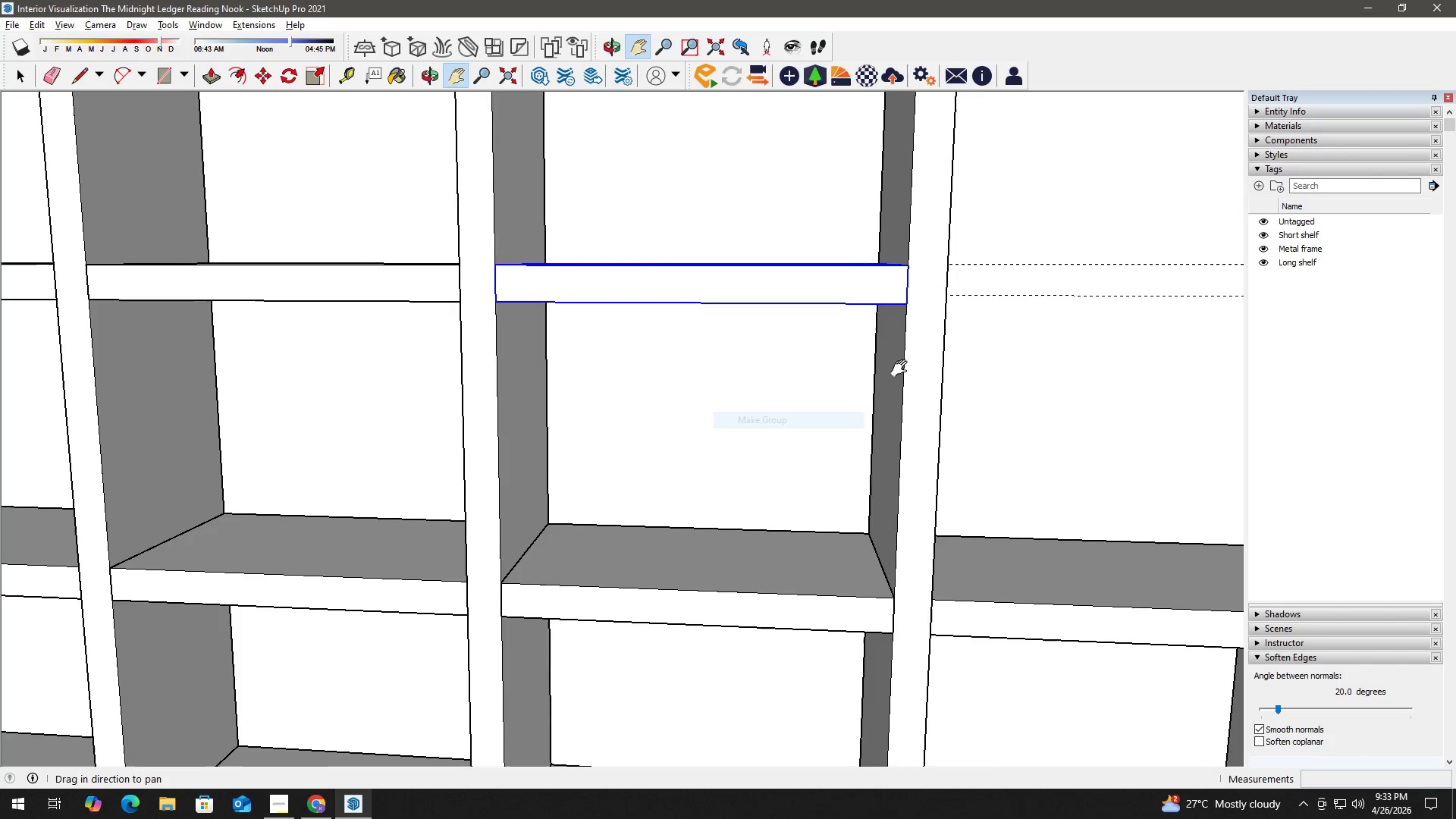 
left_click_drag(start_coordinate=[902, 369], to_coordinate=[478, 327])
 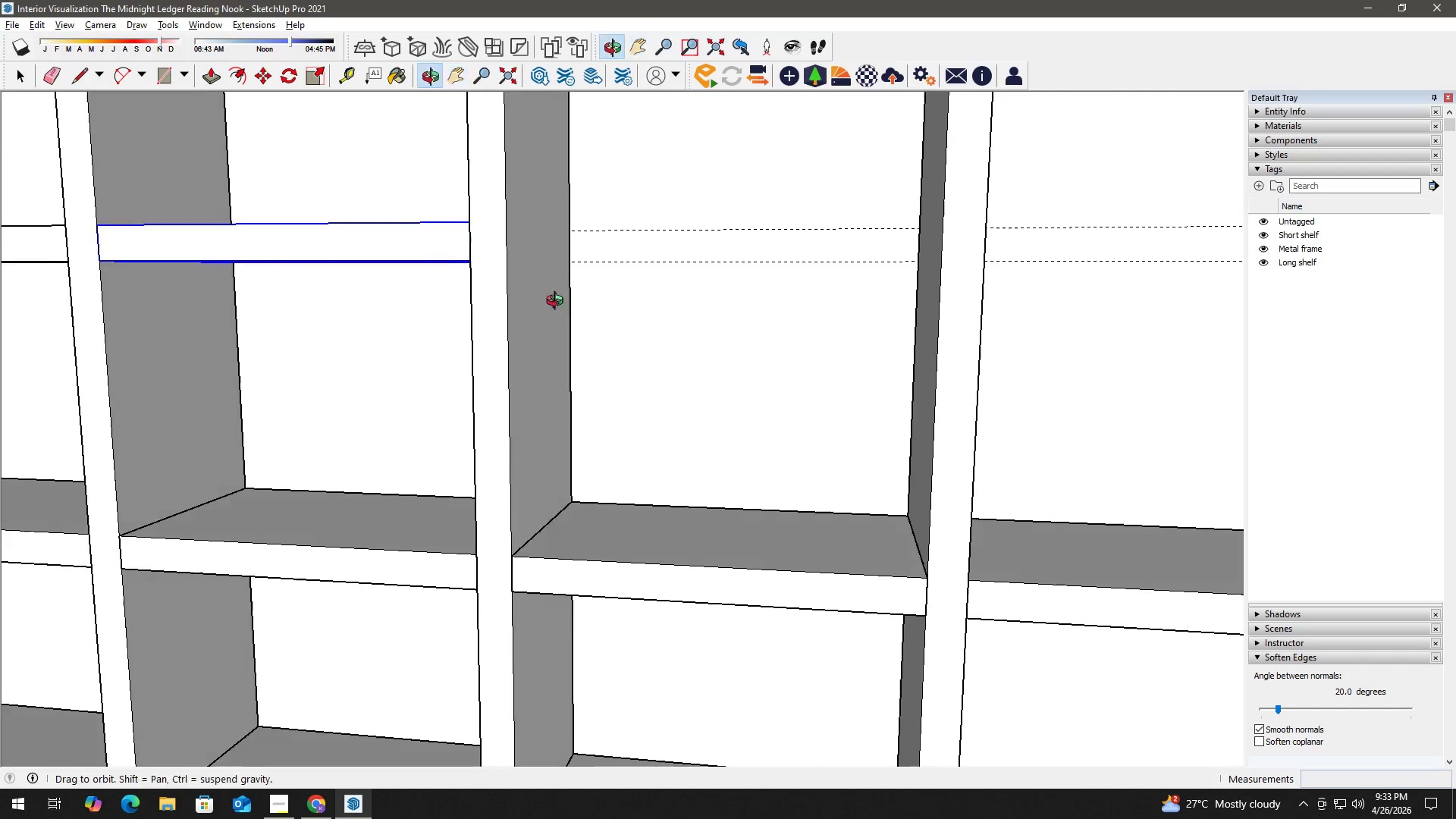 
key(Space)
 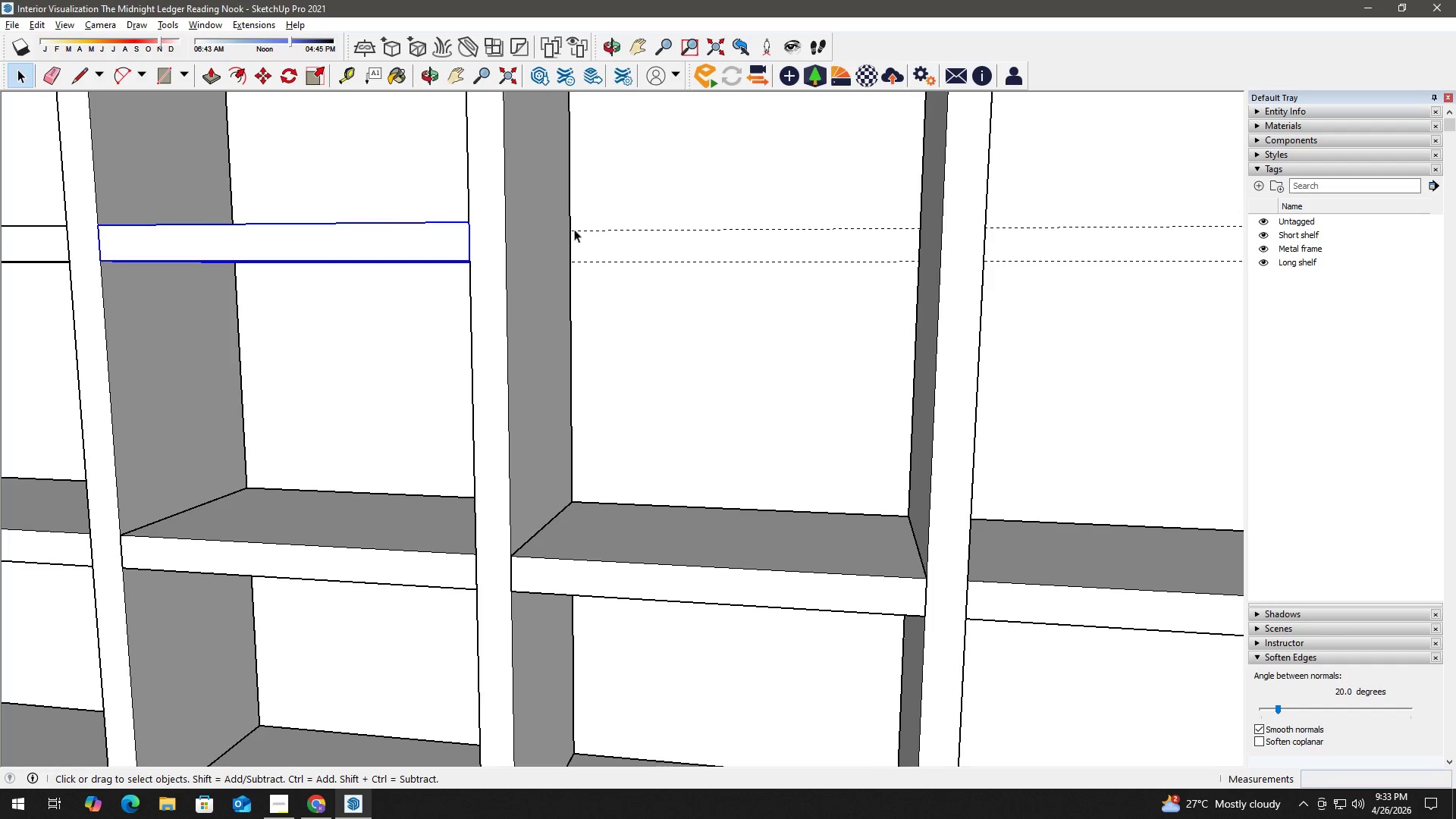 
key(R)
 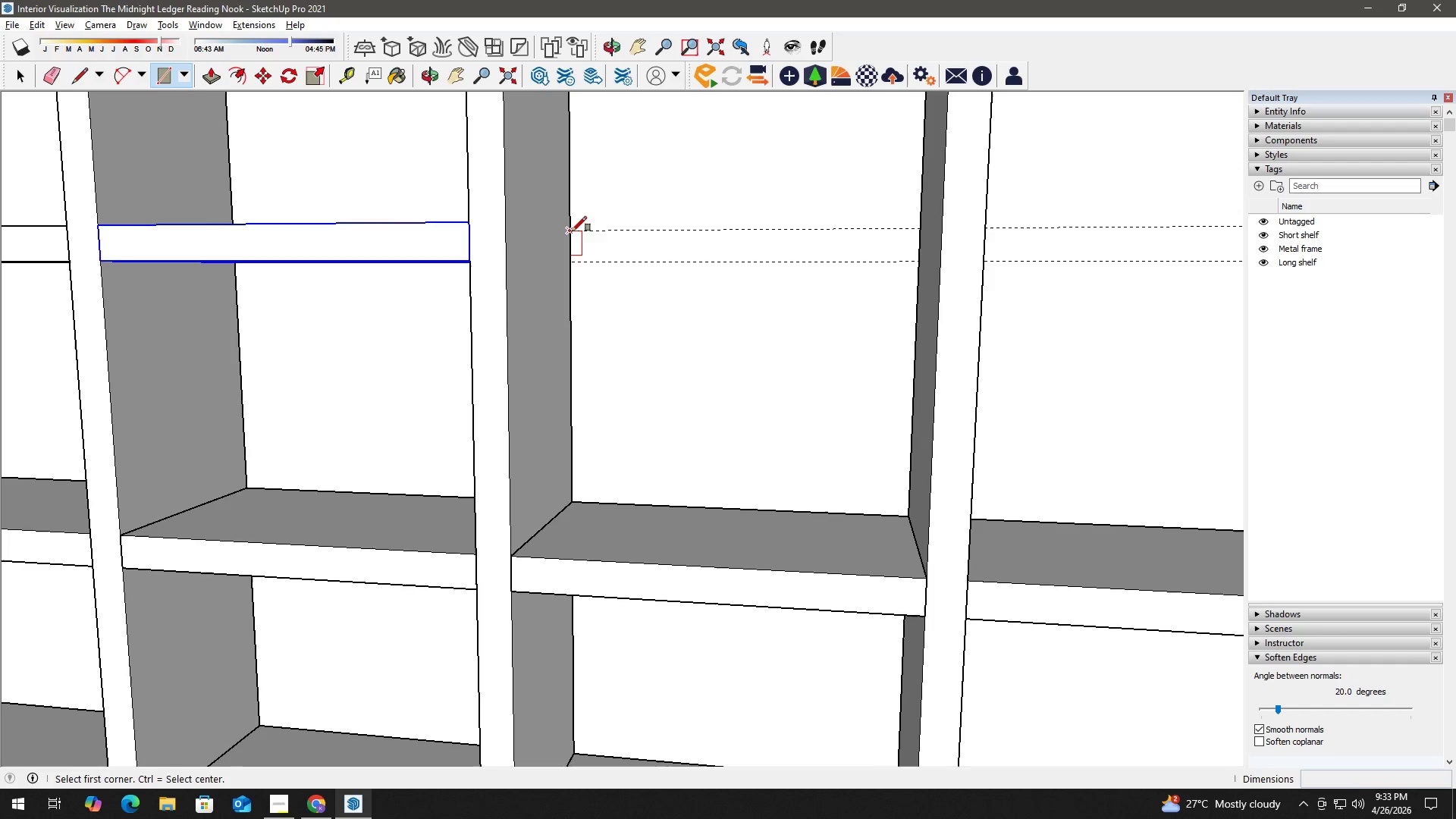 
left_click([572, 231])
 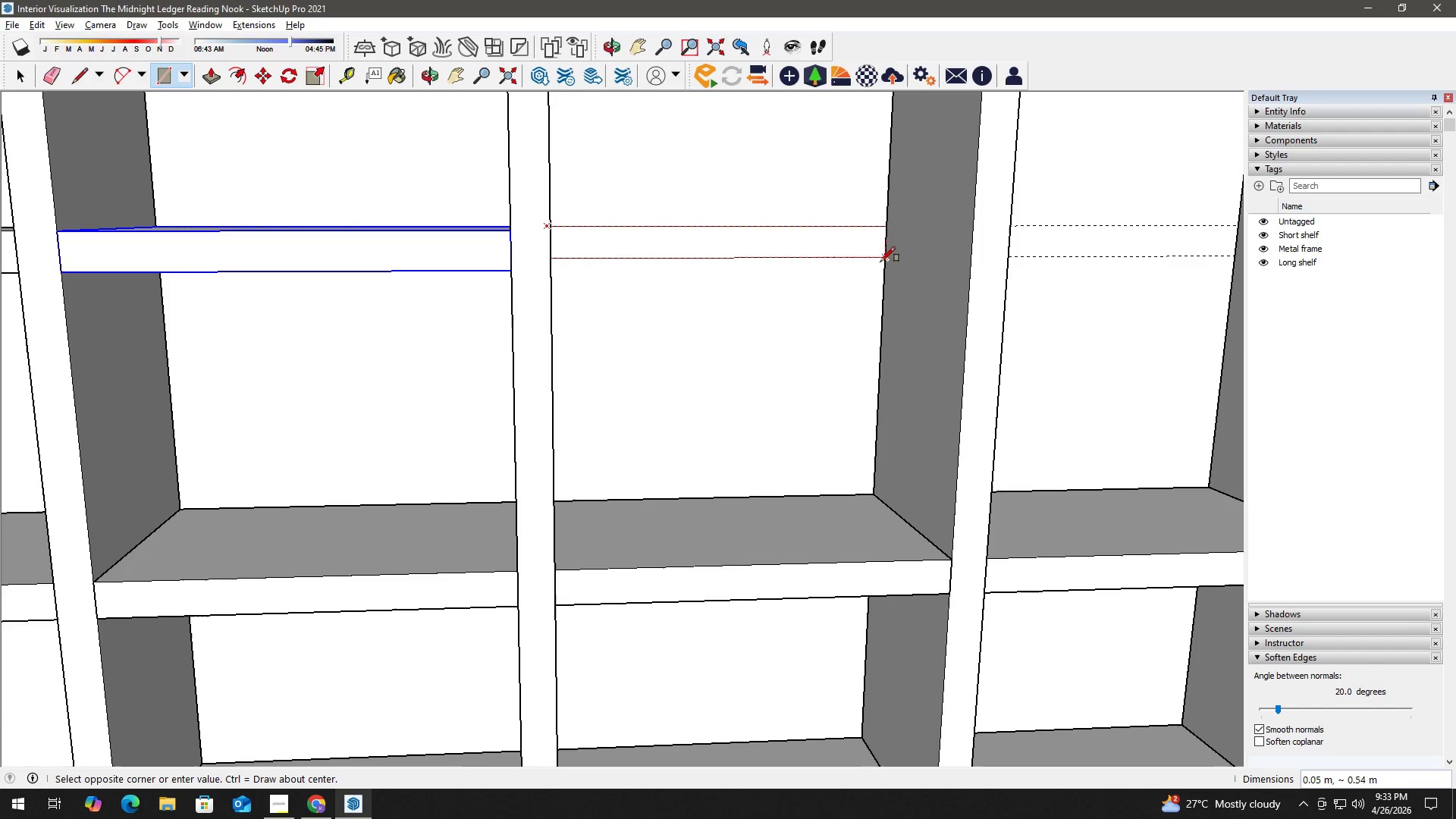 
left_click([883, 262])
 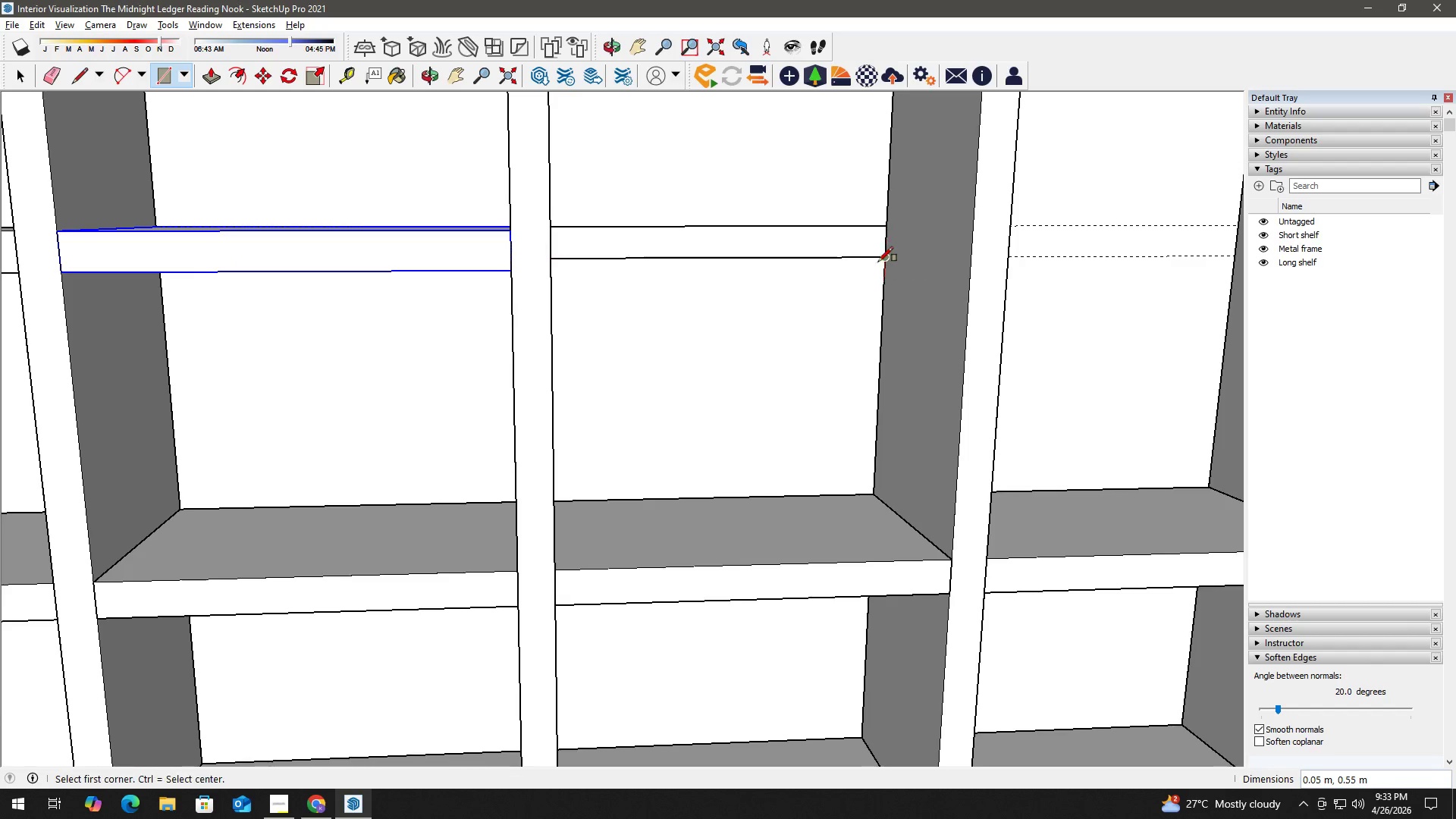 
key(Space)
 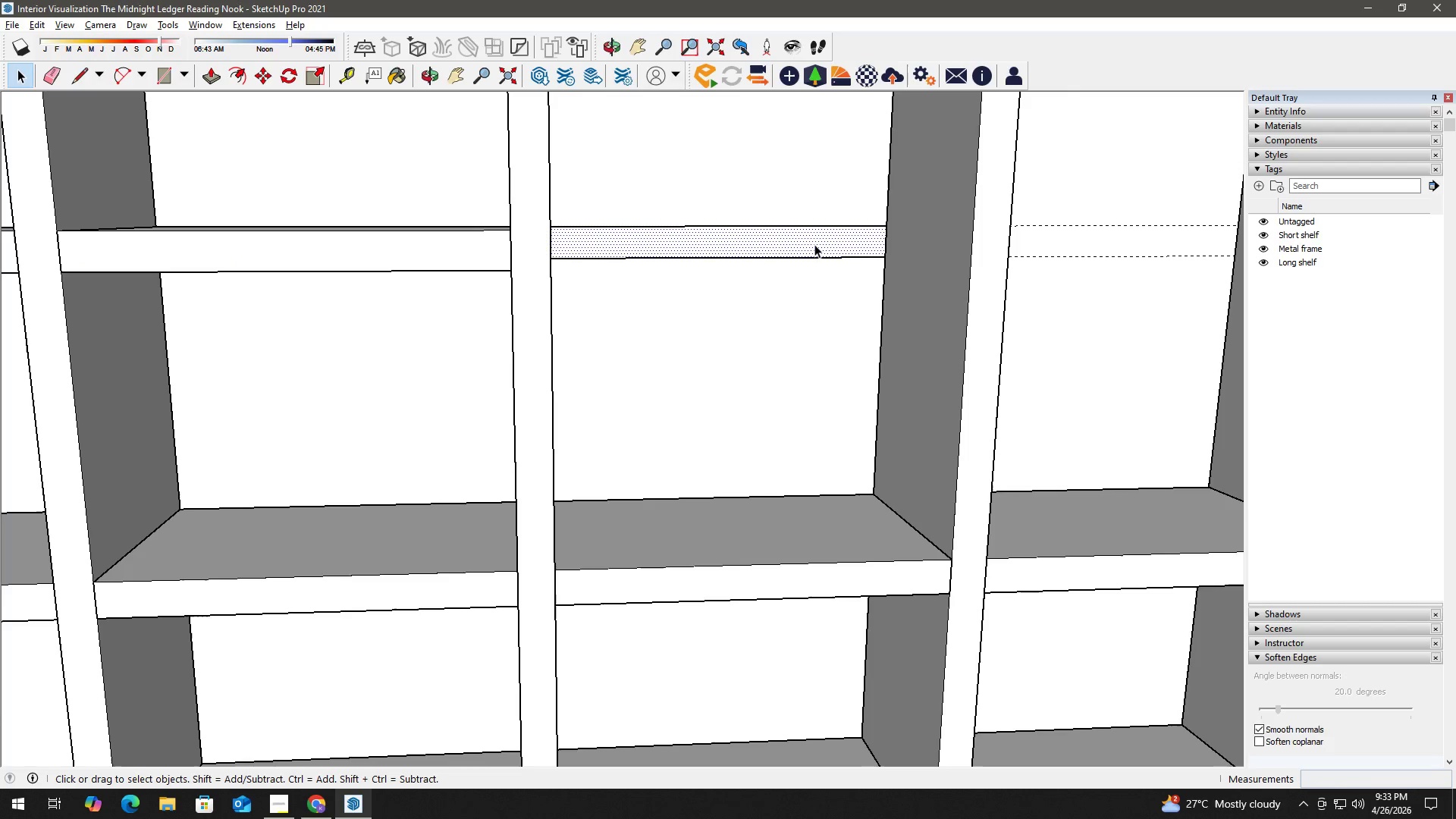 
key(P)
 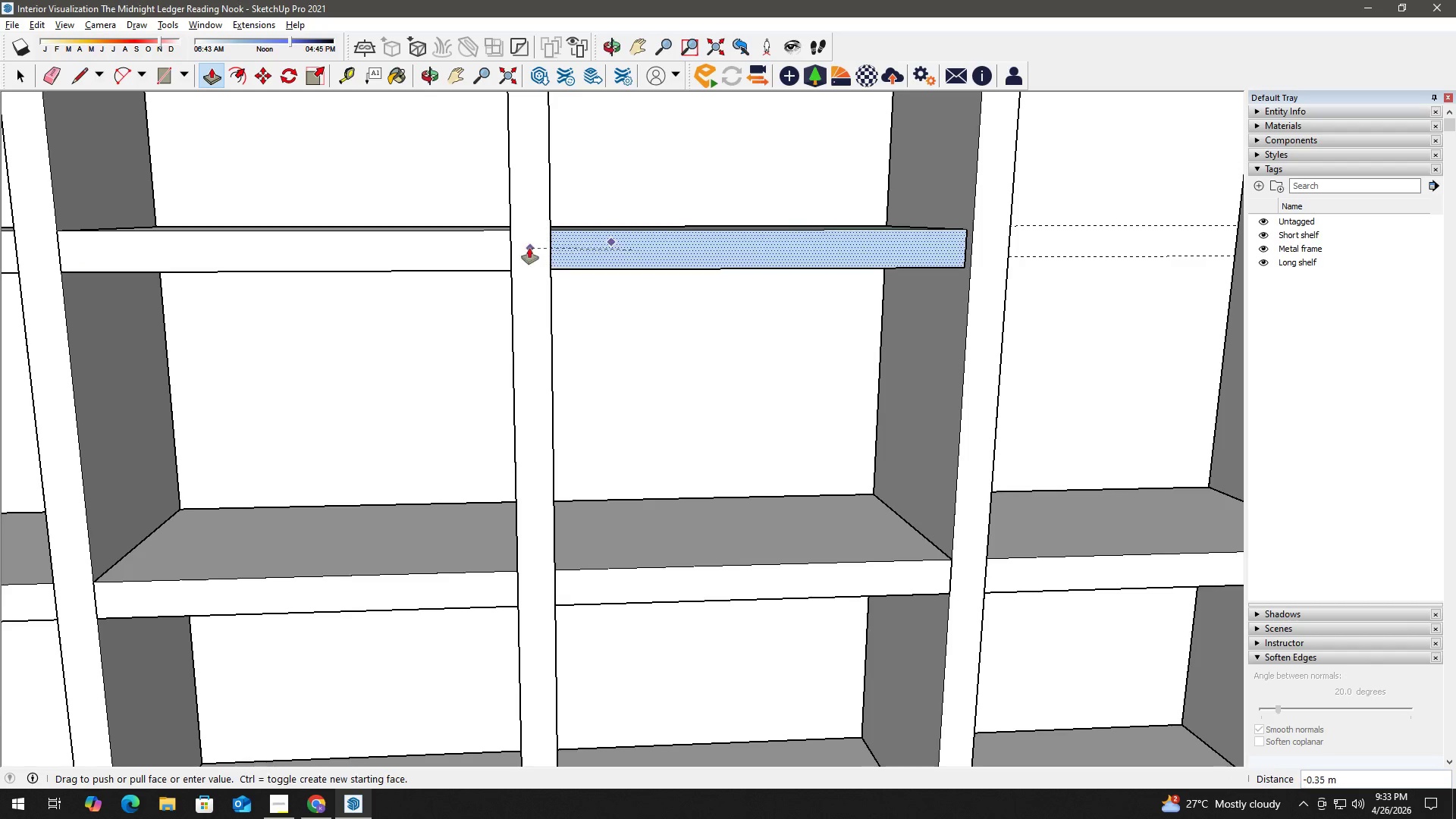 
left_click([509, 240])
 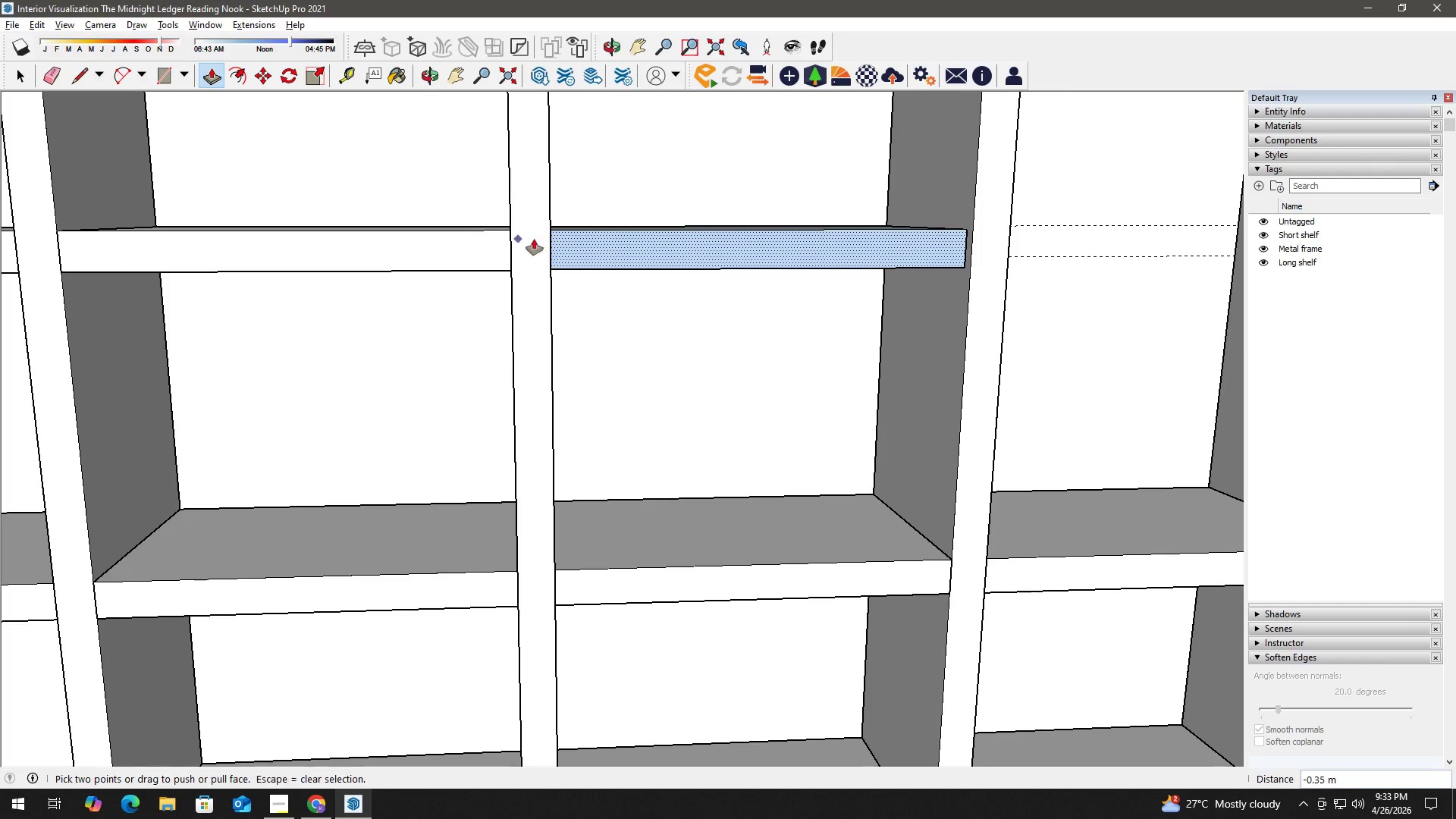 
key(Space)
 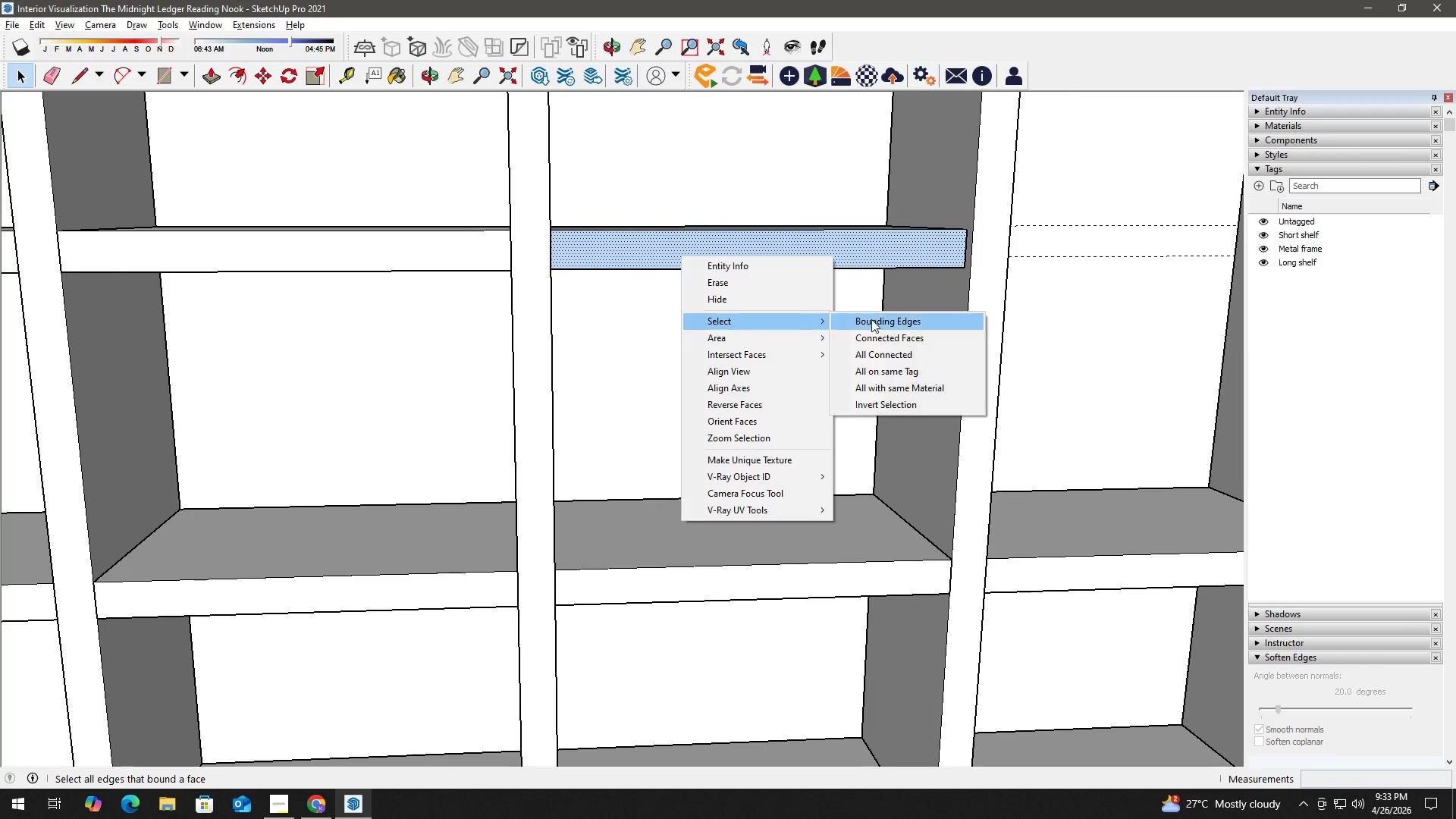 
left_click([913, 350])
 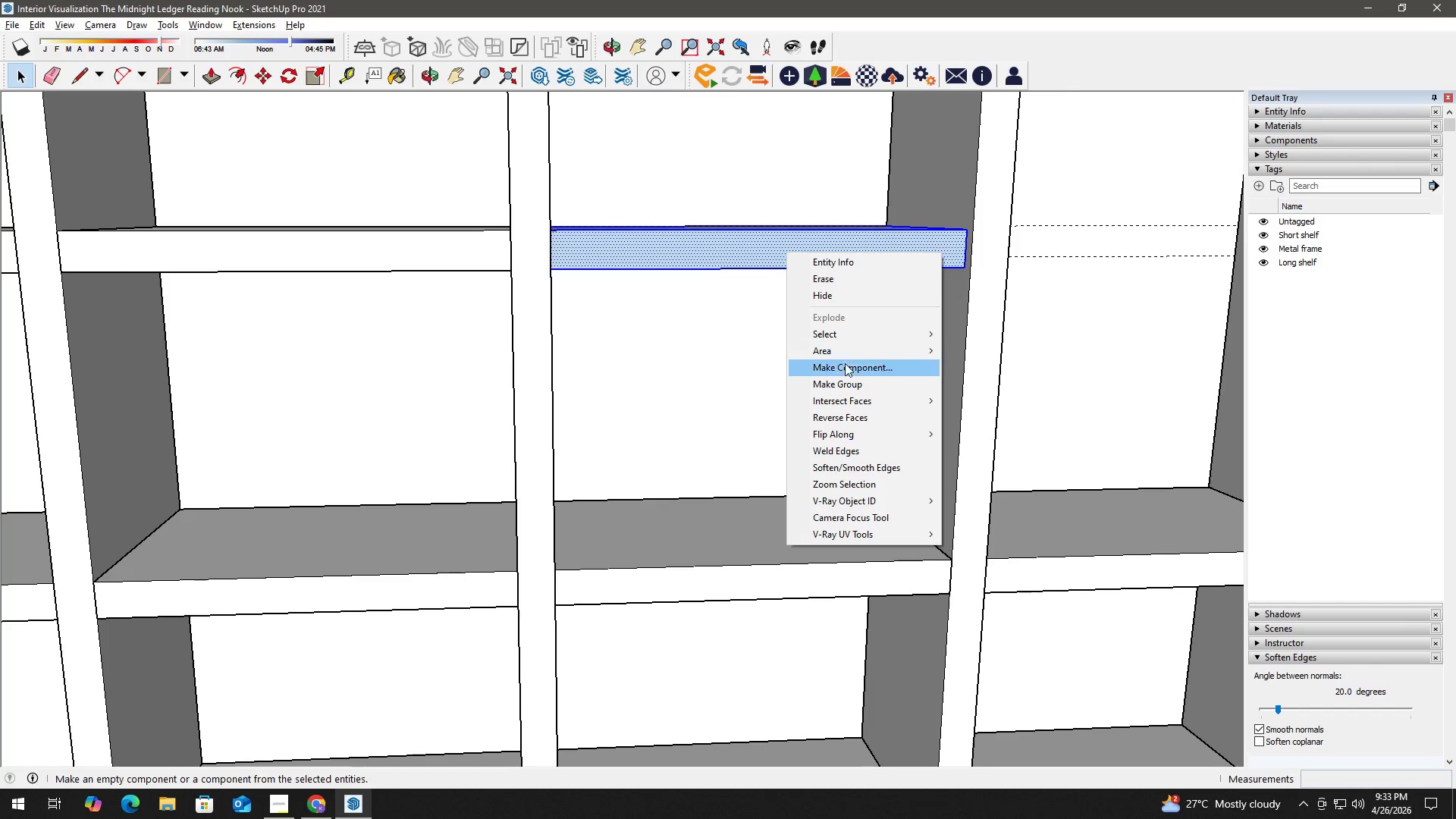 
left_click([847, 384])
 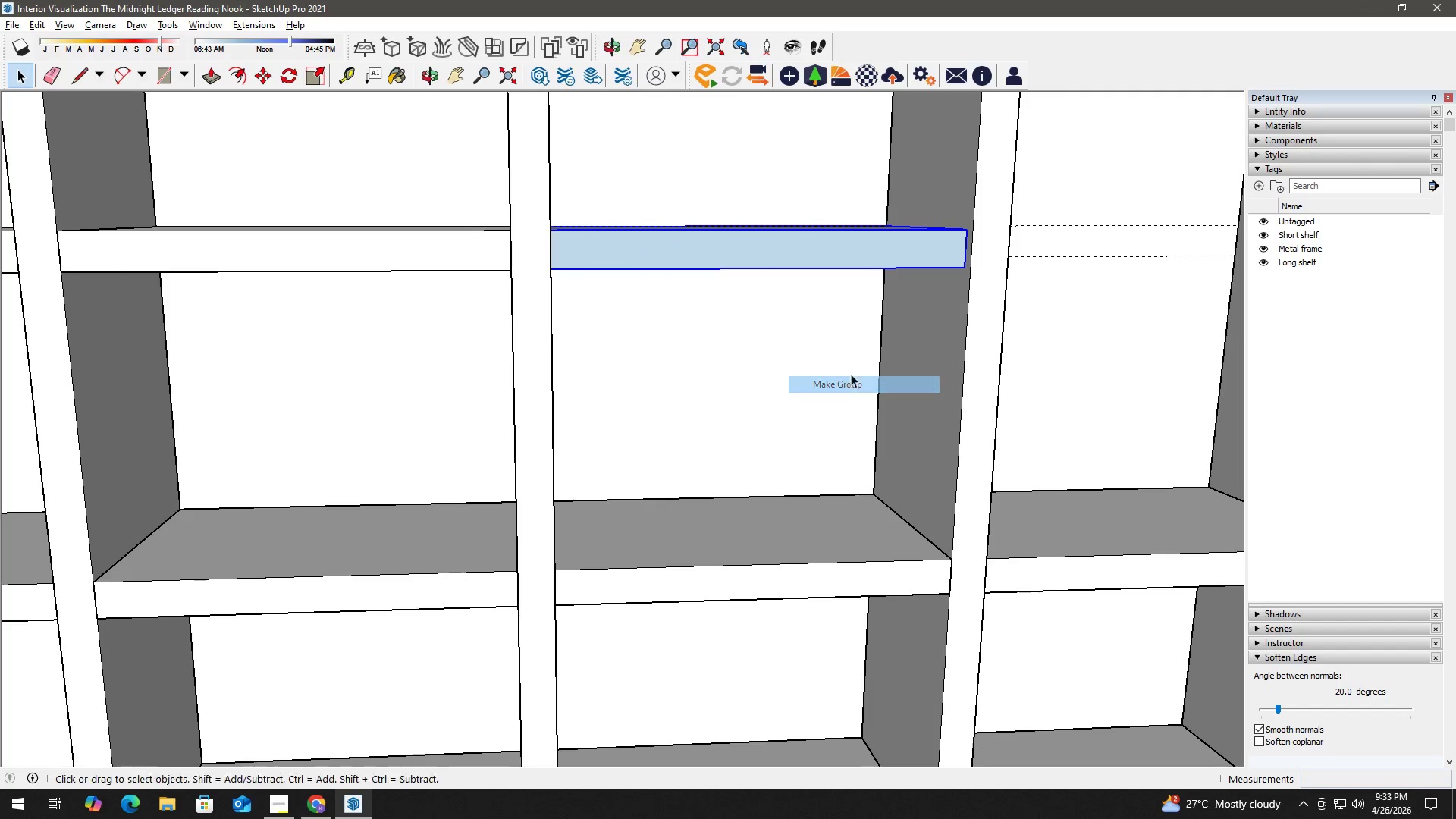 
key(H)
 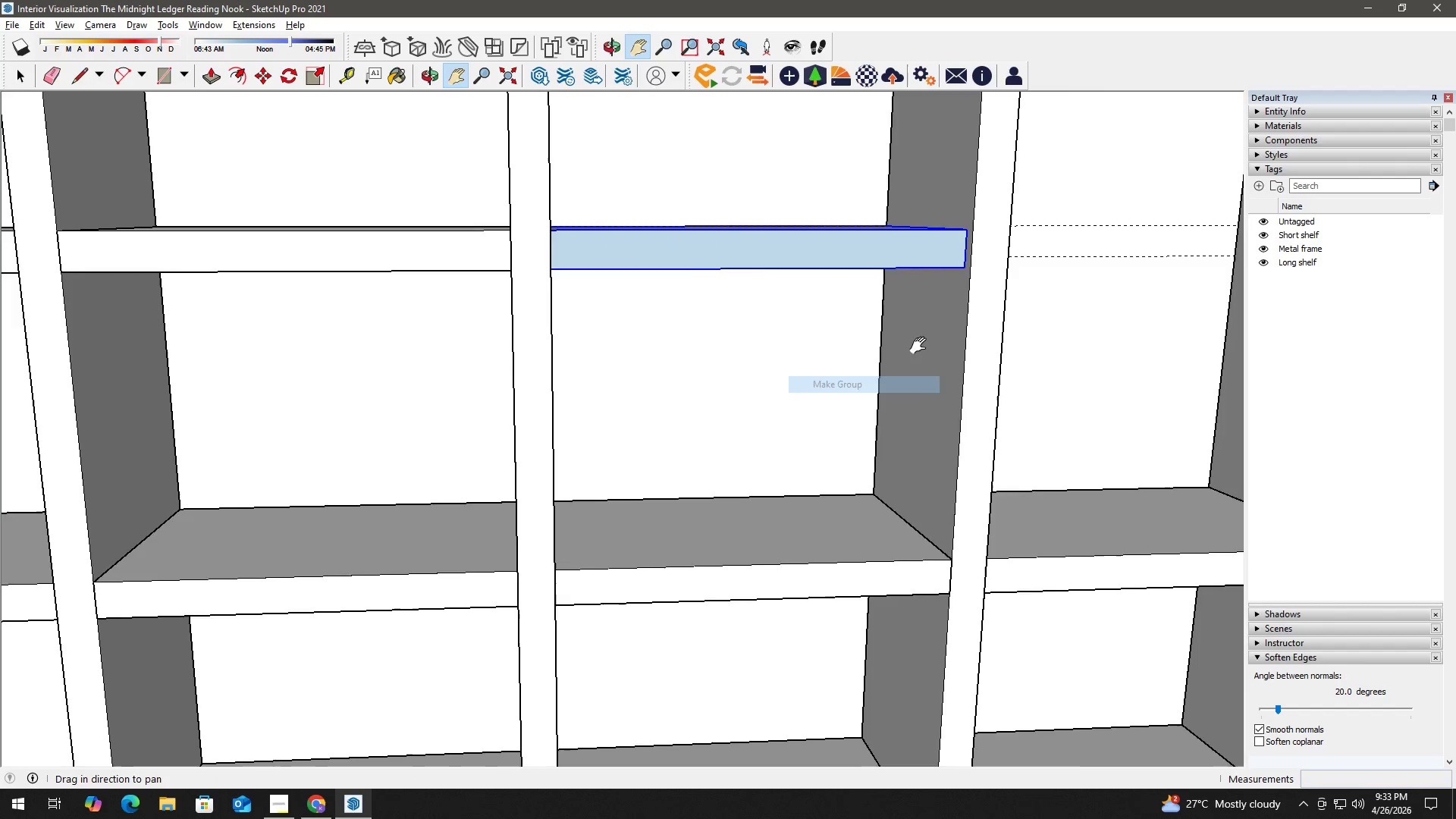 
left_click_drag(start_coordinate=[921, 346], to_coordinate=[424, 294])
 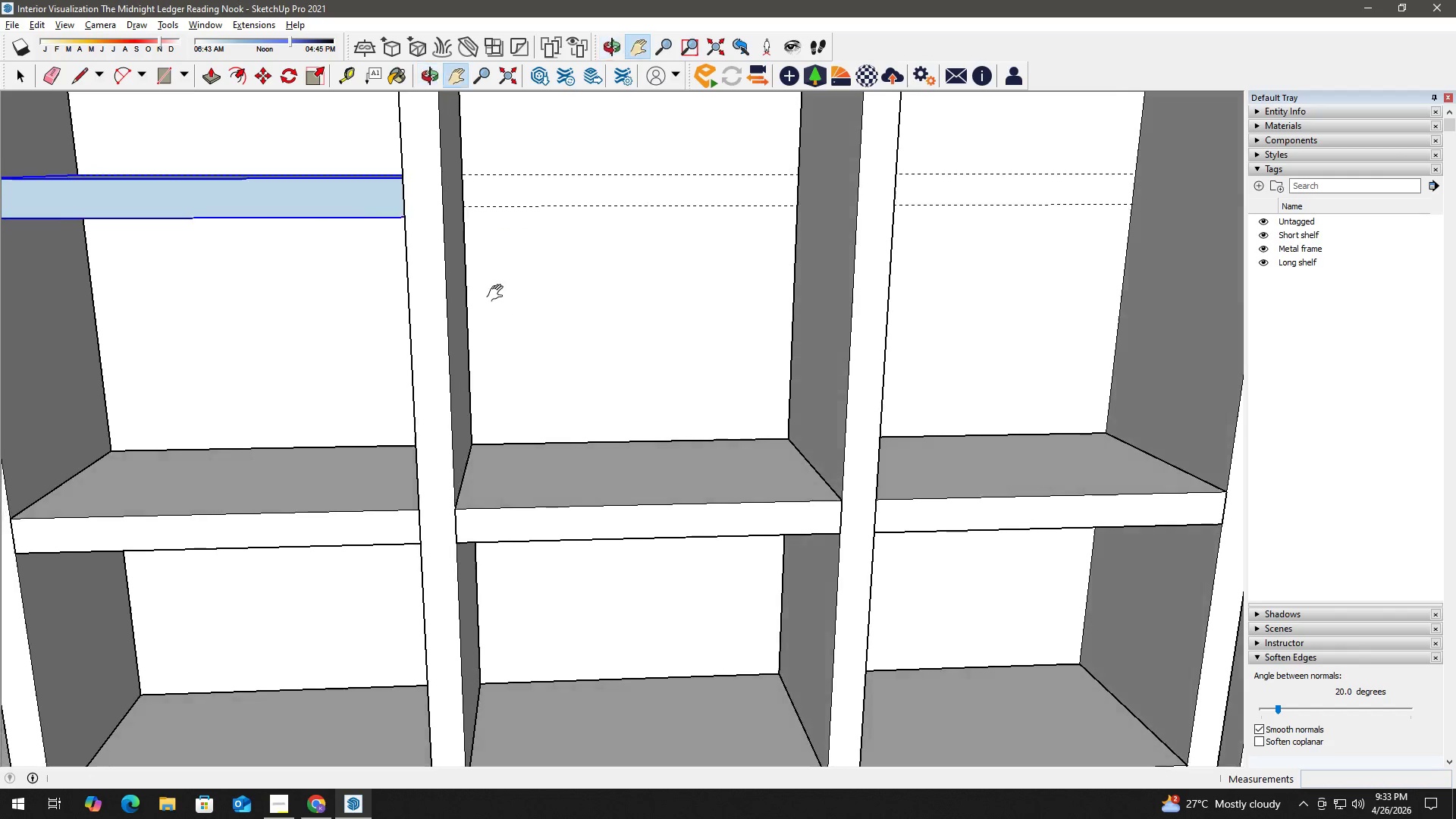 
key(Space)
 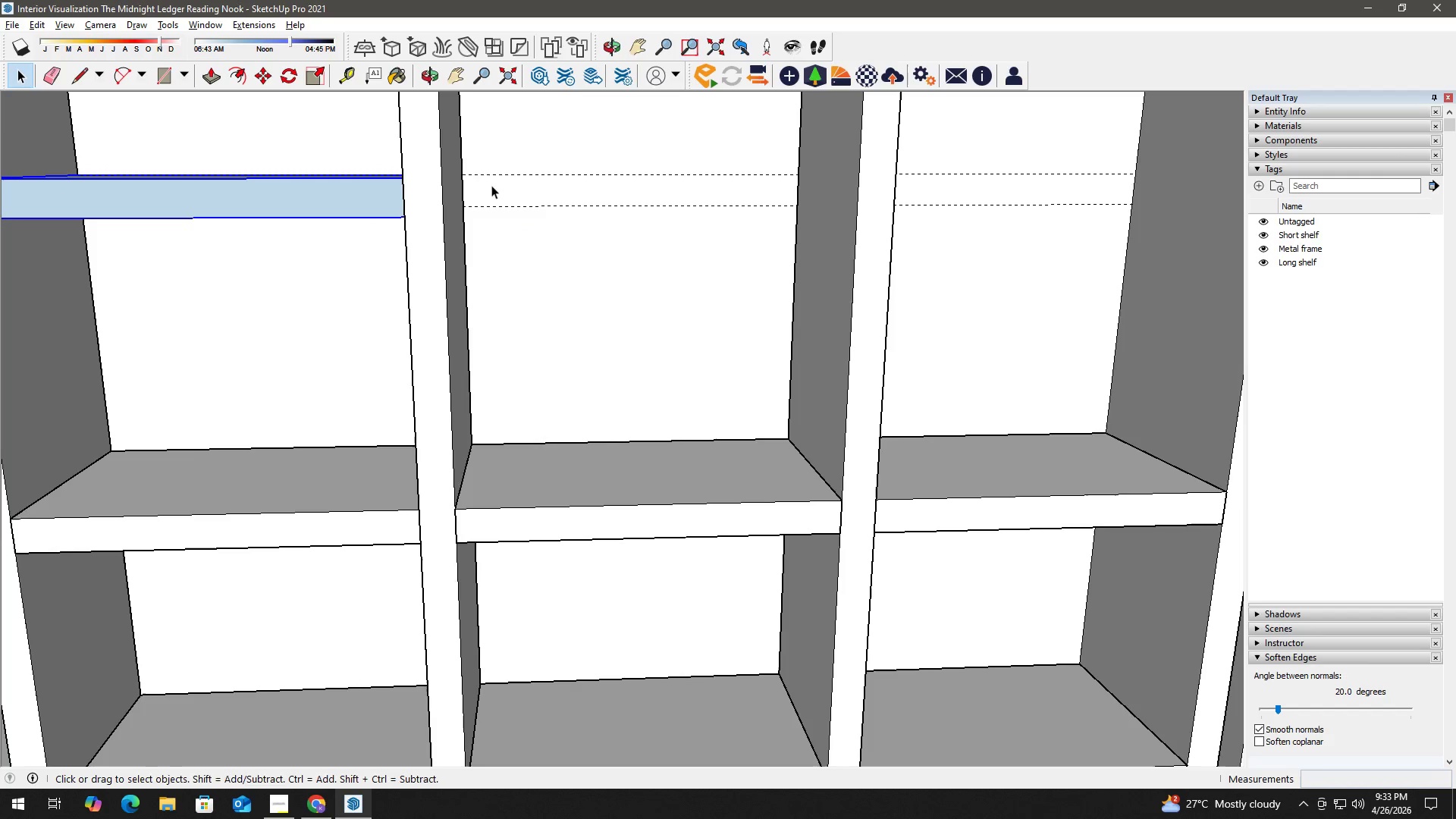 
key(R)
 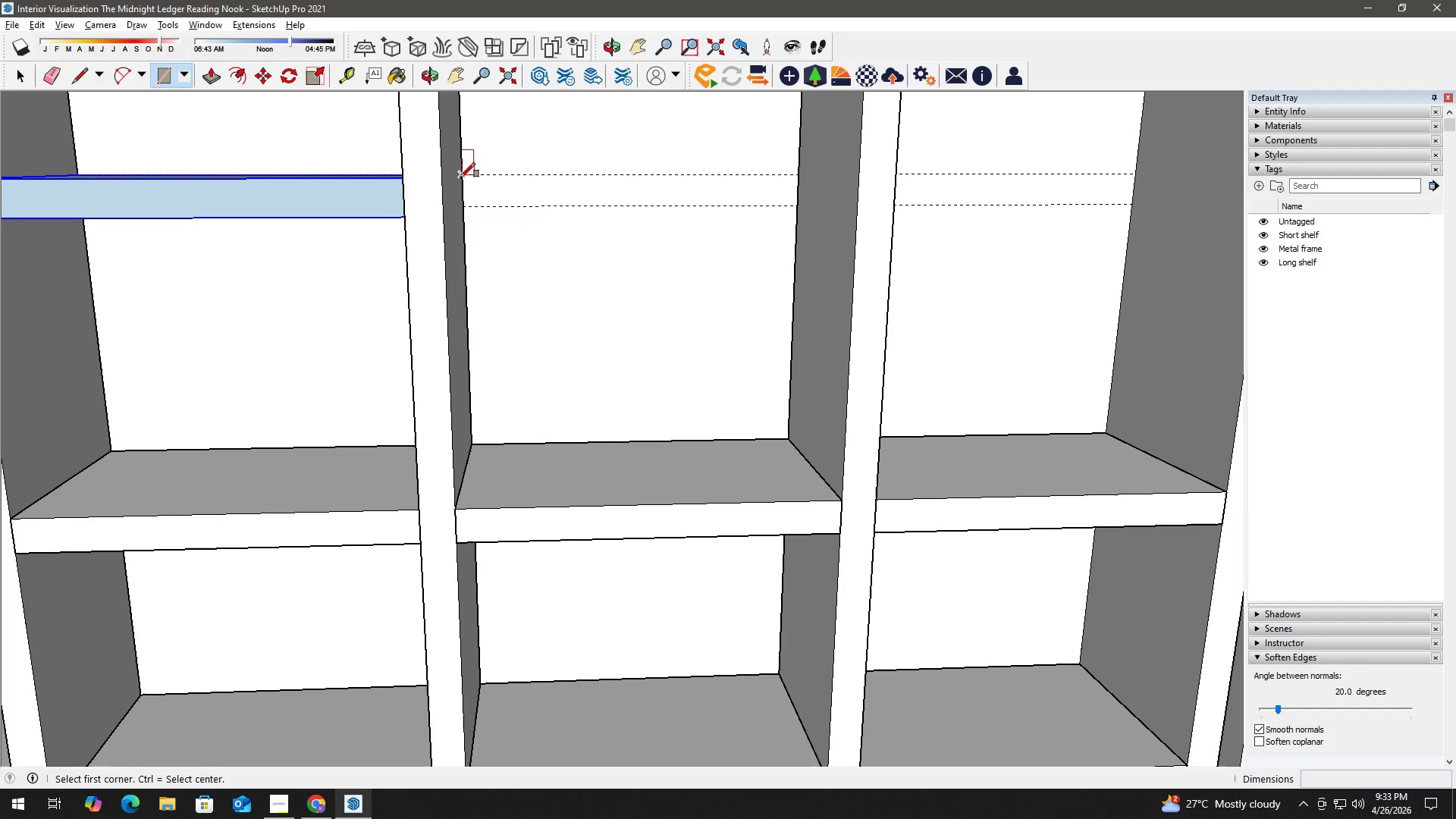 
left_click([462, 177])
 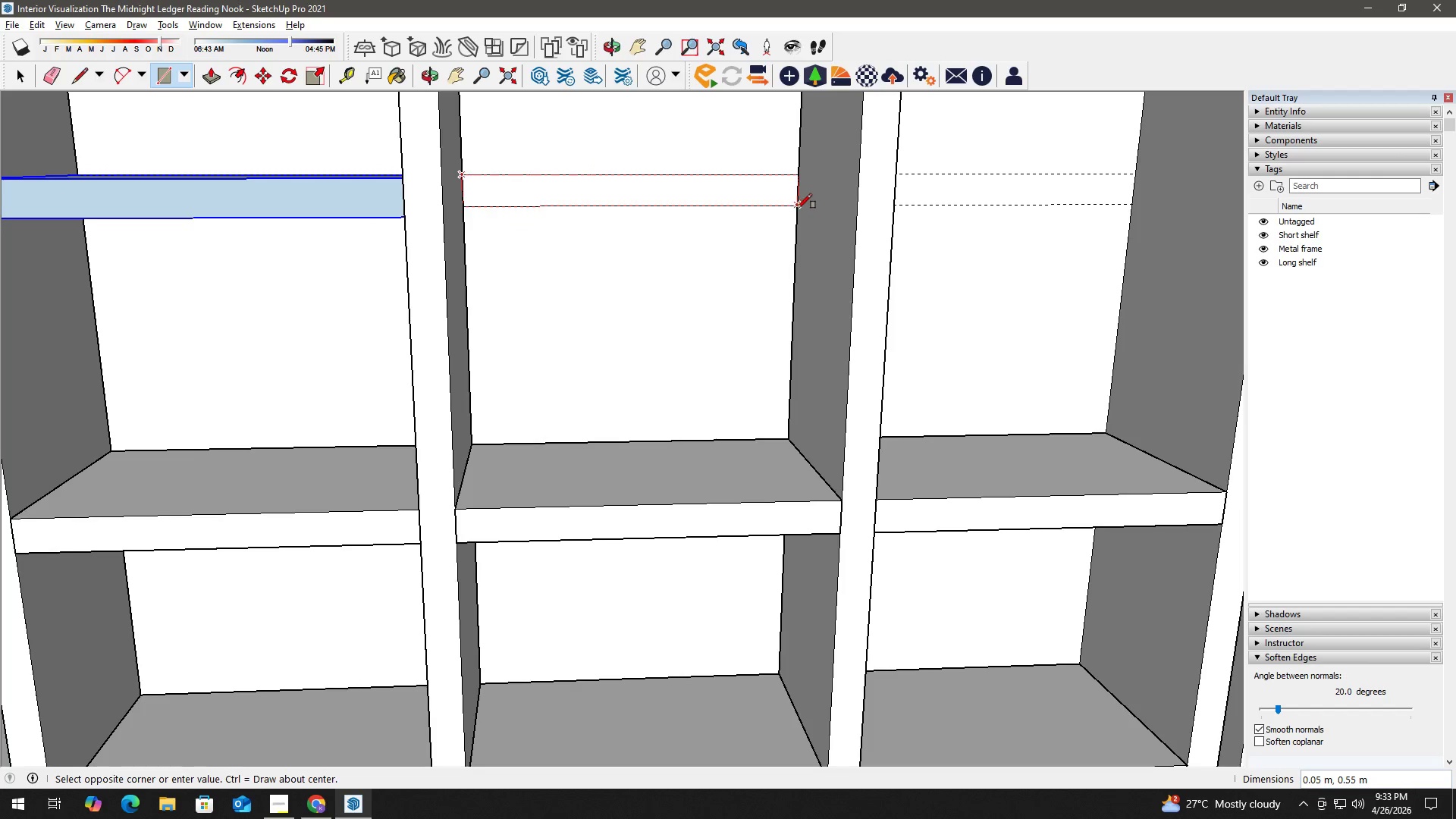 
key(Space)
 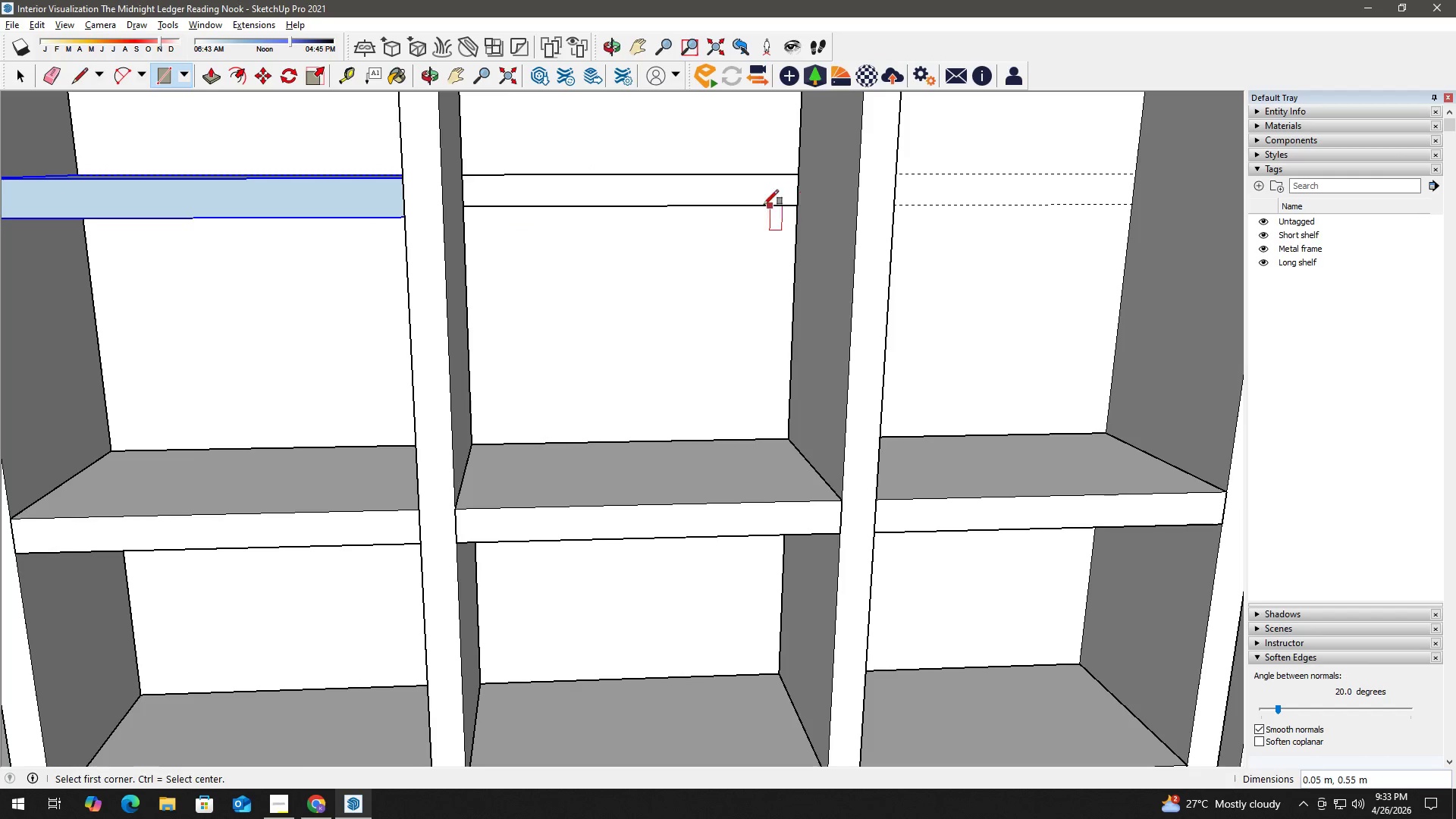 
double_click([747, 201])
 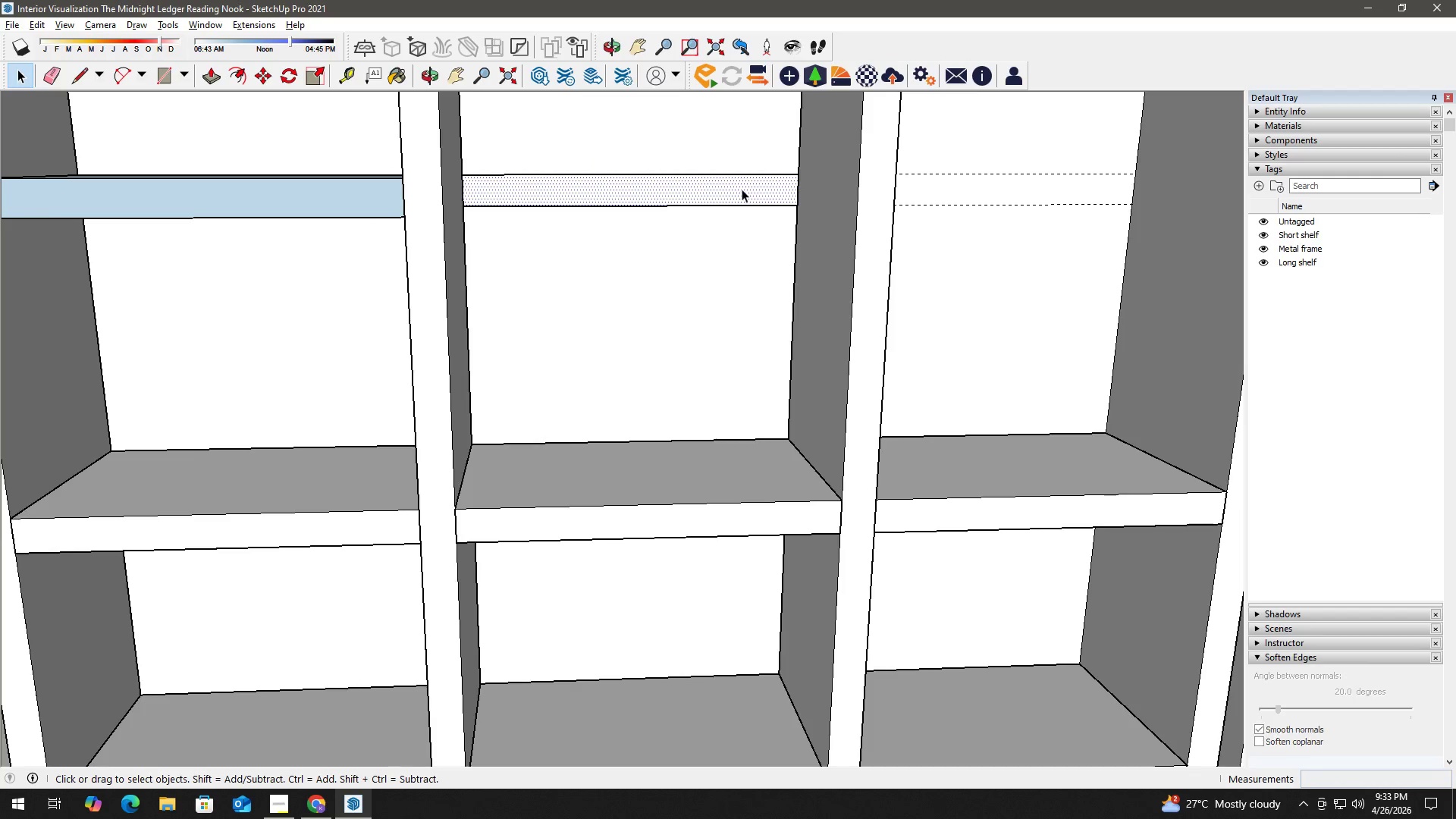 
key(P)
 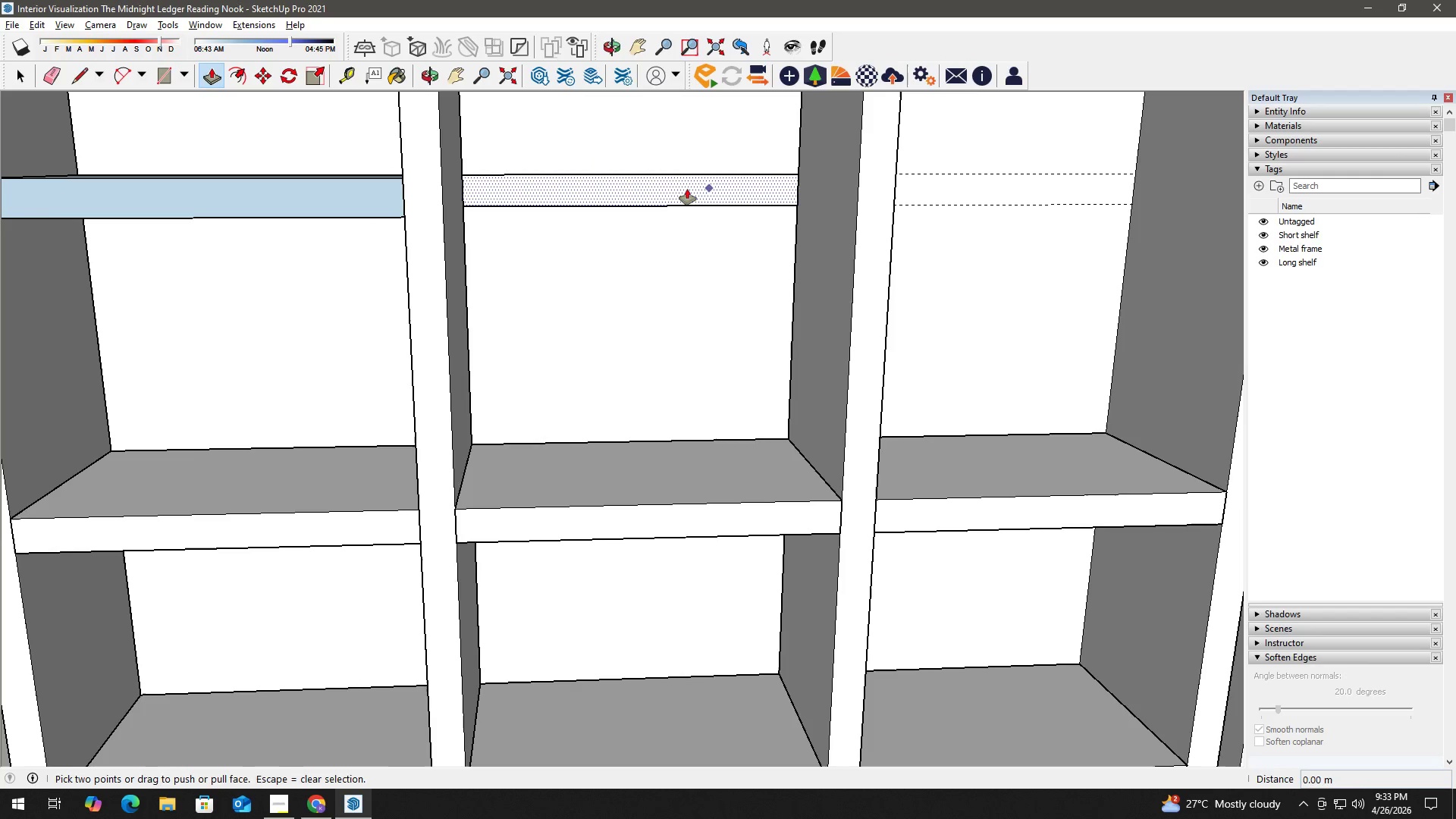 
left_click([669, 186])
 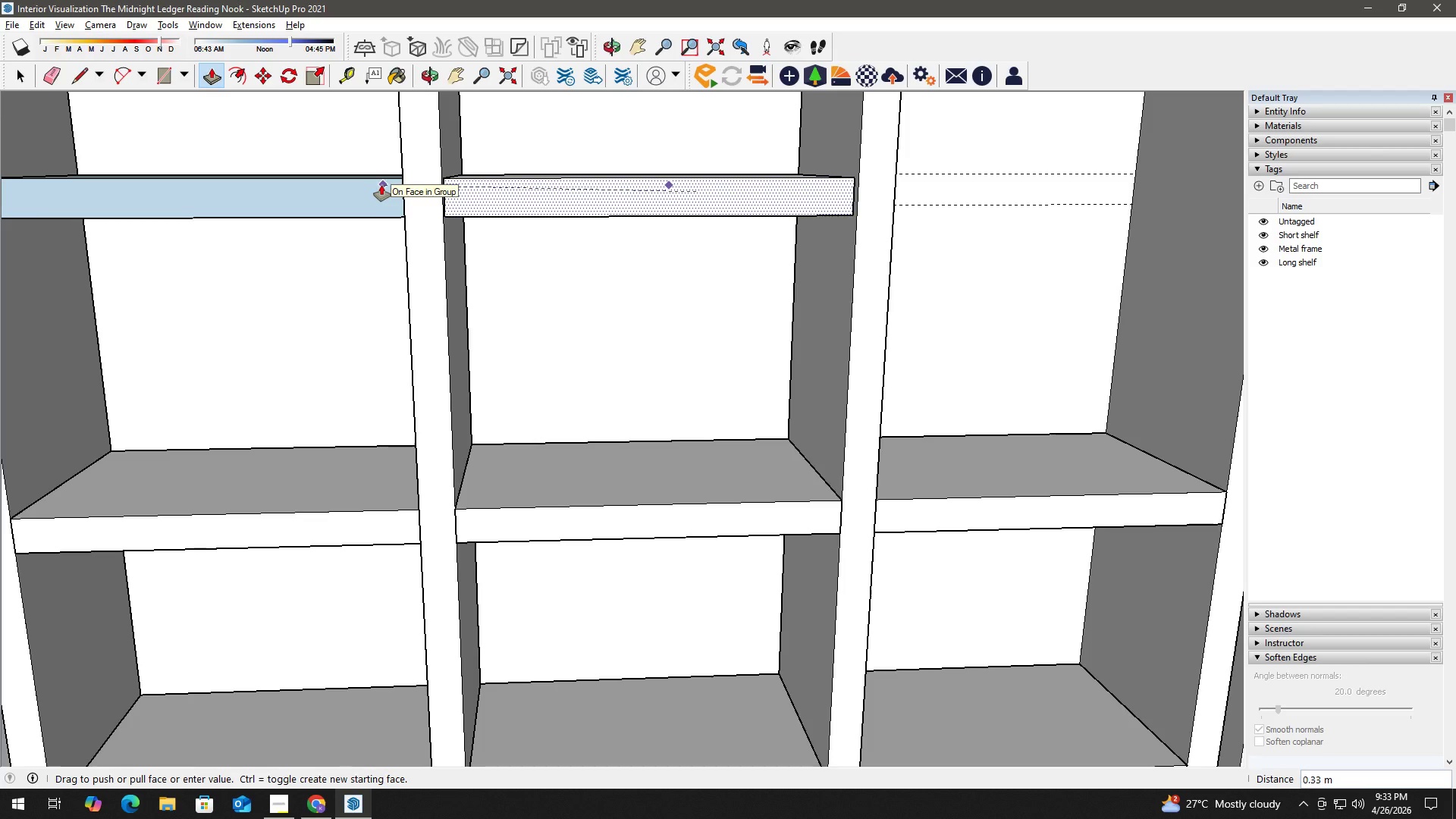 
wait(5.55)
 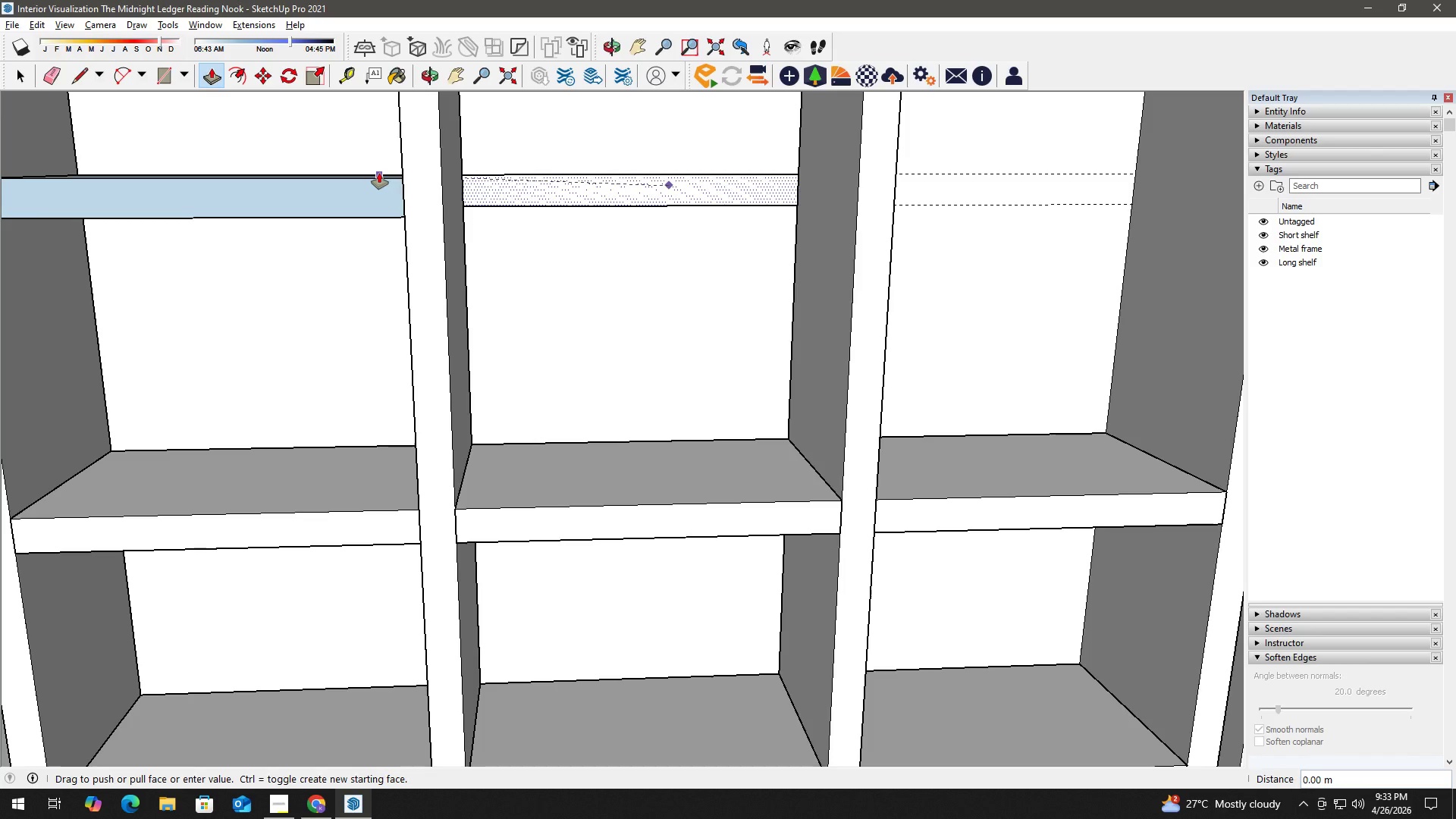 
key(Escape)
 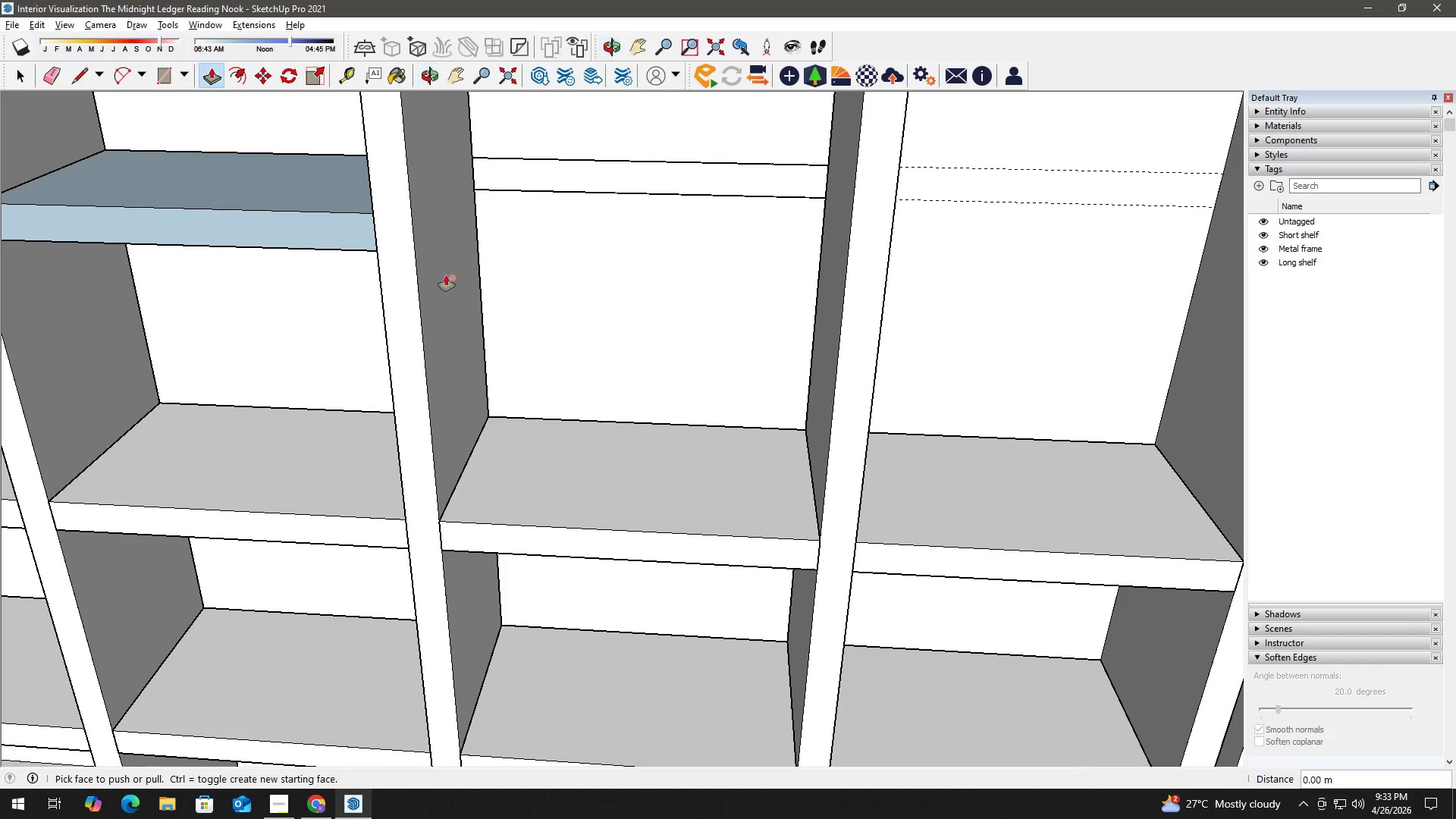 
left_click([496, 176])
 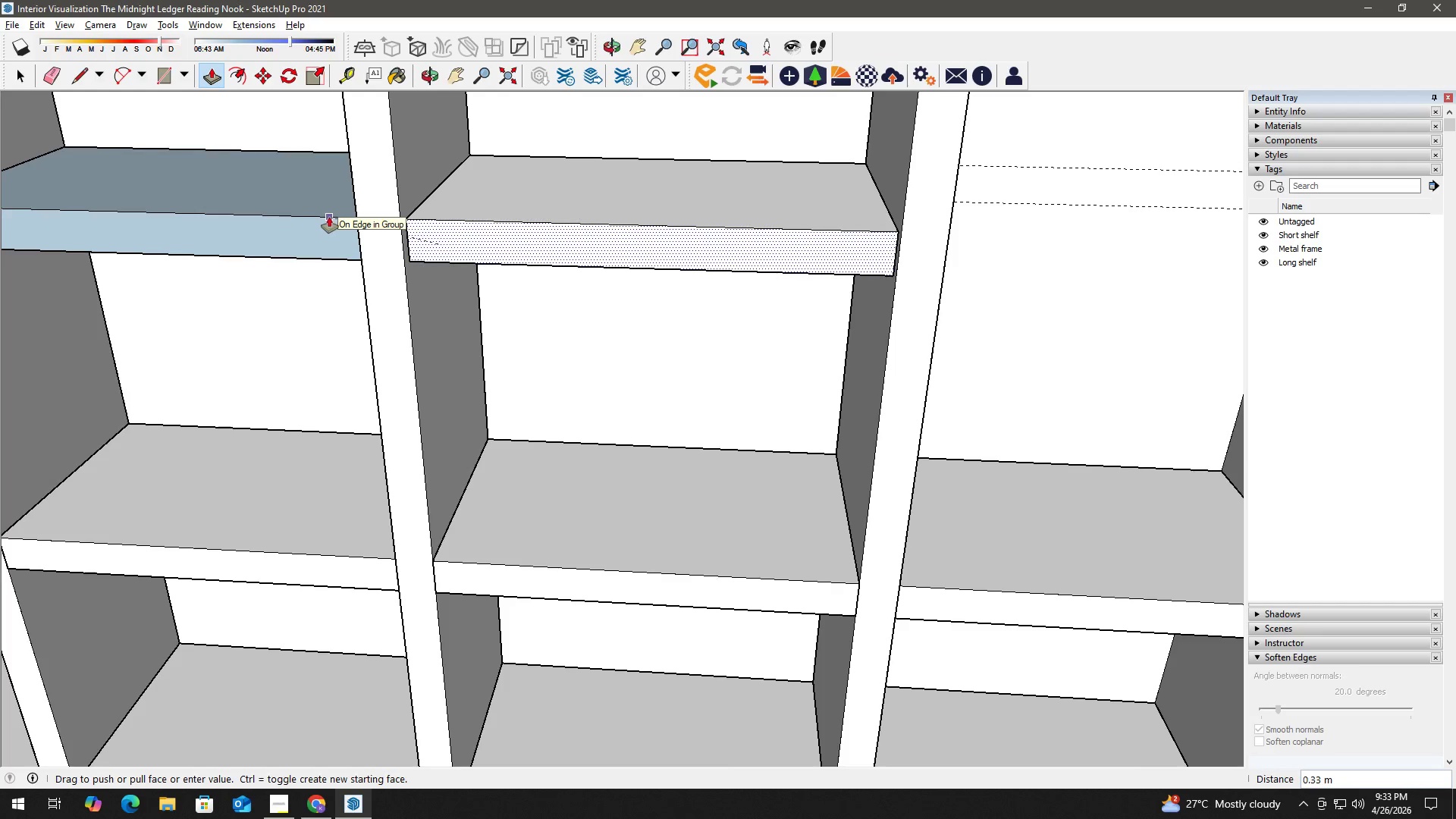 
scroll: coordinate [494, 180], scroll_direction: up, amount: 1.0
 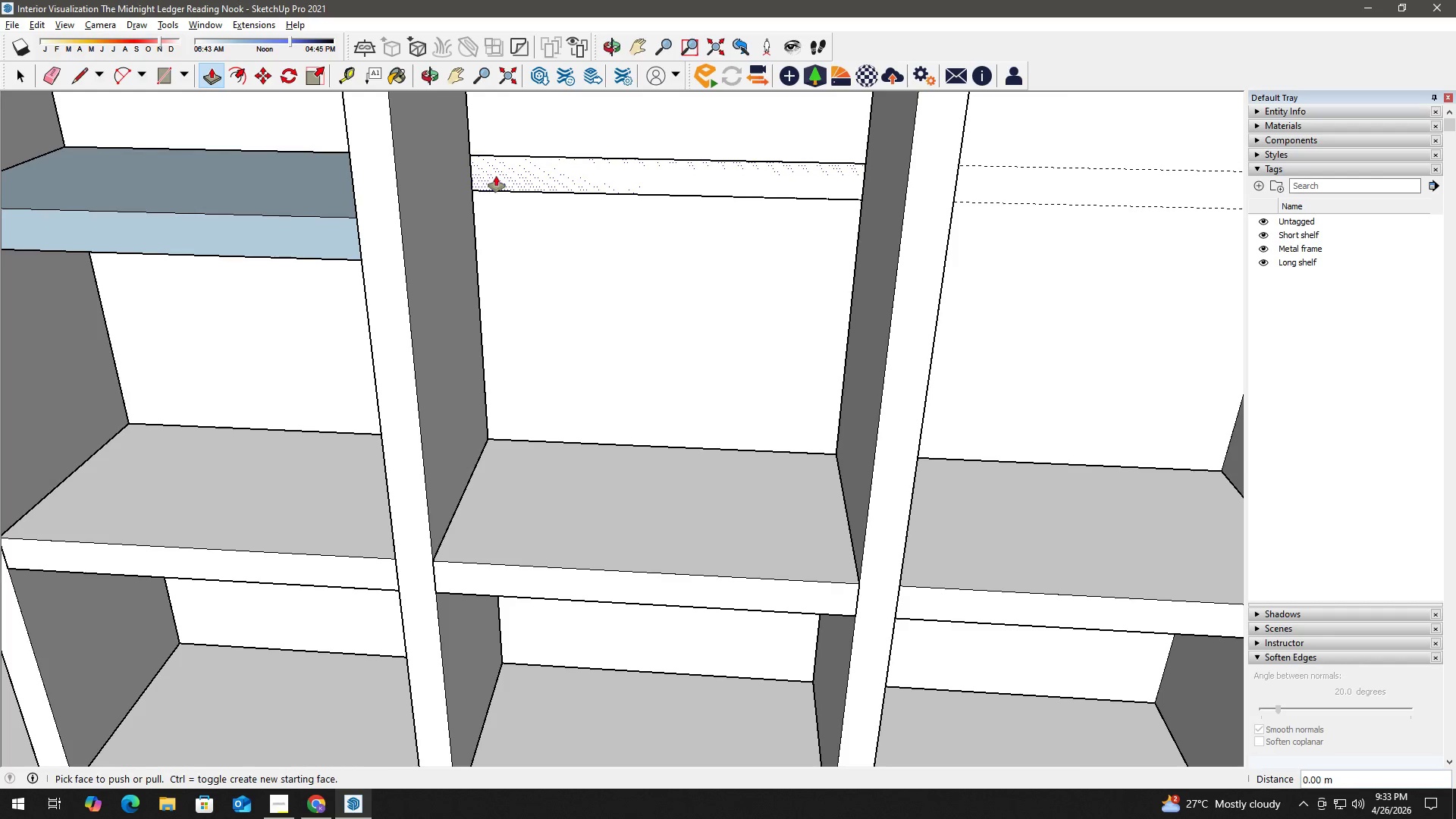 
left_click([329, 217])
 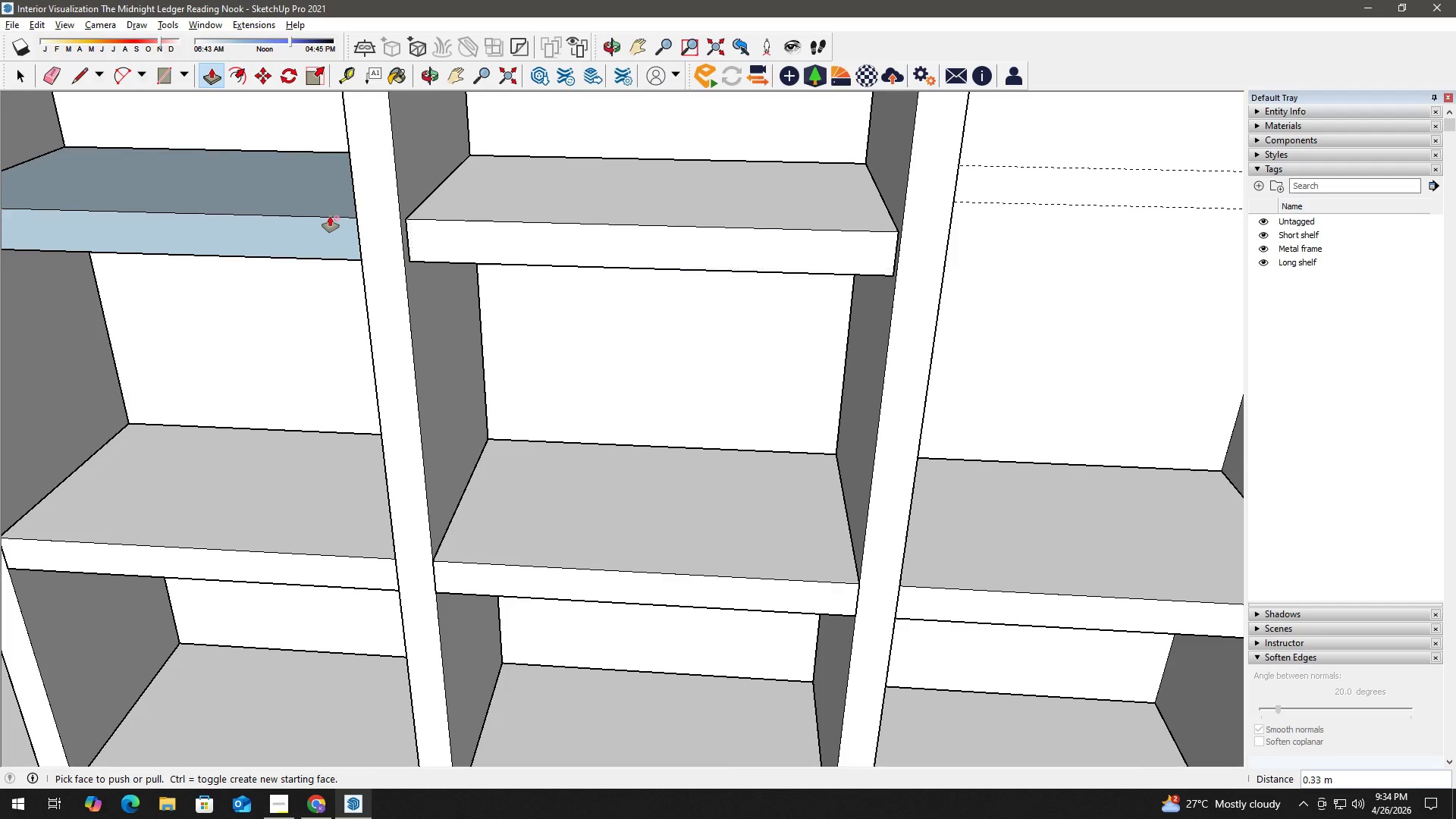 
key(Space)
 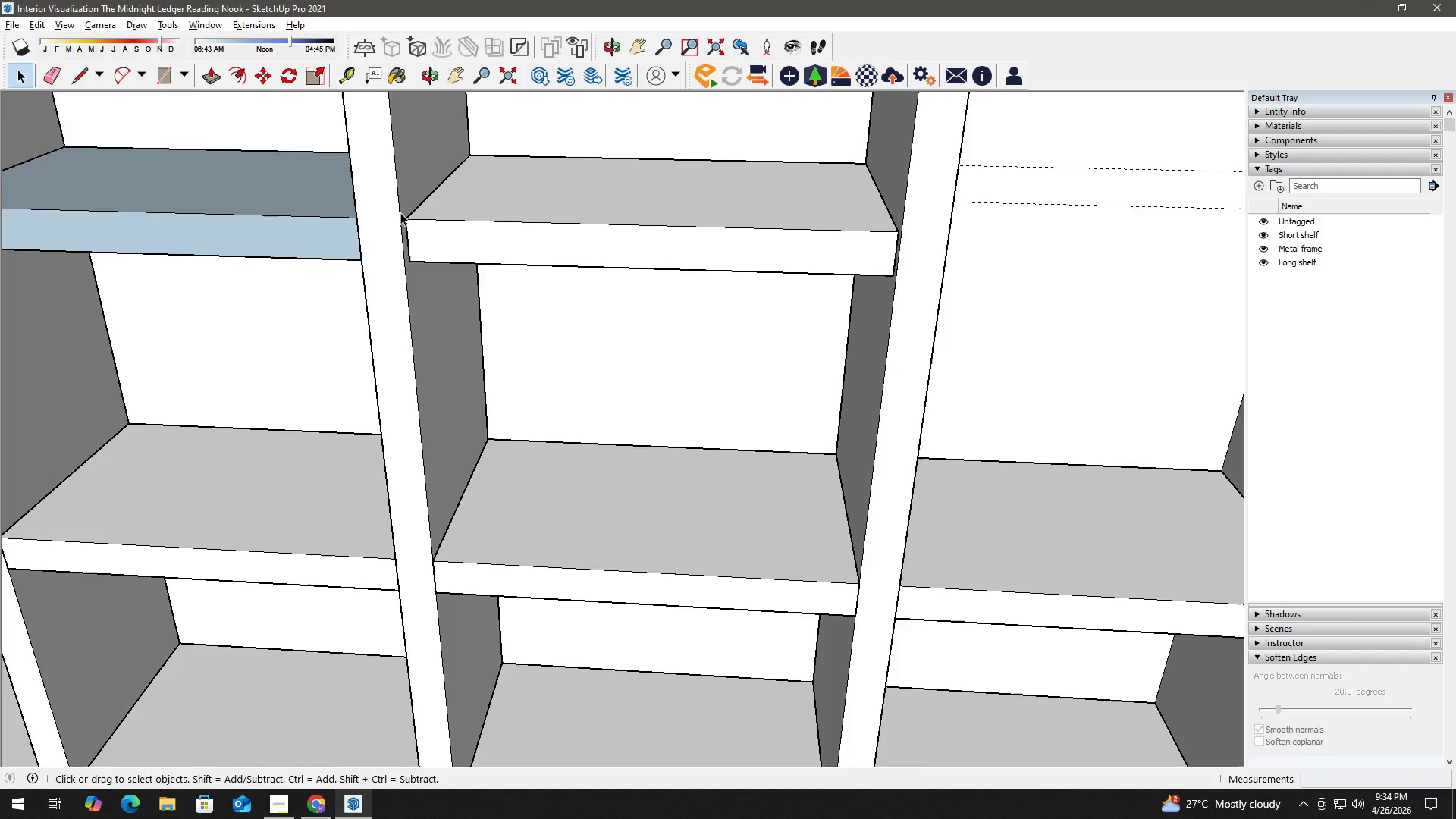 
scroll: coordinate [392, 219], scroll_direction: up, amount: 5.0
 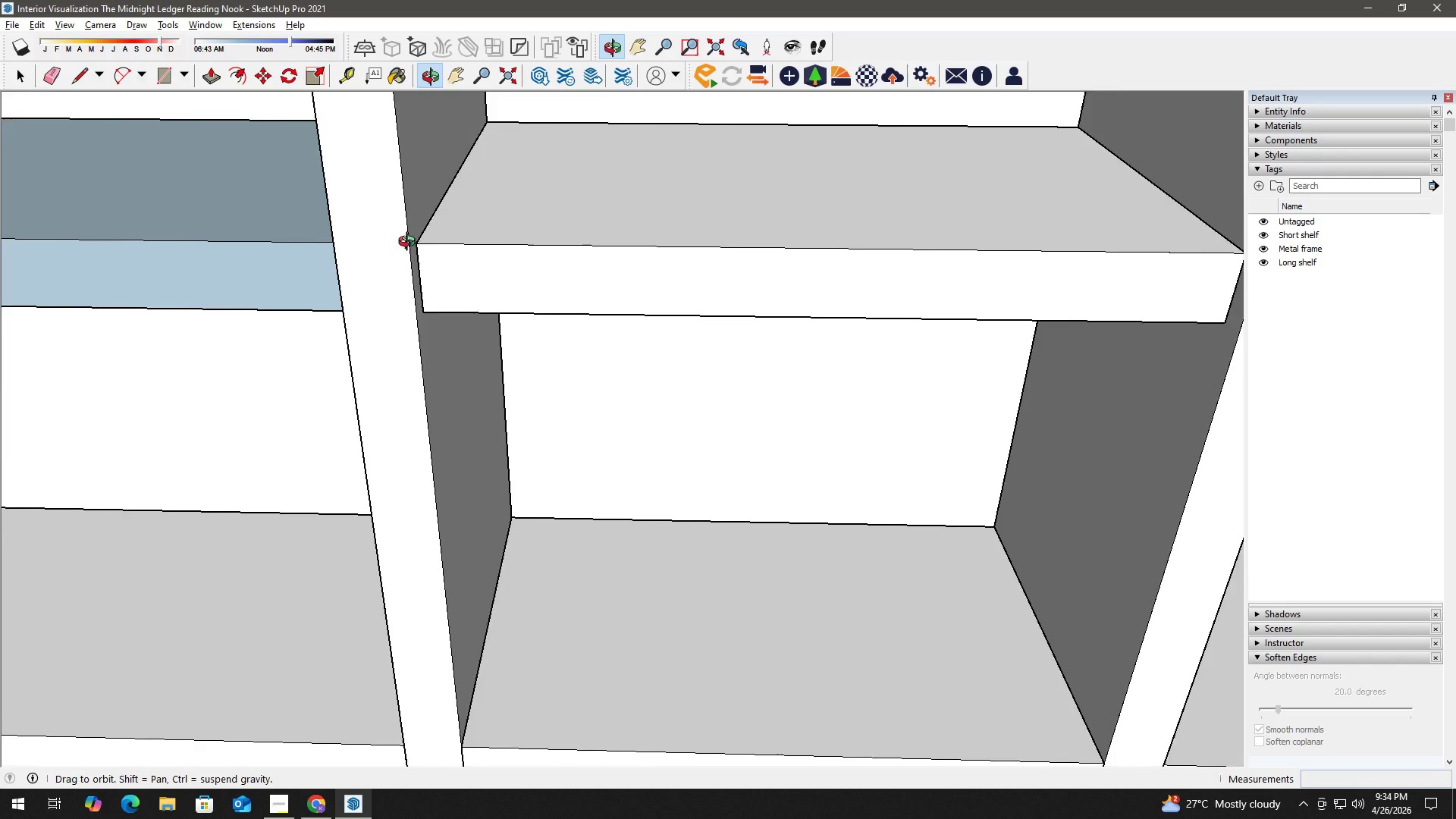 
left_click([469, 268])
 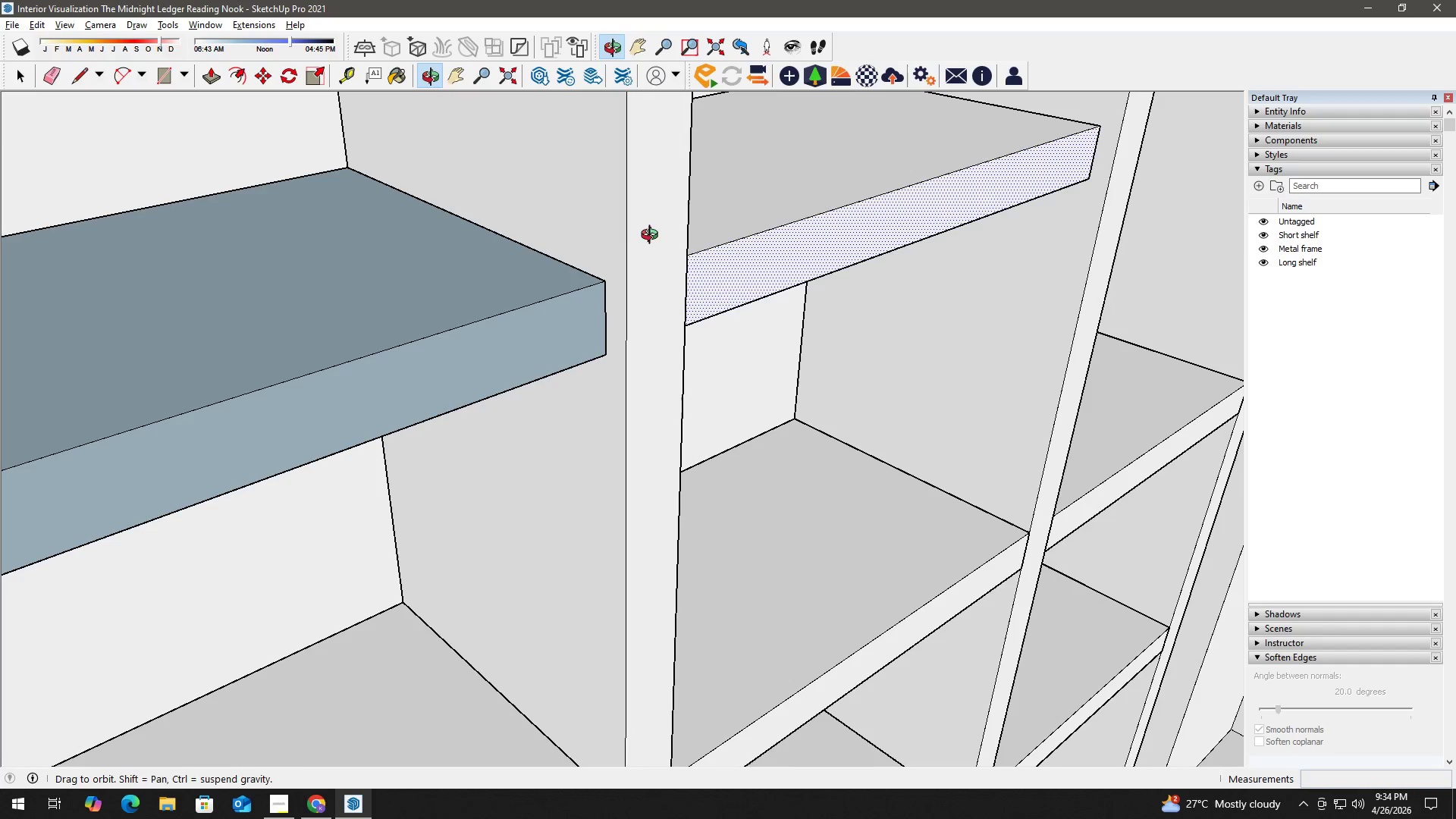 
key(H)
 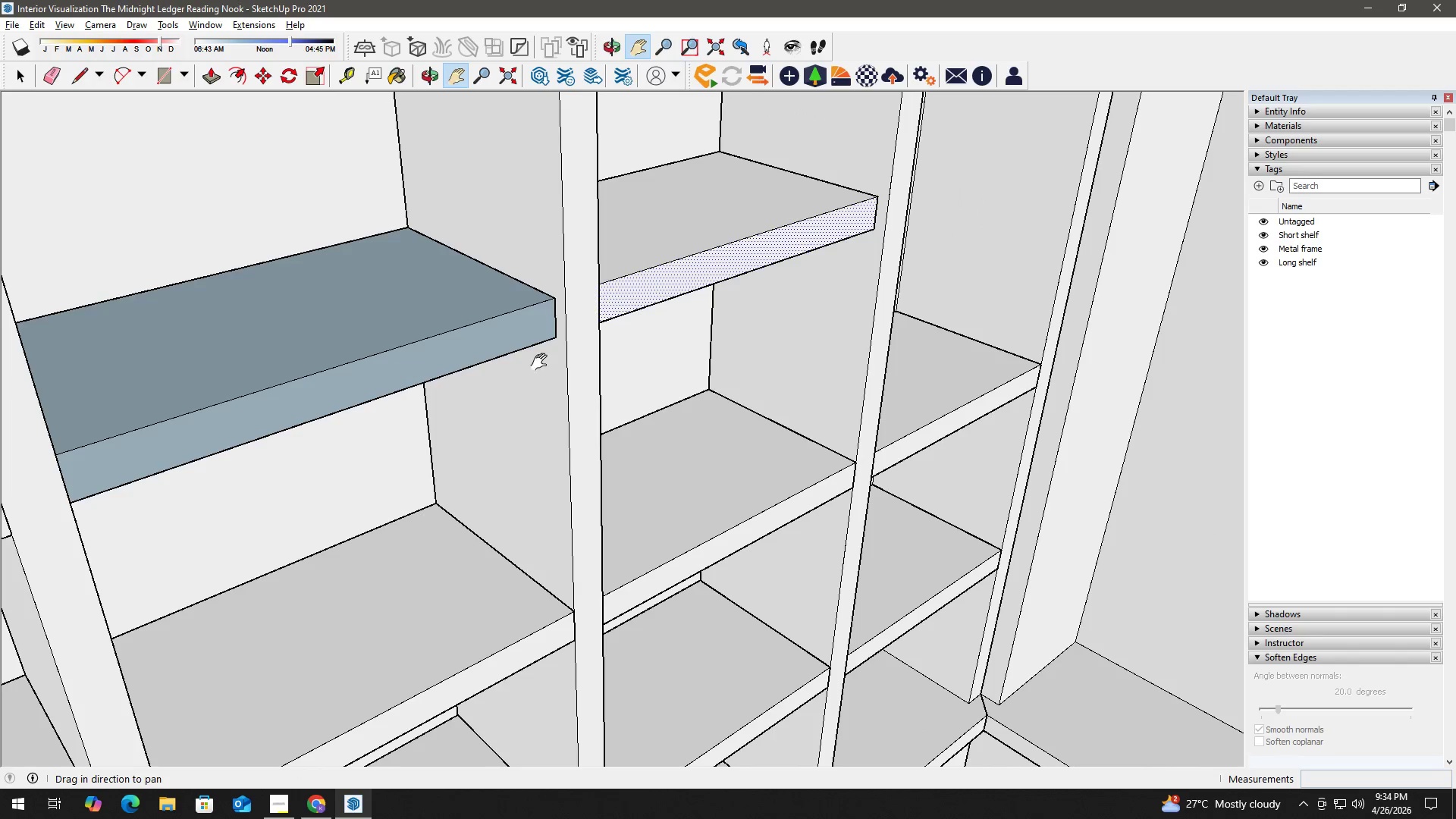 
scroll: coordinate [474, 337], scroll_direction: down, amount: 7.0
 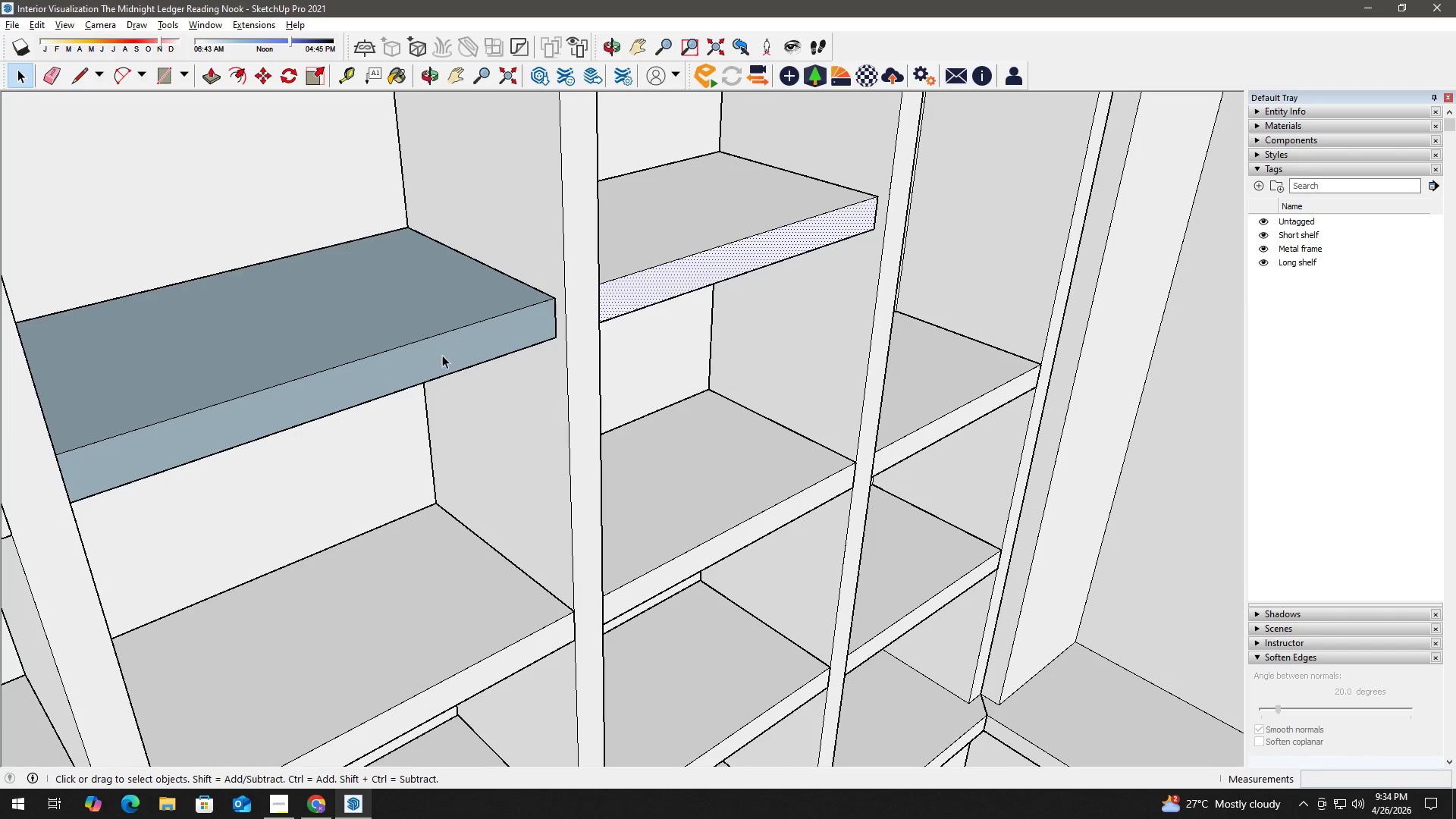 
left_click_drag(start_coordinate=[579, 362], to_coordinate=[425, 362])
 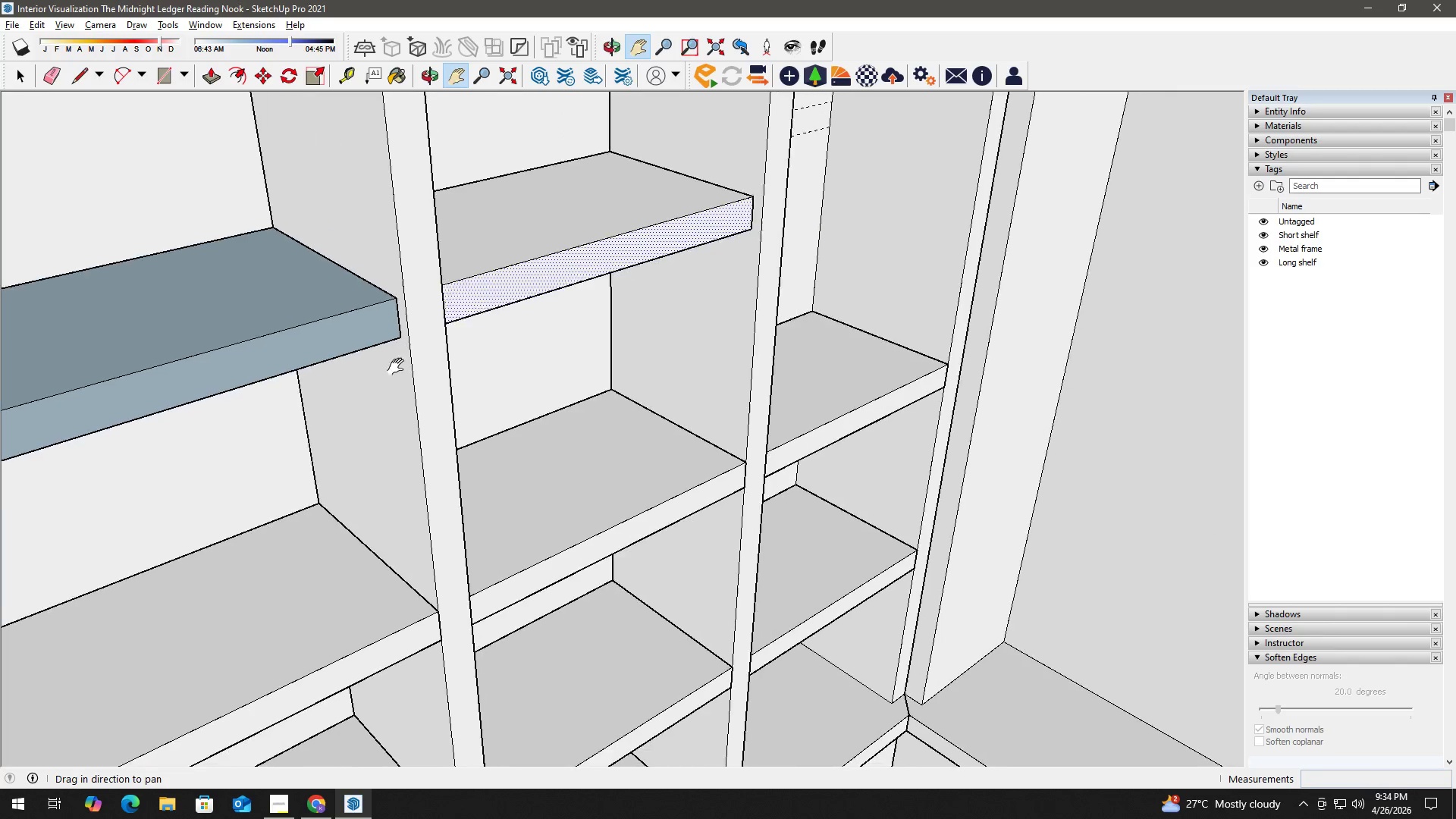 
key(H)
 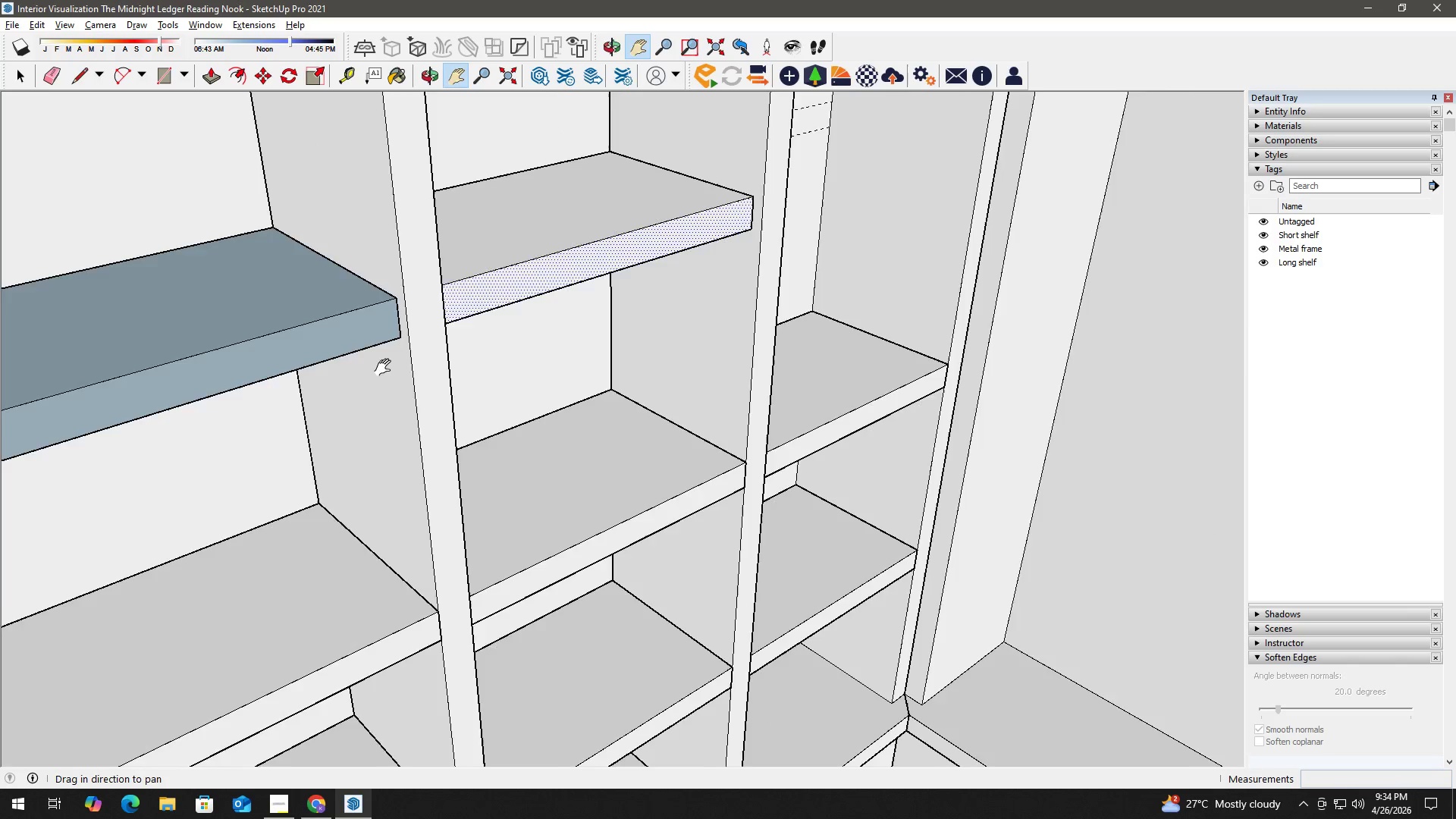 
left_click_drag(start_coordinate=[387, 368], to_coordinate=[696, 274])
 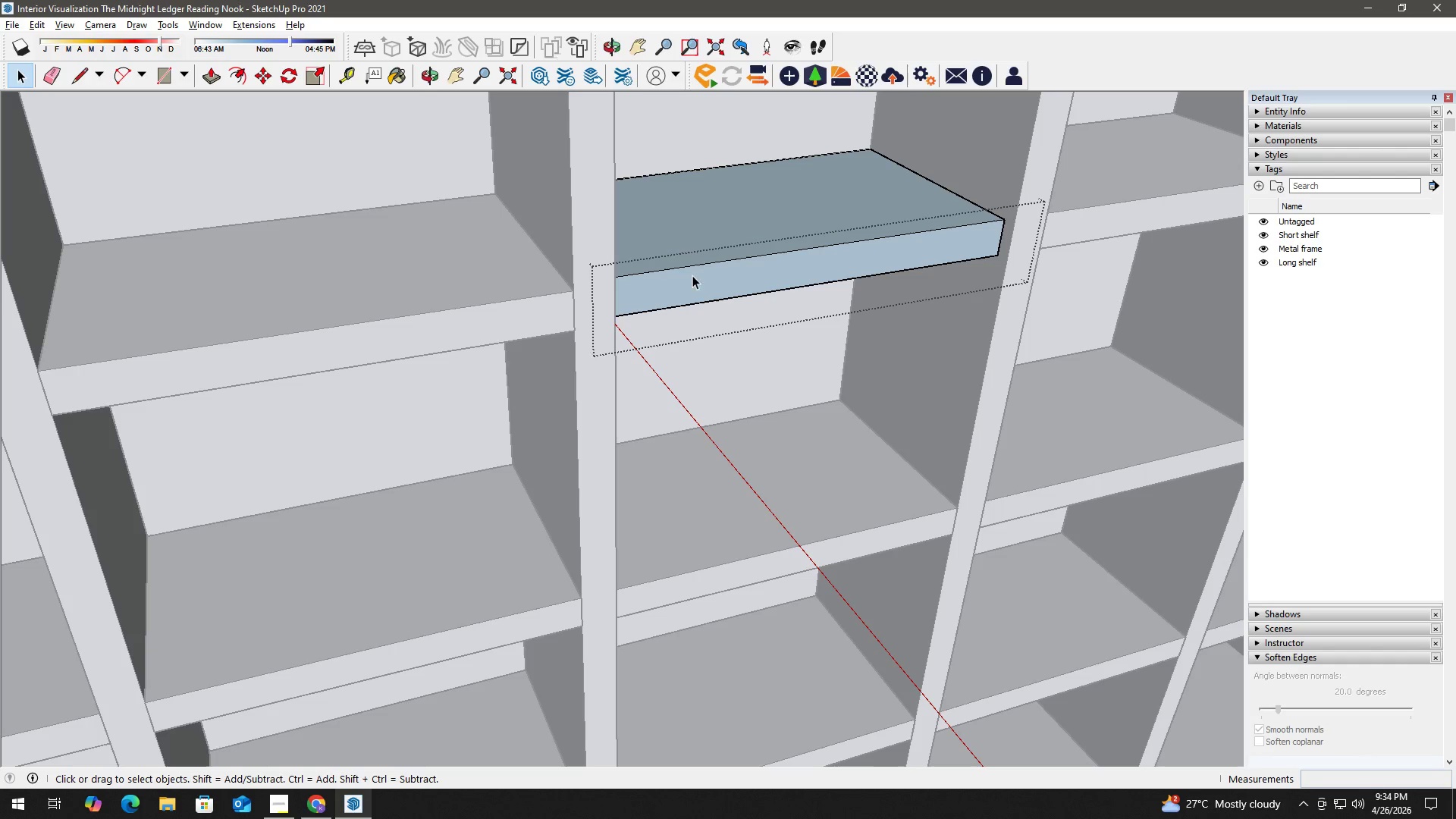 
scroll: coordinate [838, 254], scroll_direction: down, amount: 3.0
 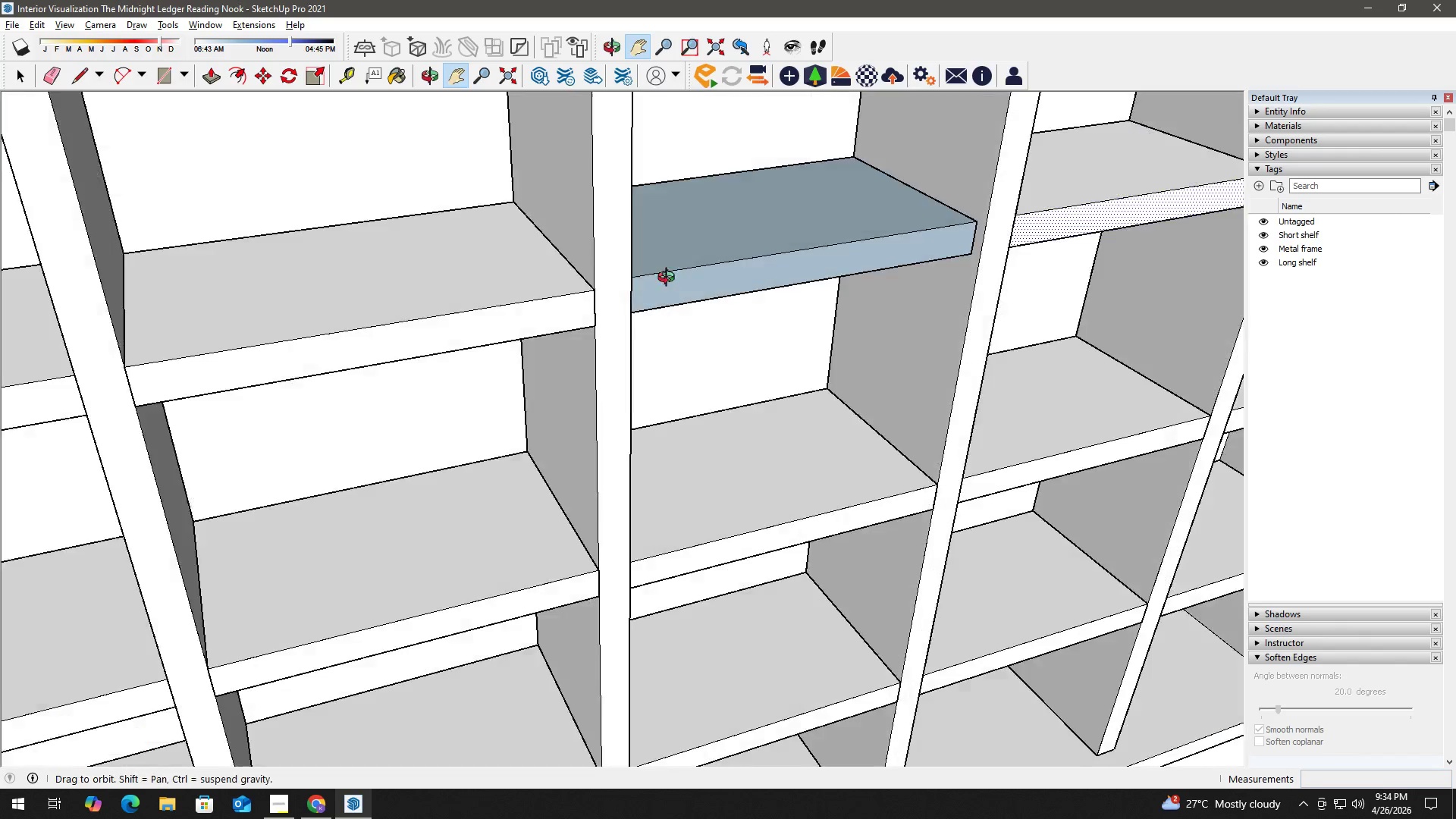 
key(Space)
 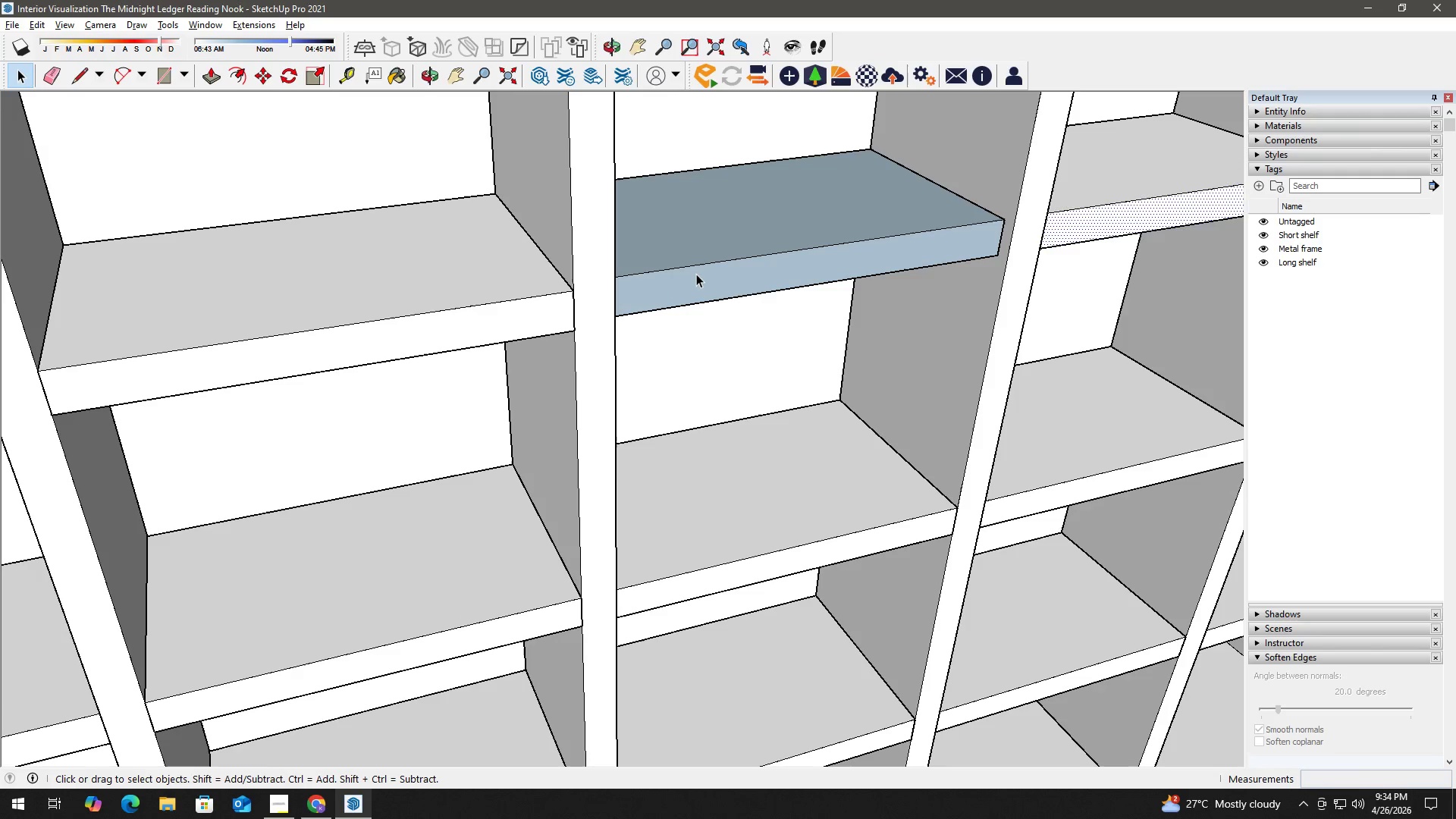 
left_click([696, 274])
 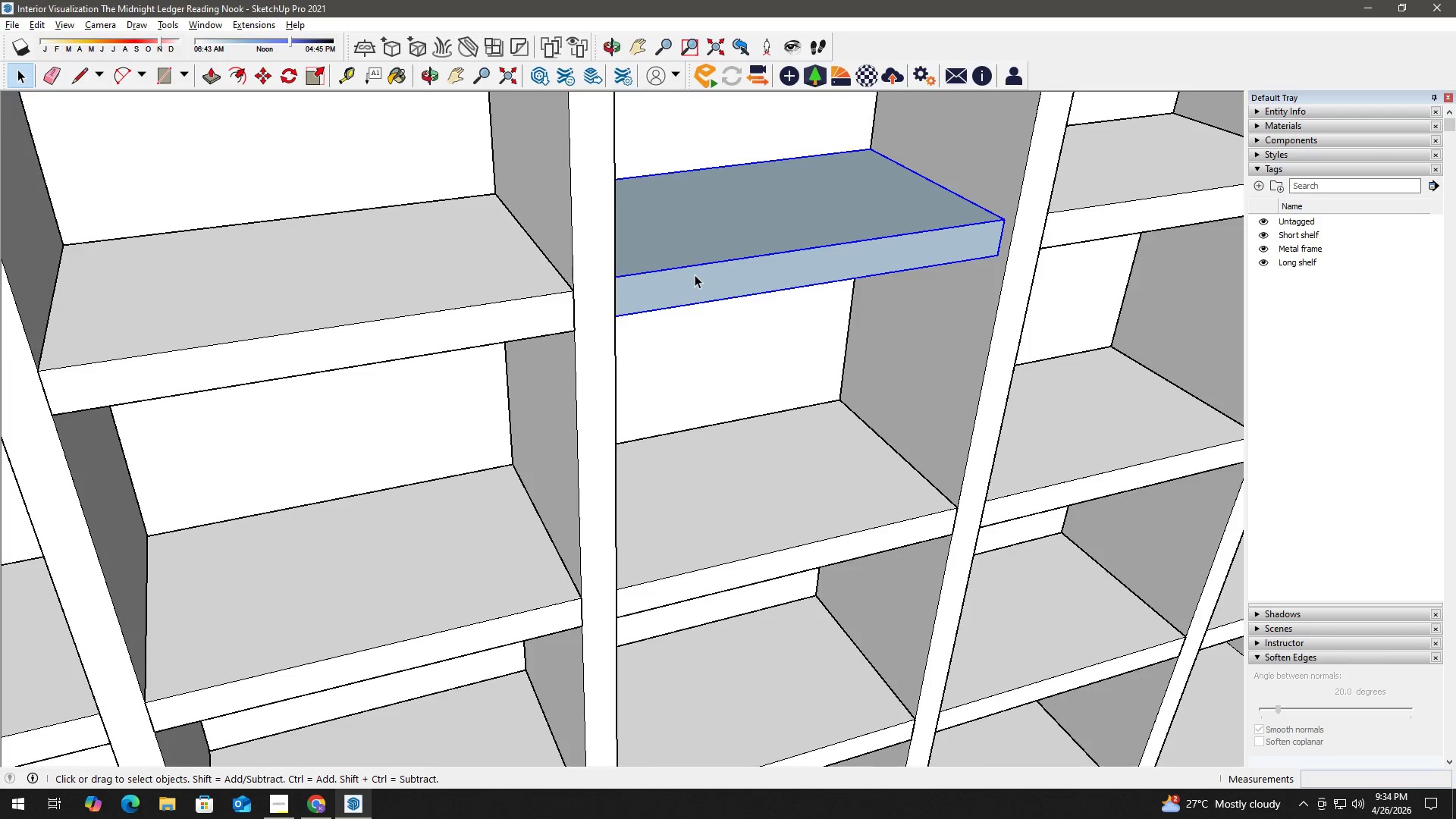 
scroll: coordinate [696, 274], scroll_direction: up, amount: 1.0
 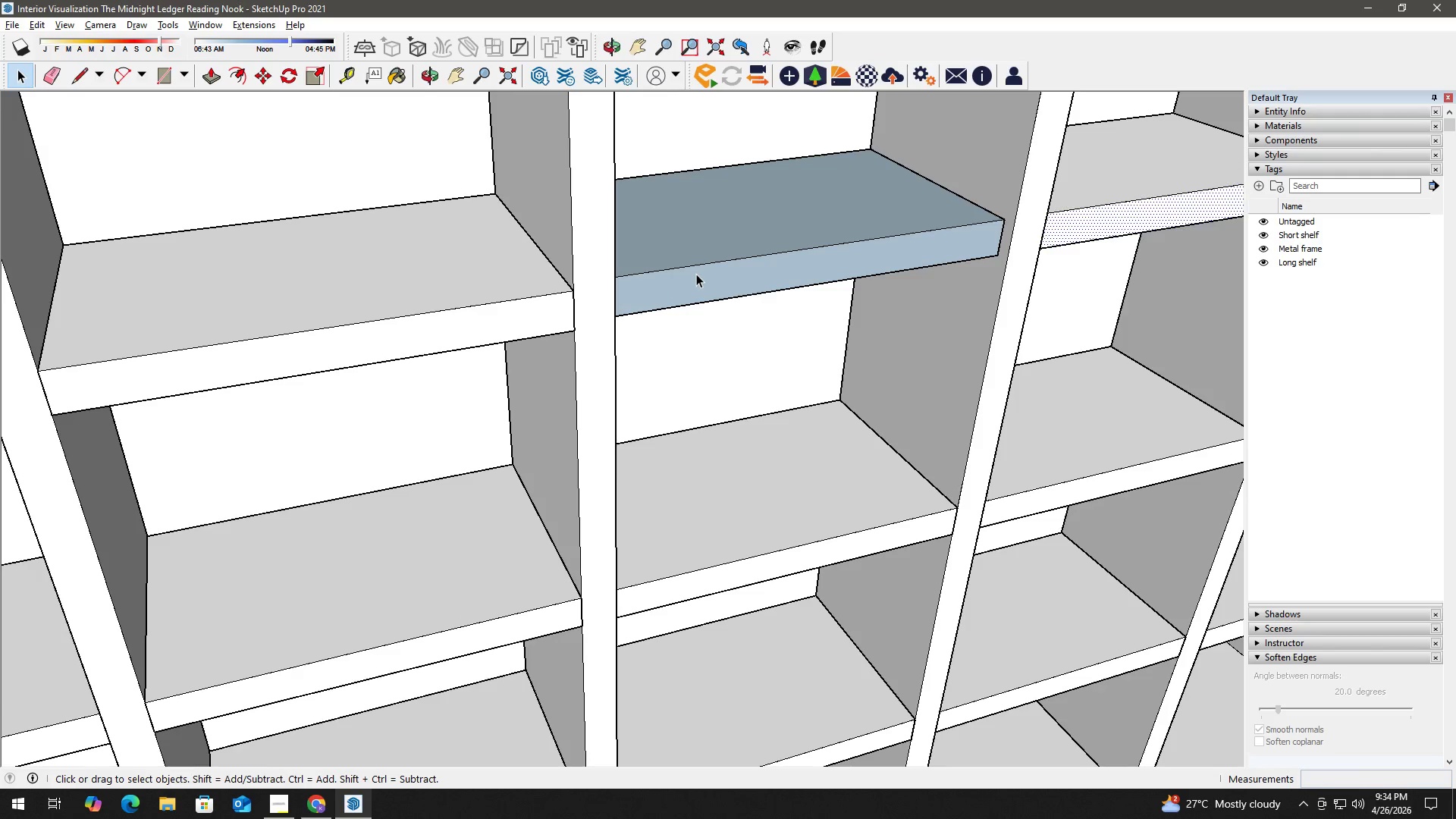 
double_click([695, 275])
 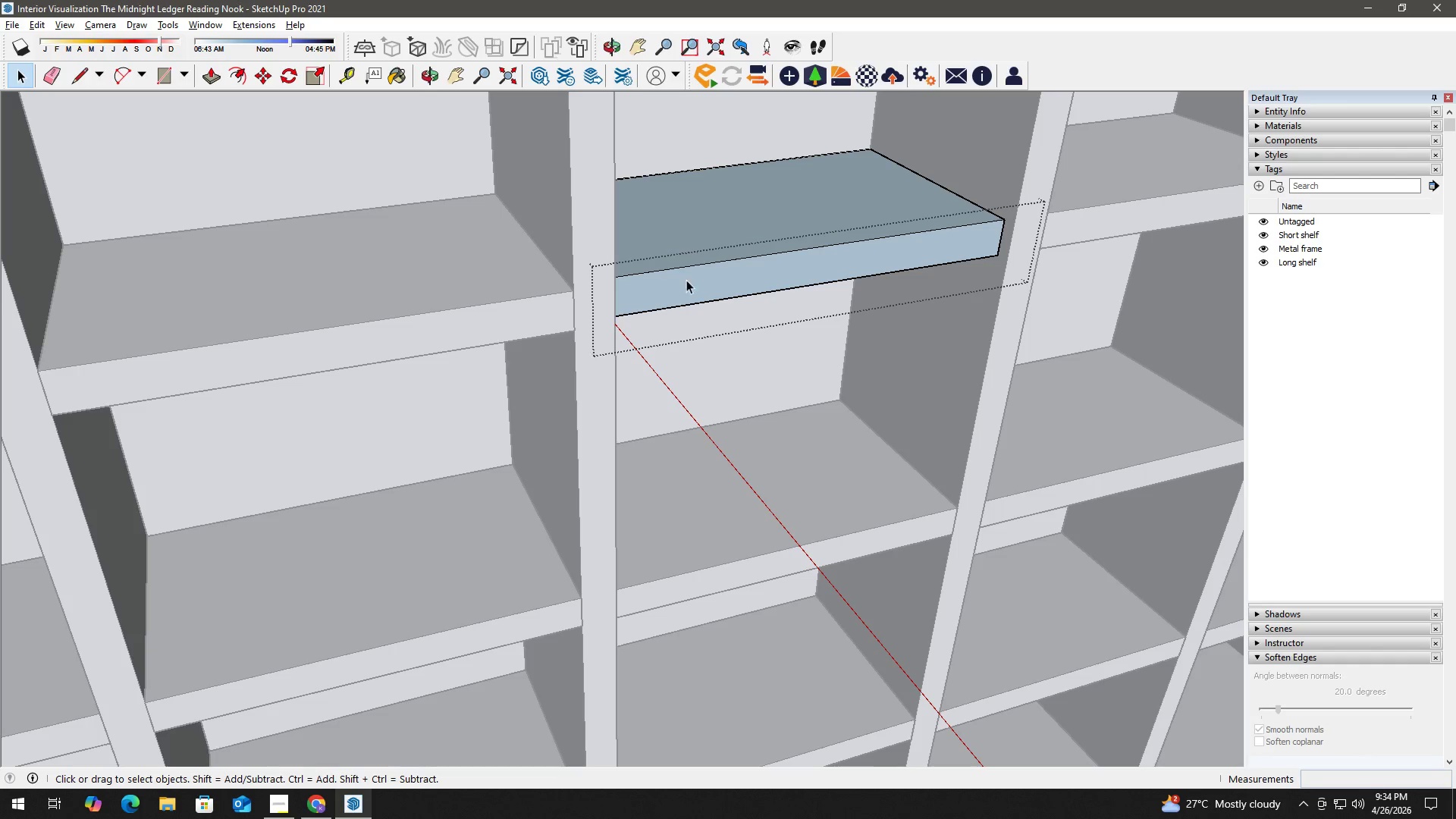 
triple_click([676, 294])
 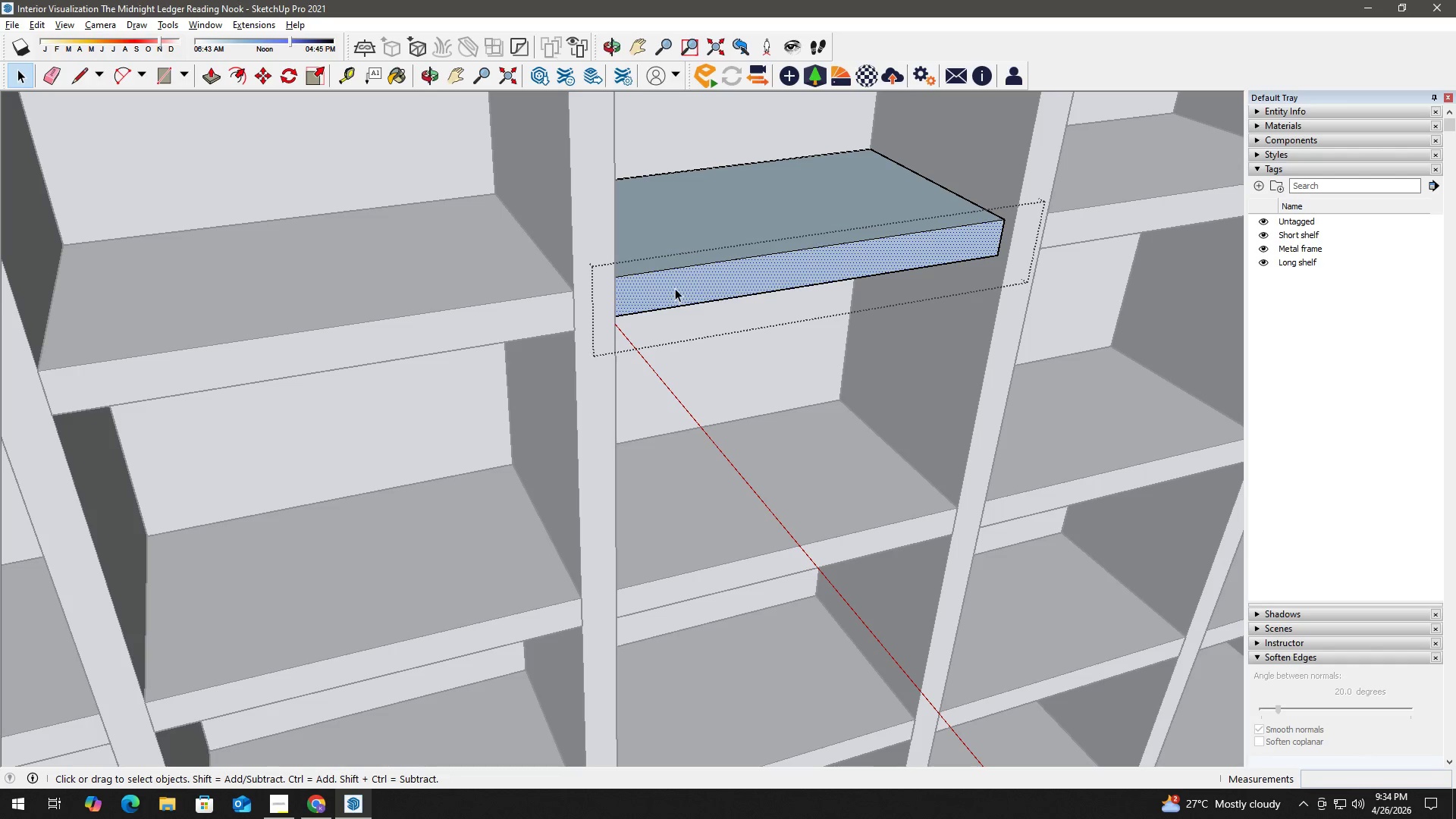 
key(P)
 